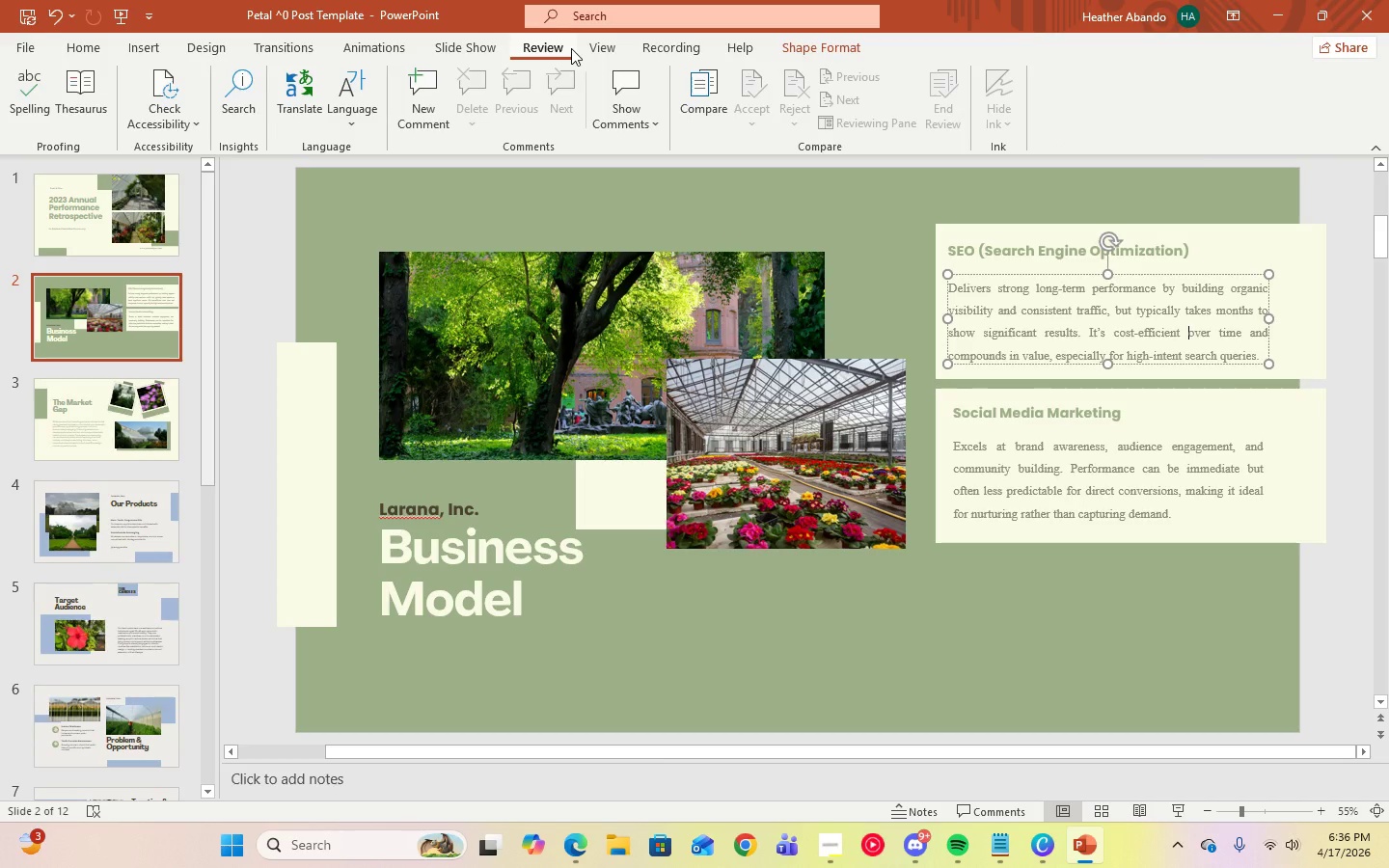 
left_click([601, 48])
 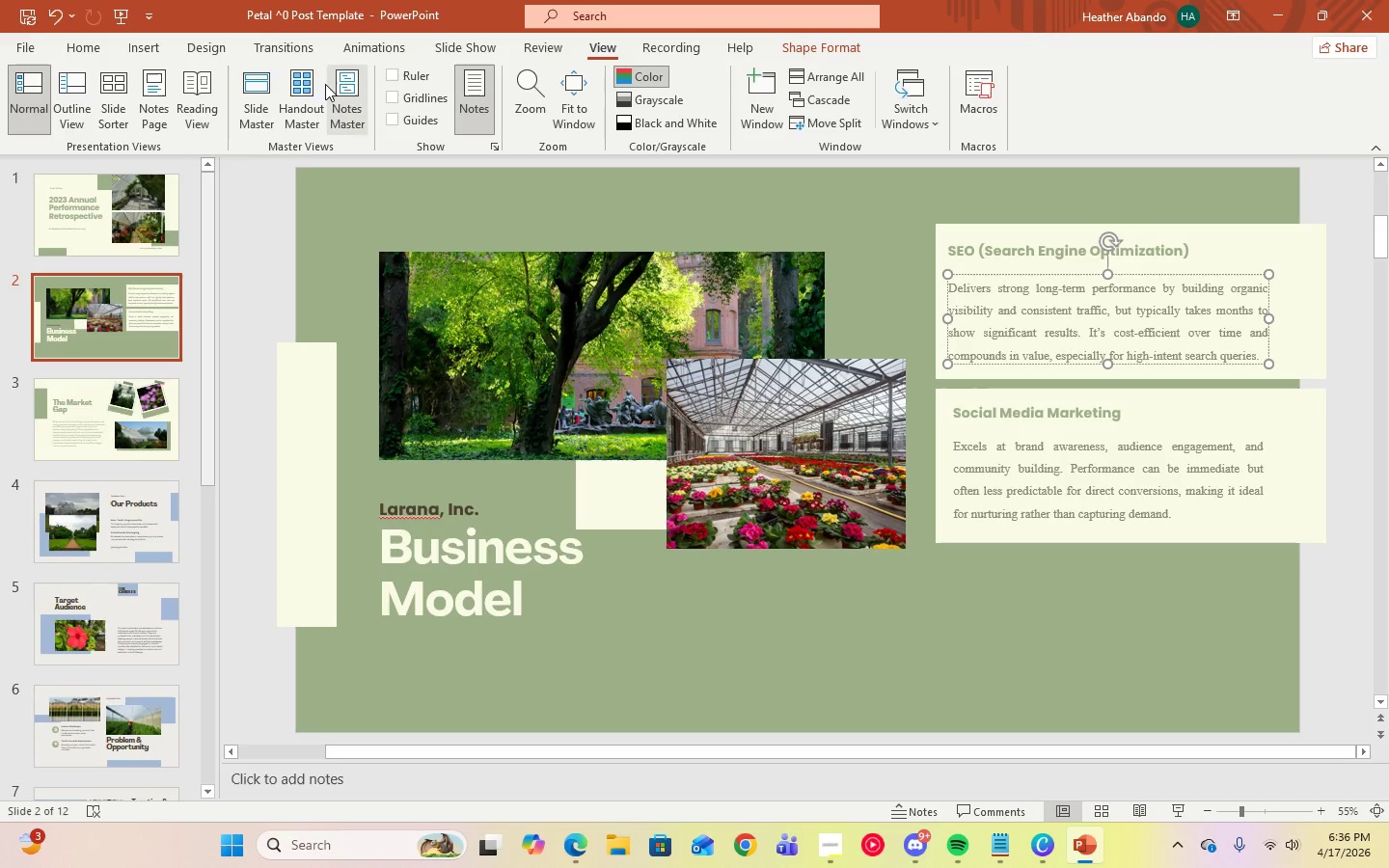 
left_click([248, 126])
 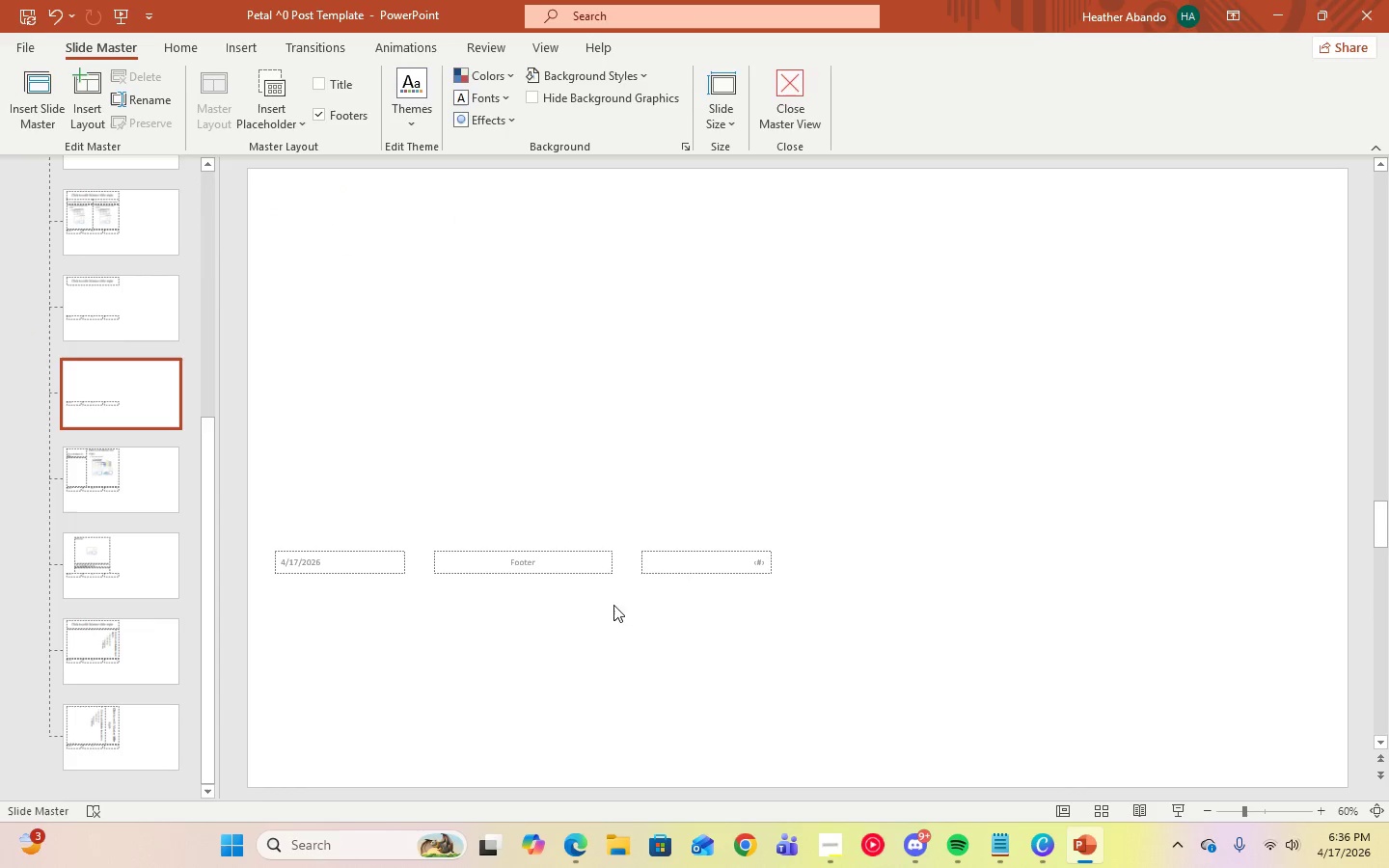 
wait(6.77)
 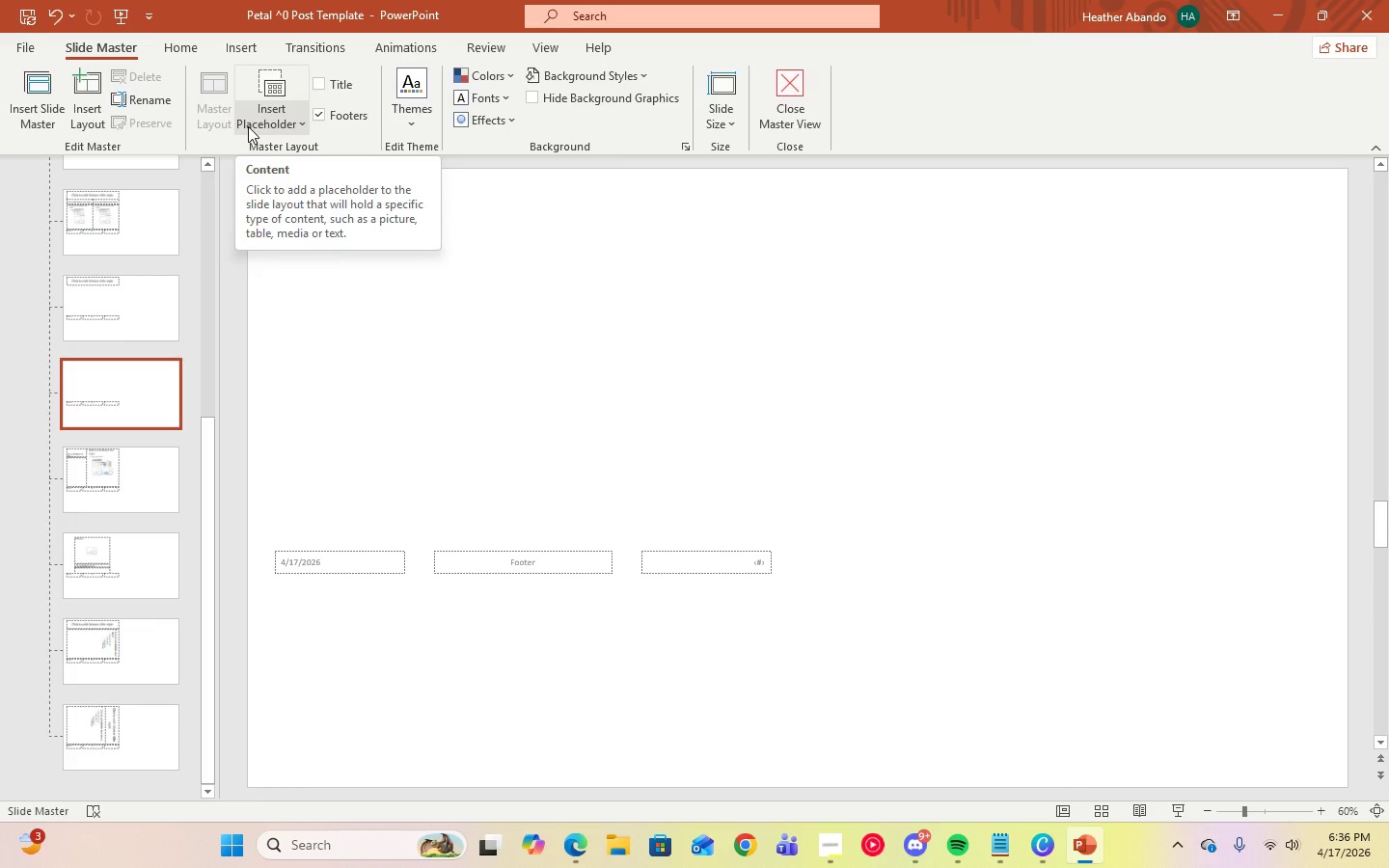 
scroll: coordinate [102, 326], scroll_direction: up, amount: 14.0
 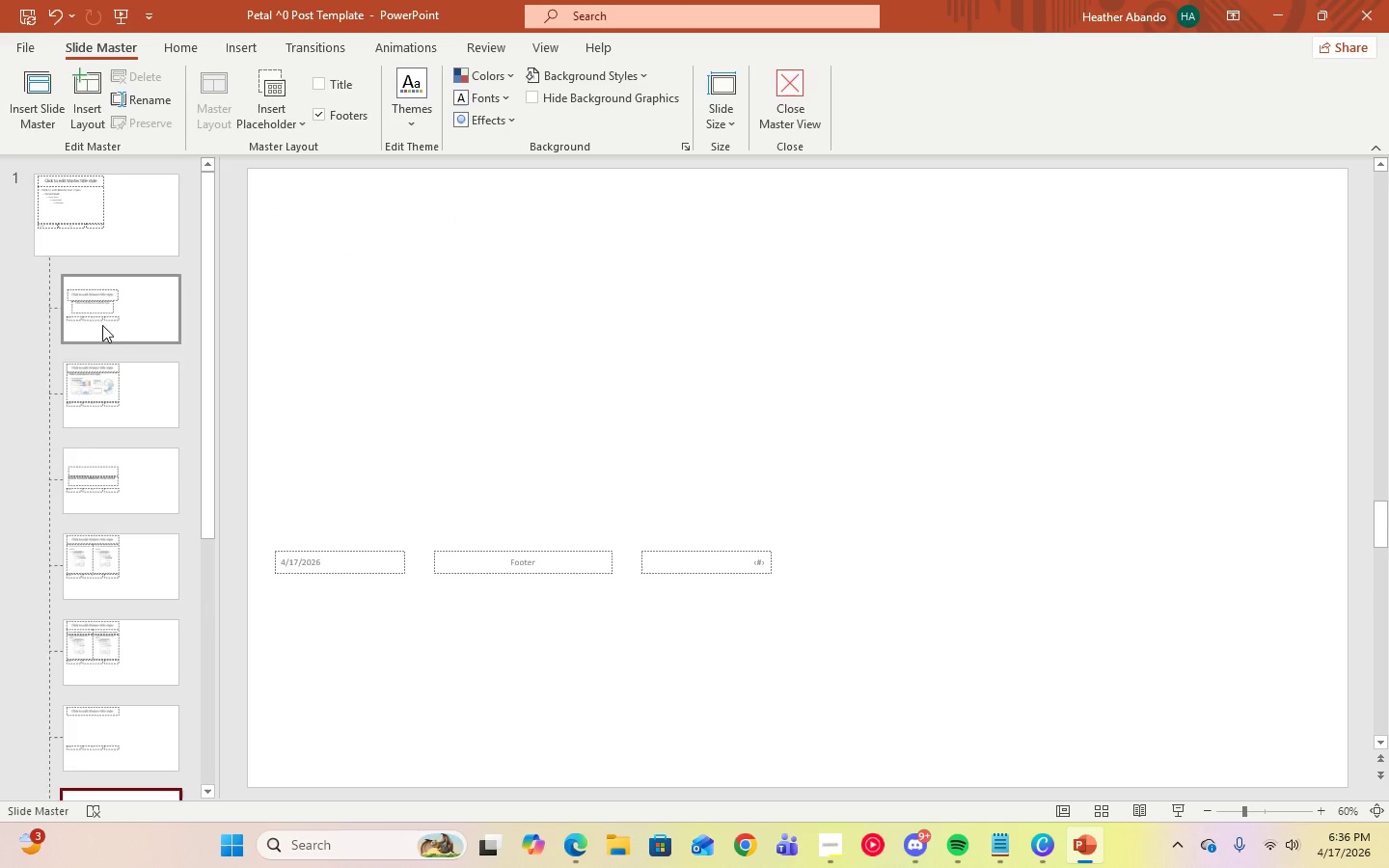 
scroll: coordinate [102, 325], scroll_direction: down, amount: 14.0
 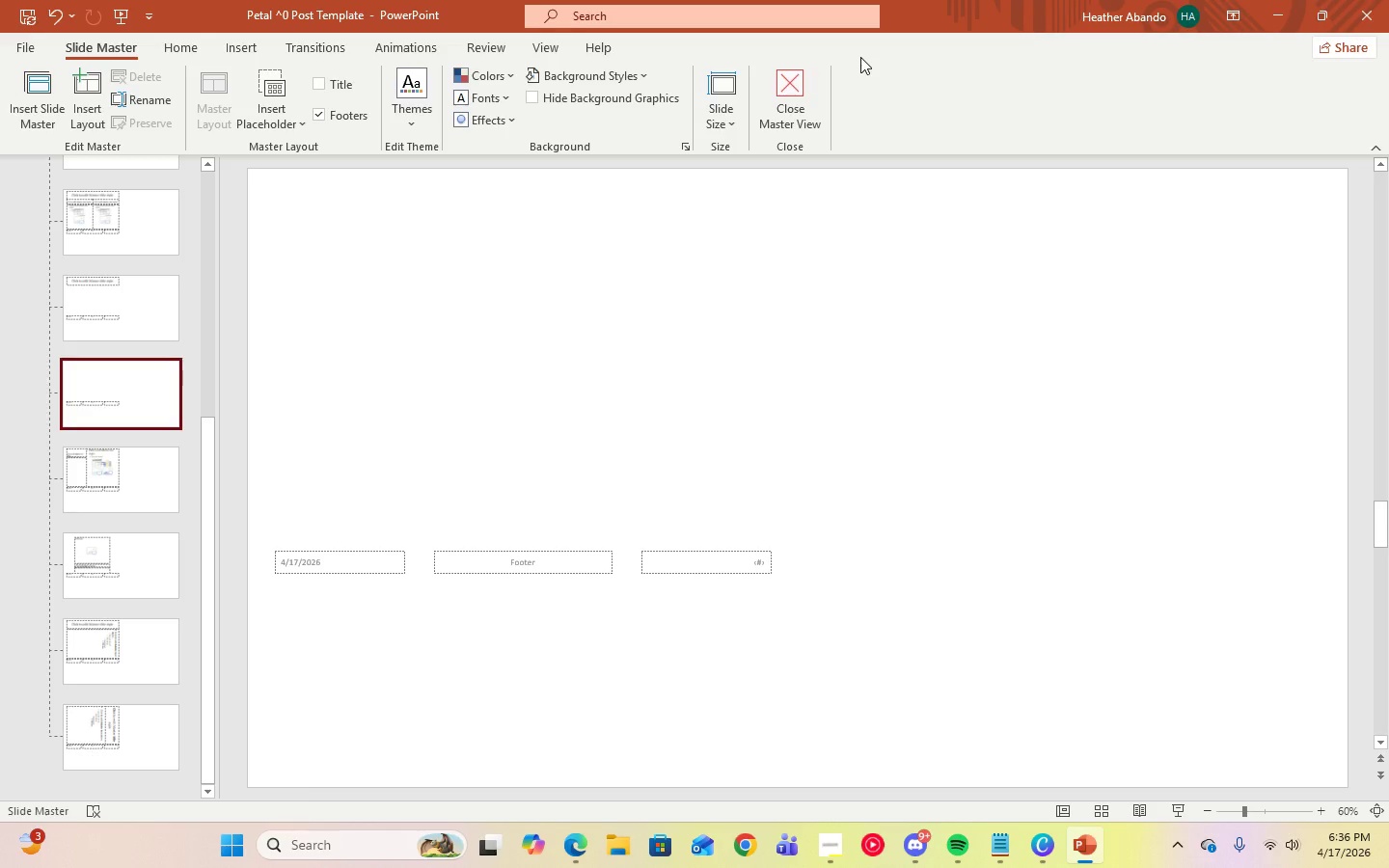 
left_click([787, 85])
 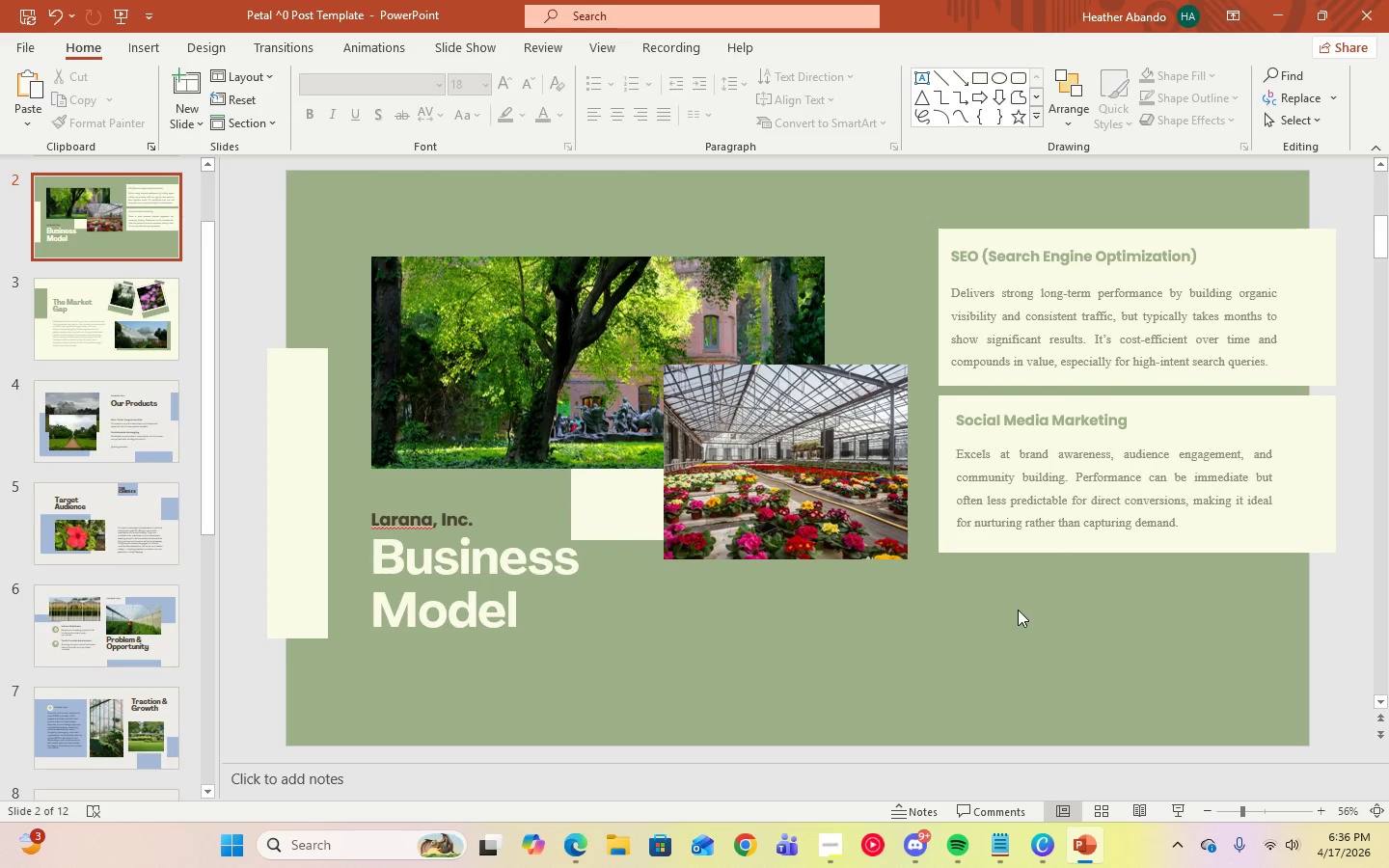 
left_click([1176, 409])
 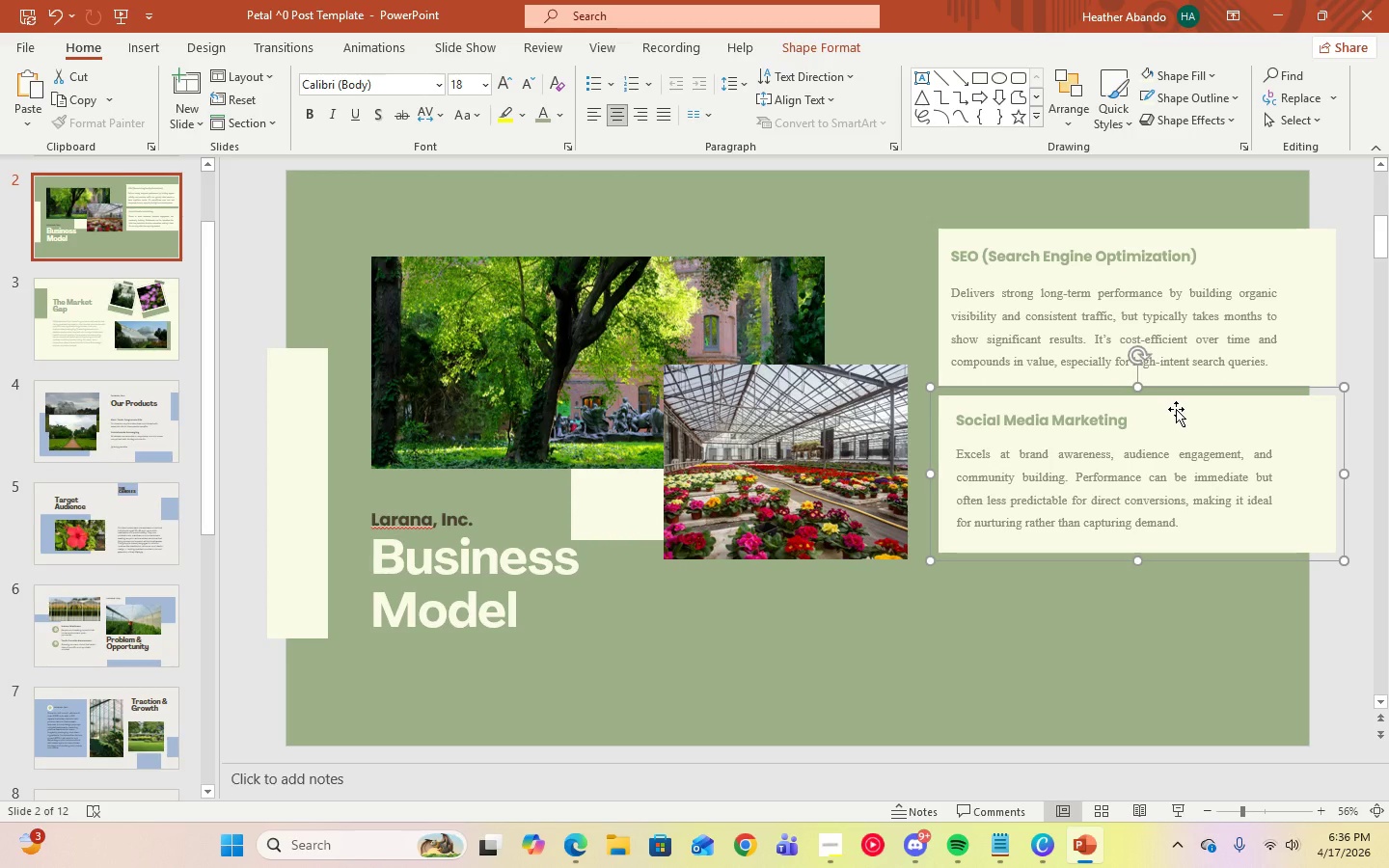 
left_click([1176, 409])
 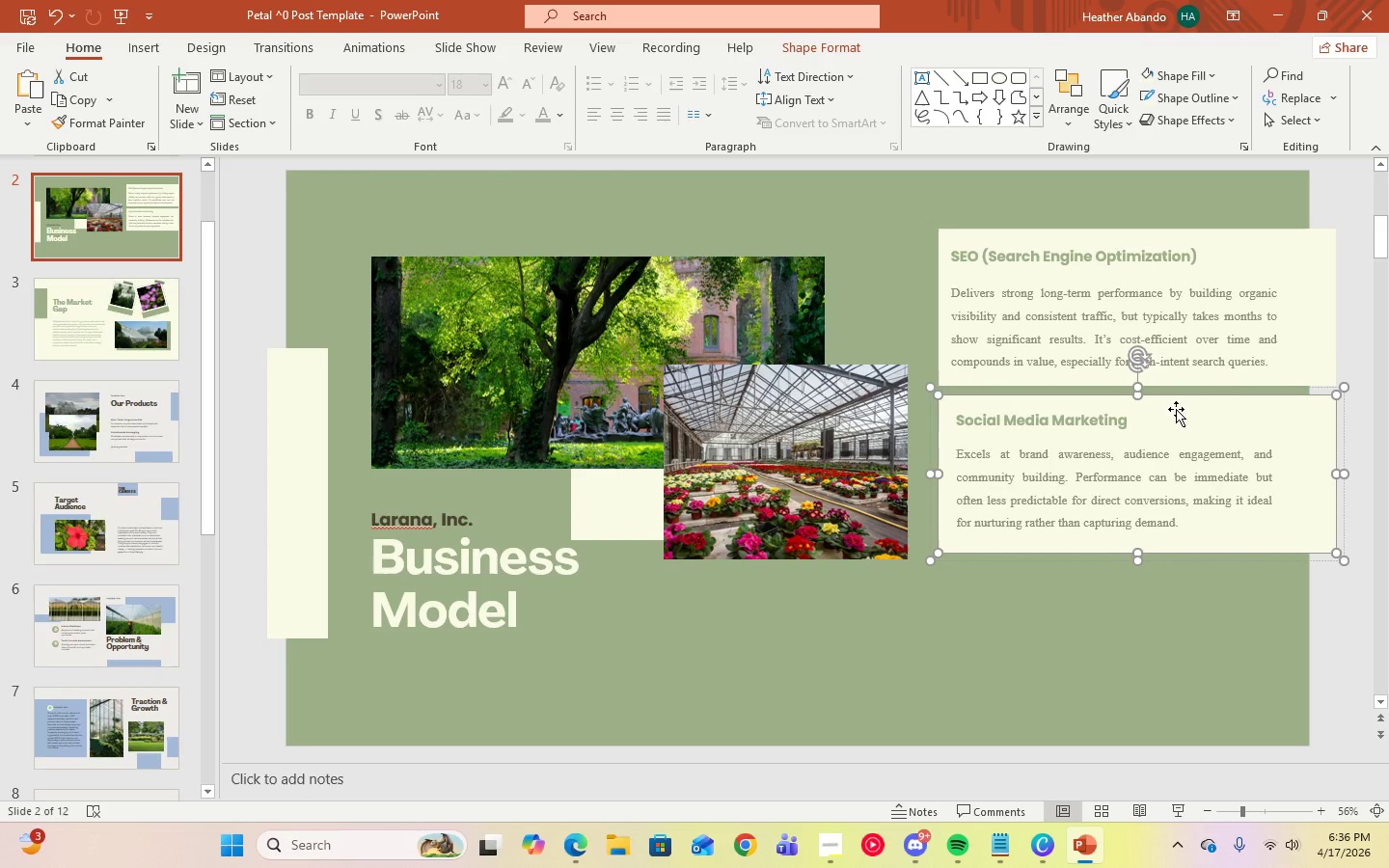 
right_click([1176, 409])
 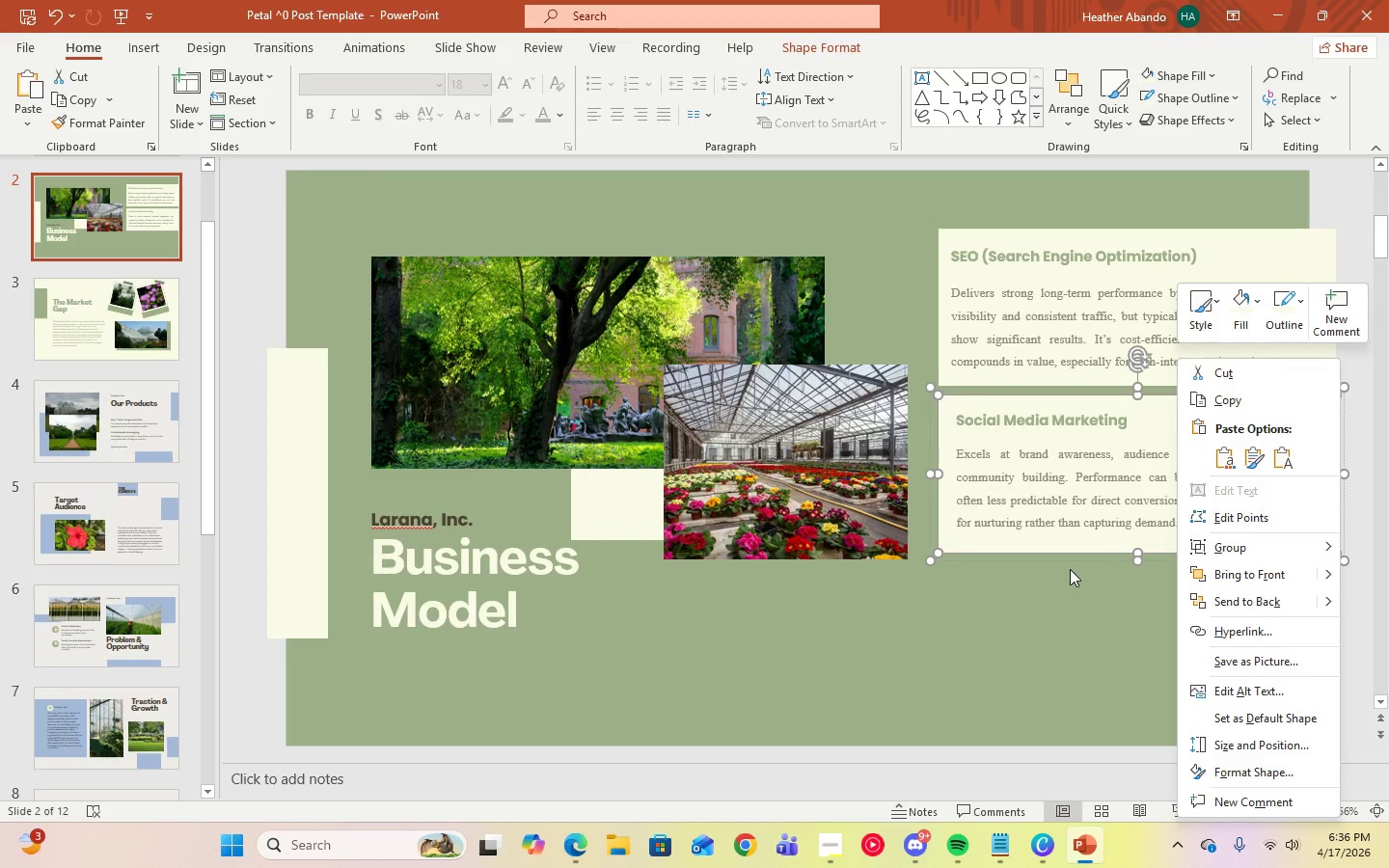 
left_click([1056, 586])
 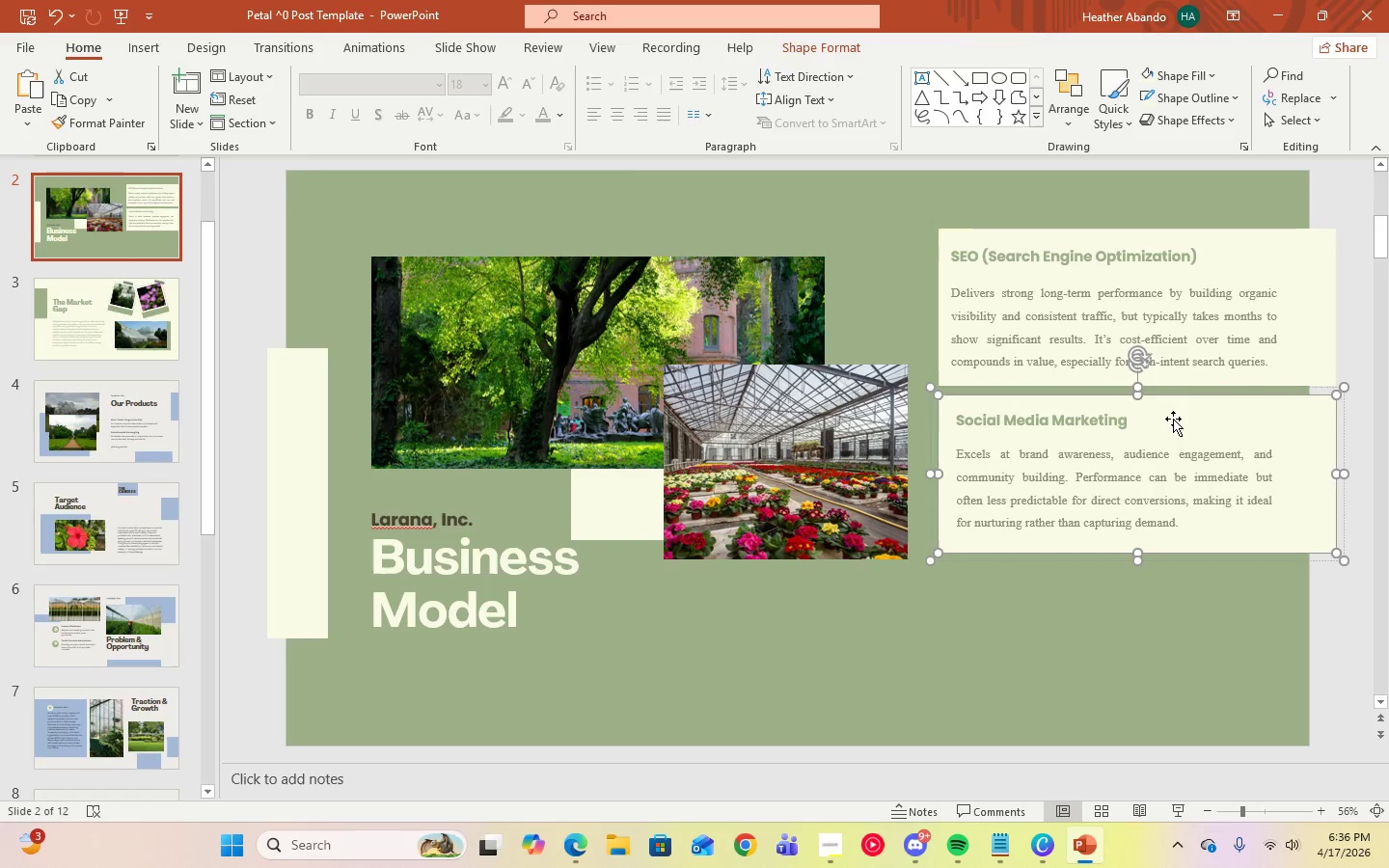 
left_click([1173, 420])
 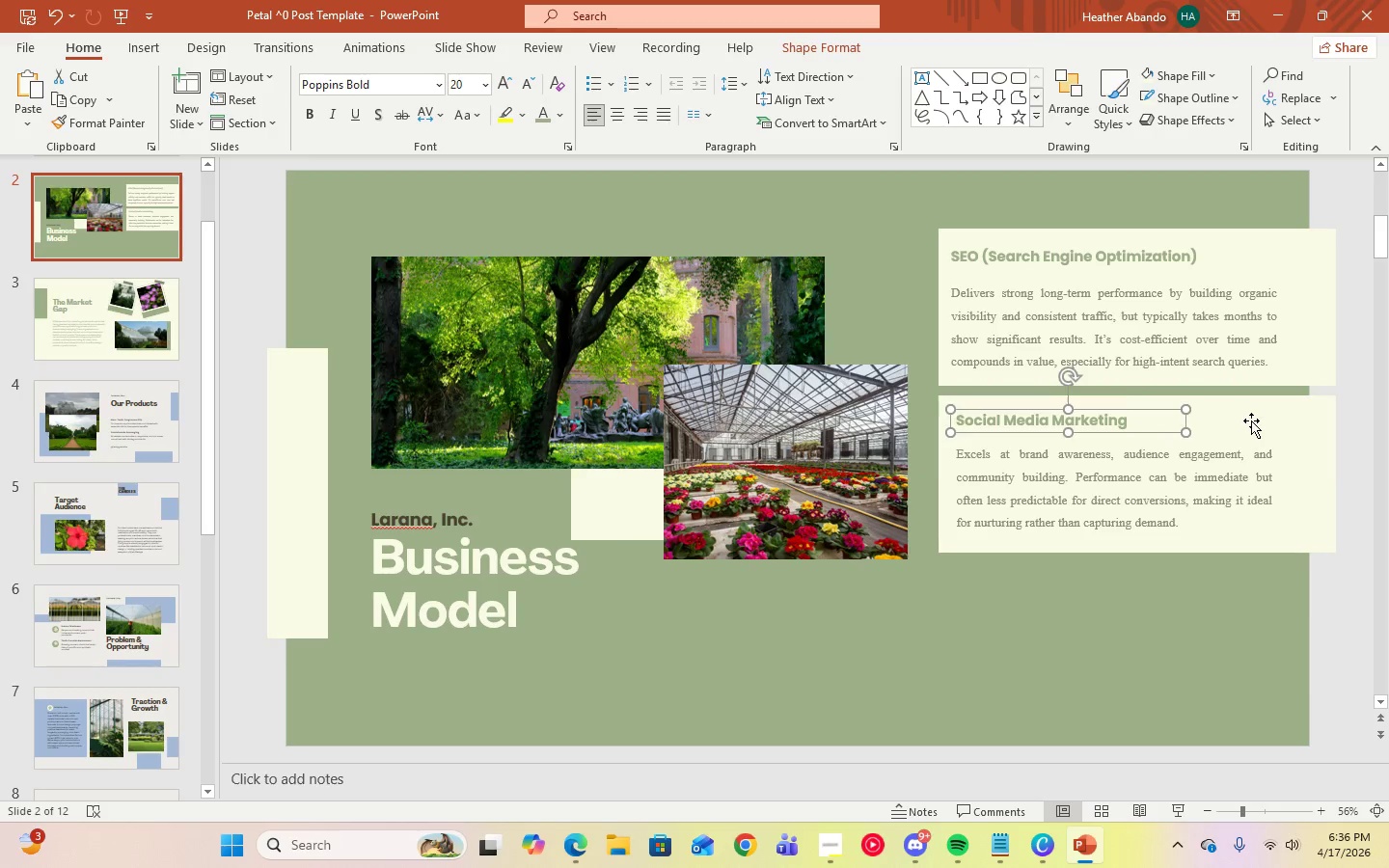 
left_click([1251, 420])
 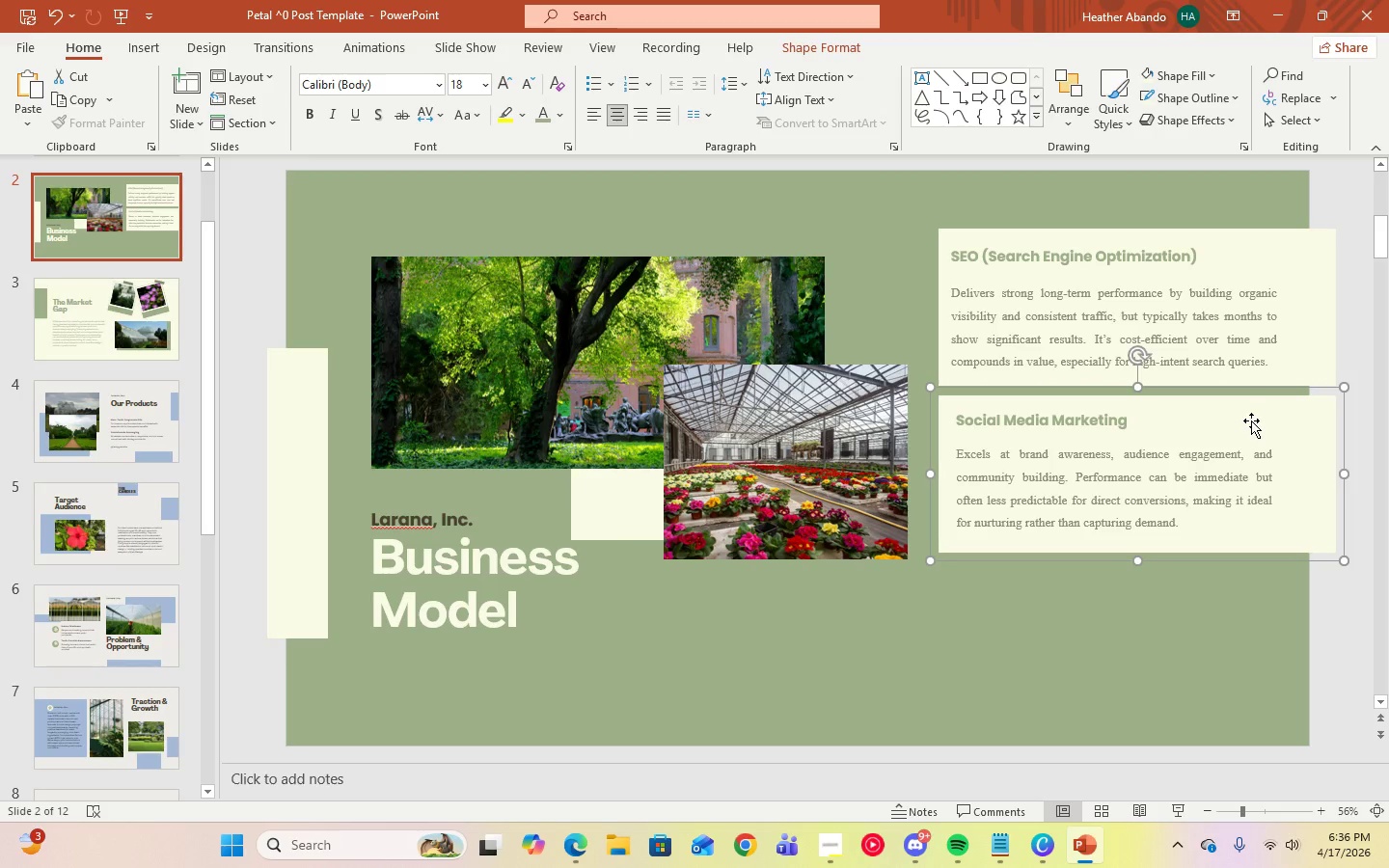 
right_click([1251, 420])
 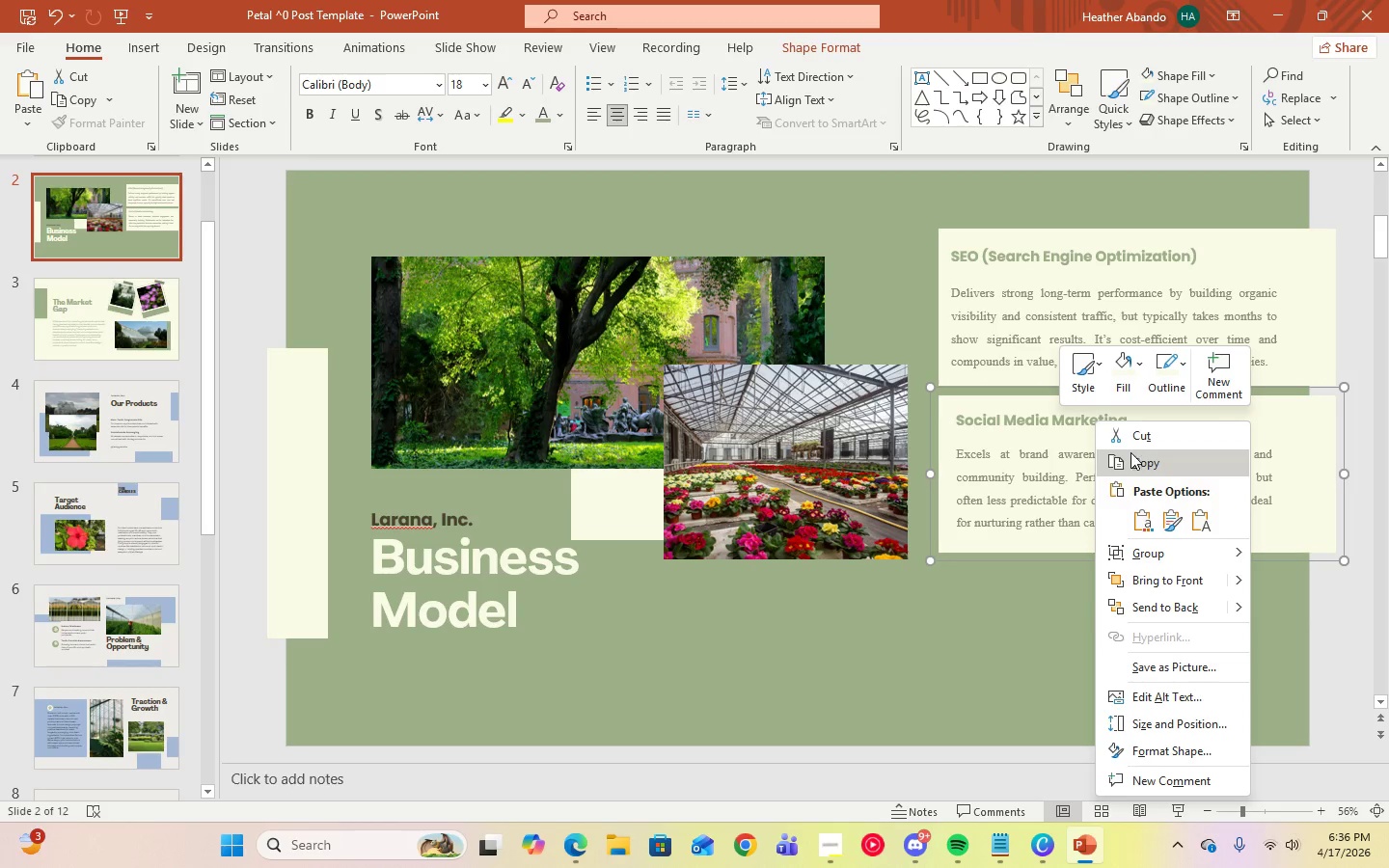 
left_click([1134, 466])
 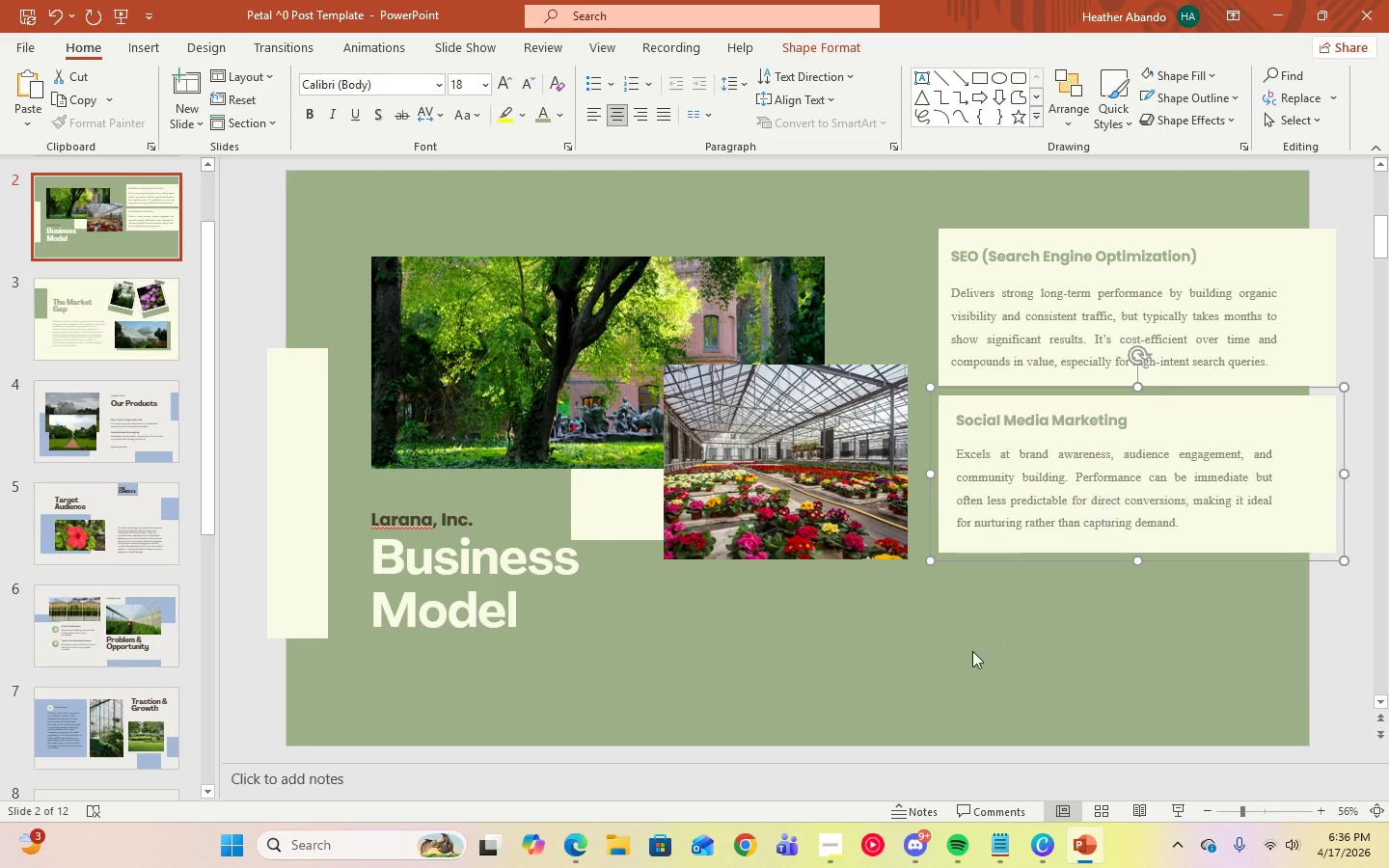 
right_click([972, 651])
 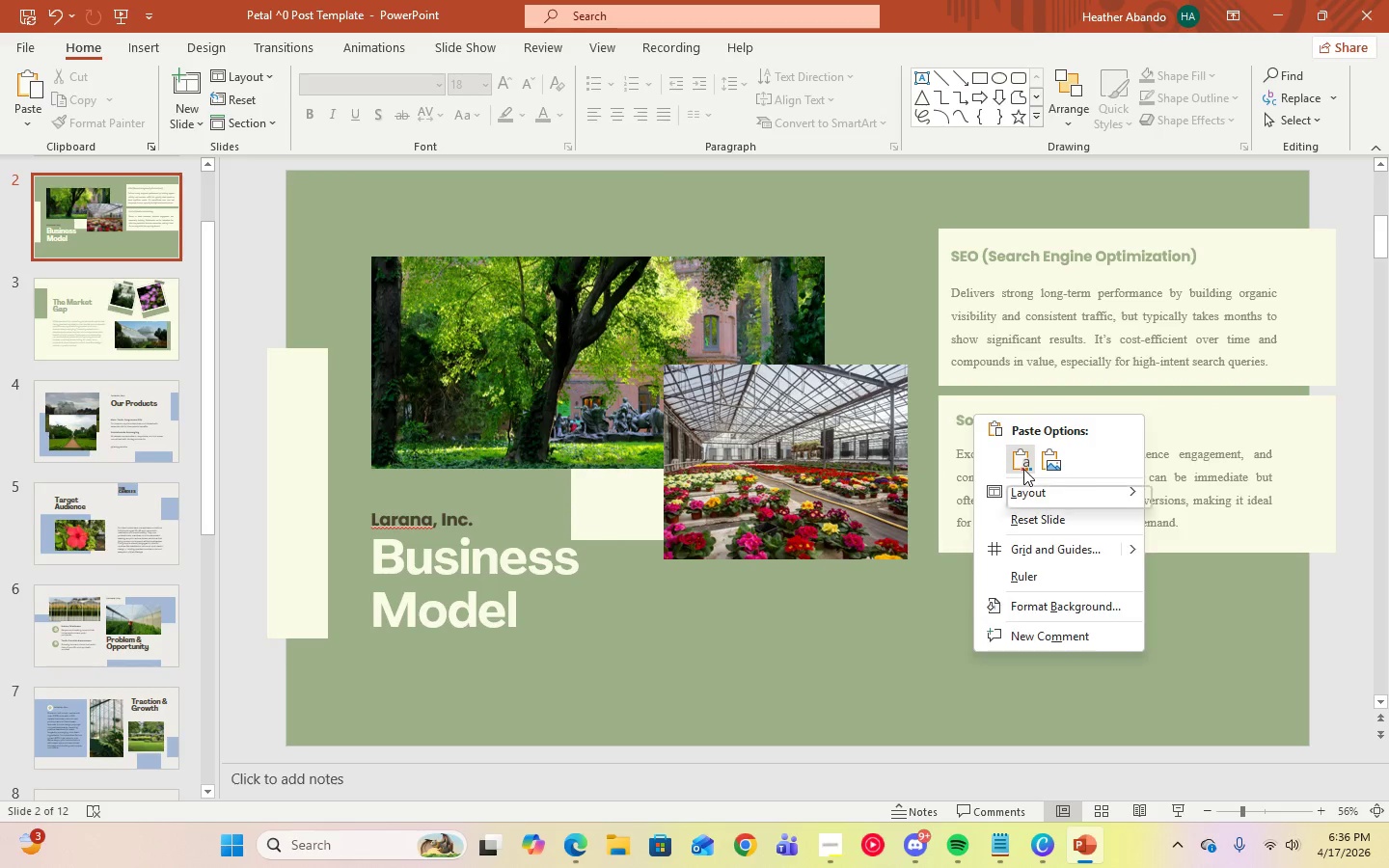 
left_click([1023, 469])
 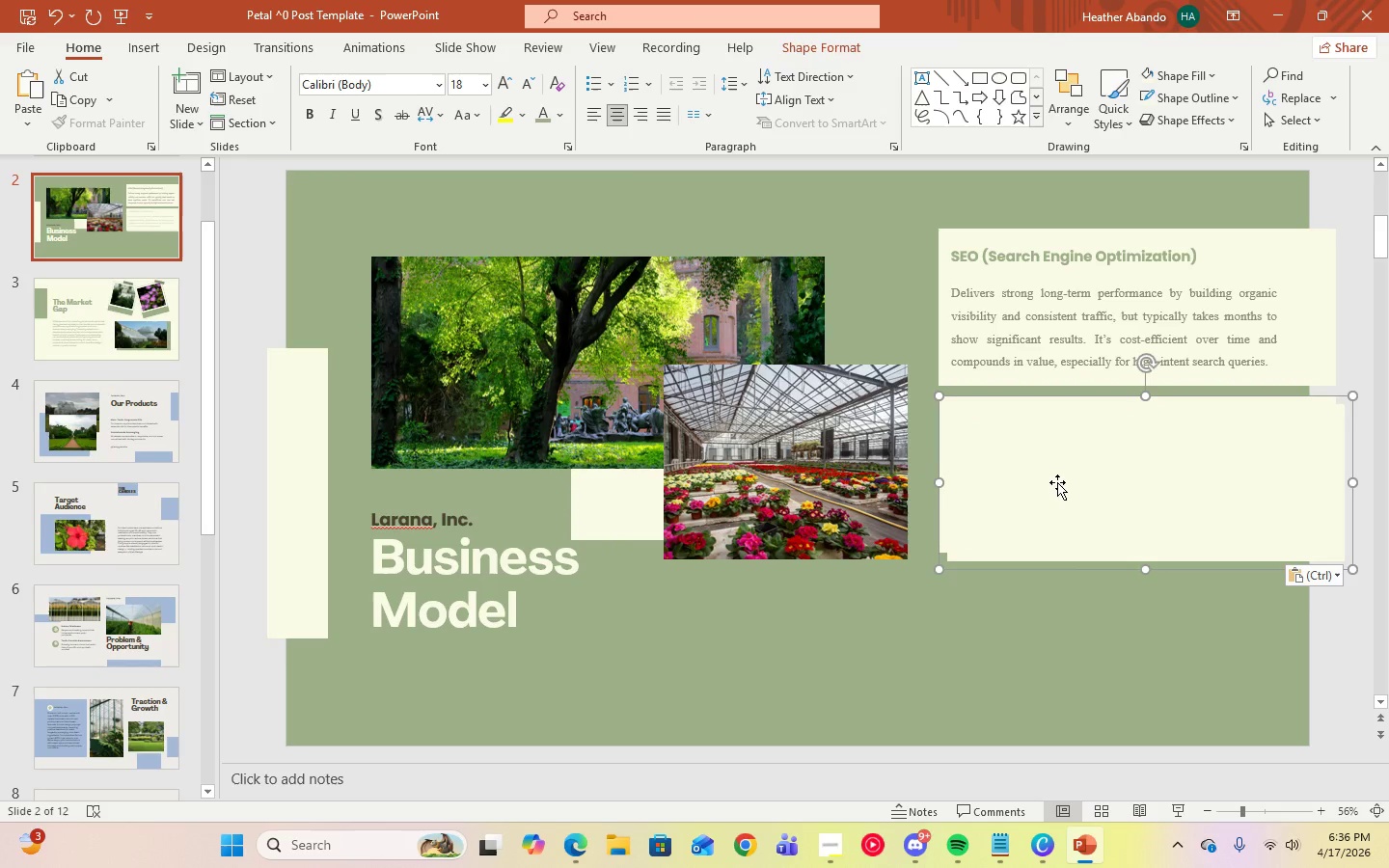 
left_click_drag(start_coordinate=[1057, 476], to_coordinate=[1049, 629])
 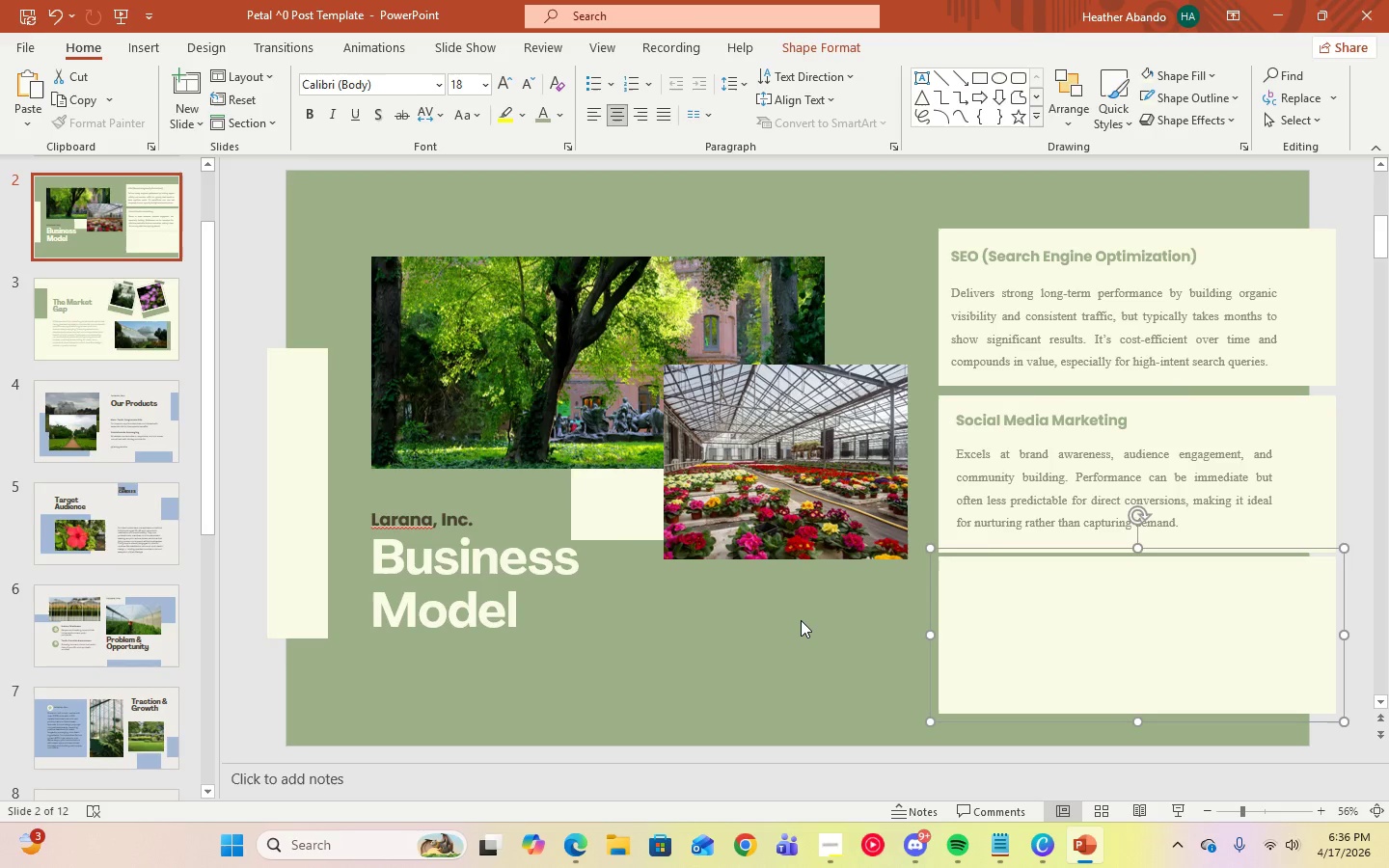 
left_click([801, 620])
 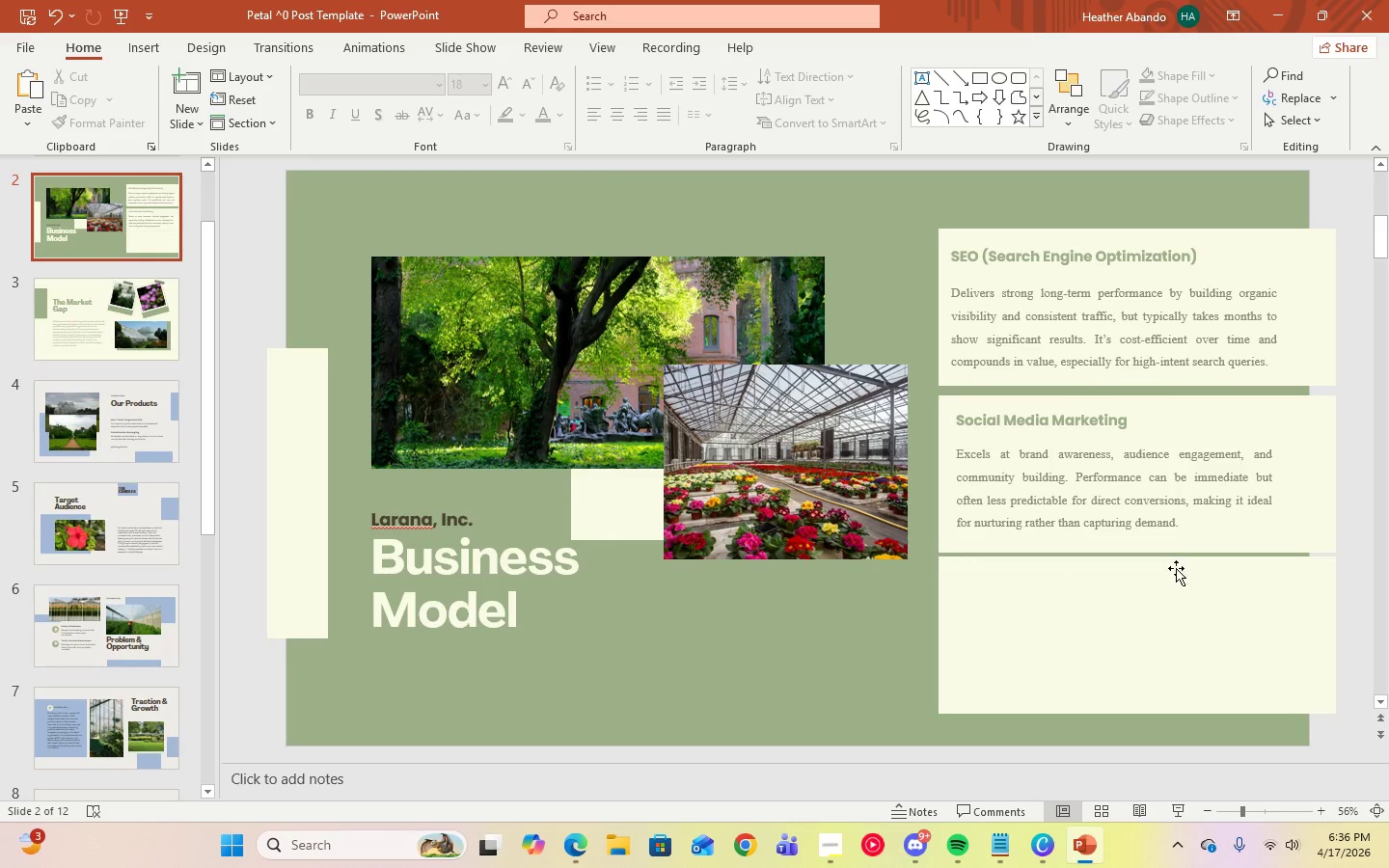 
left_click([1186, 594])
 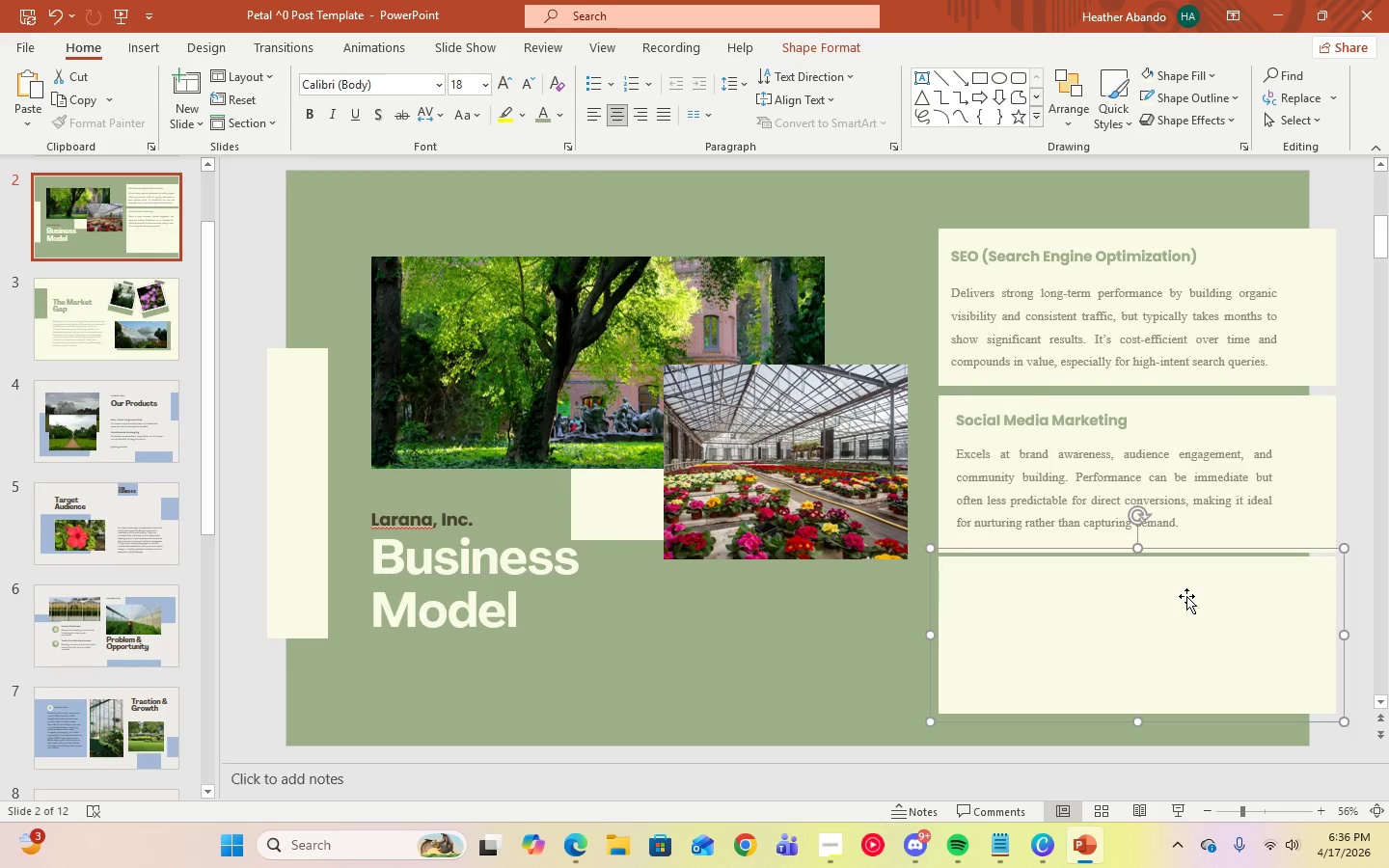 
left_click_drag(start_coordinate=[1186, 597], to_coordinate=[1187, 605])
 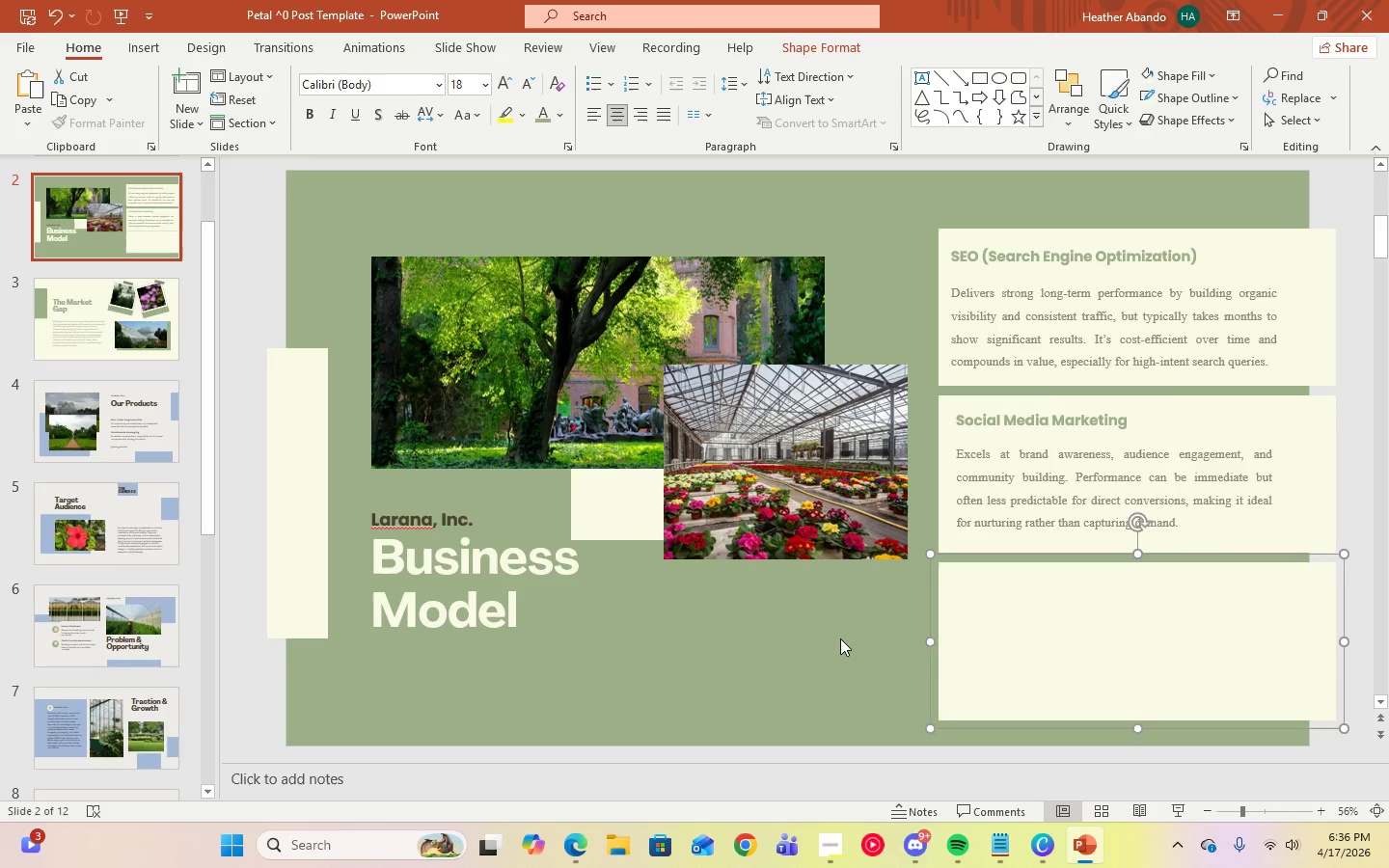 
left_click([840, 639])
 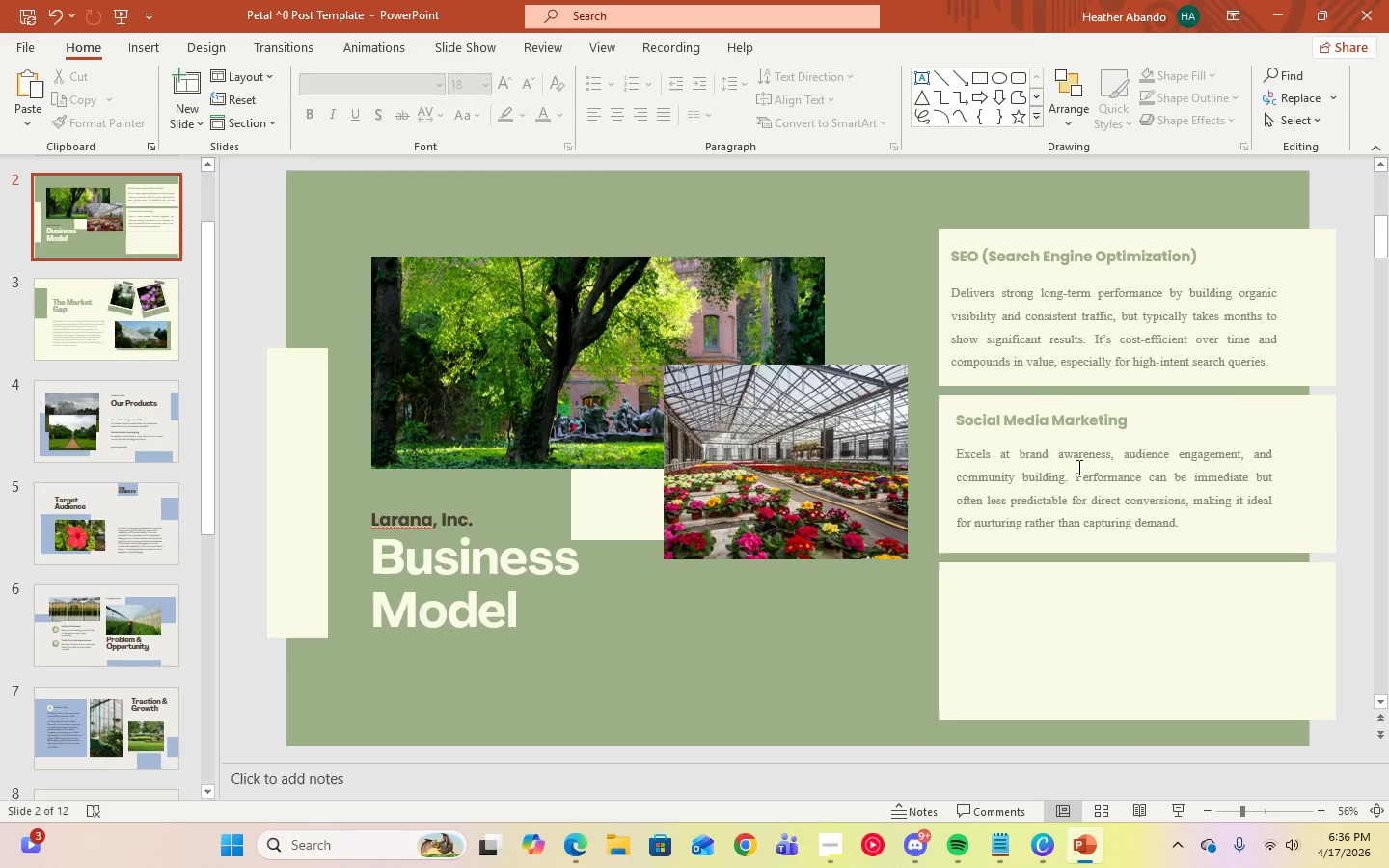 
left_click([1065, 422])
 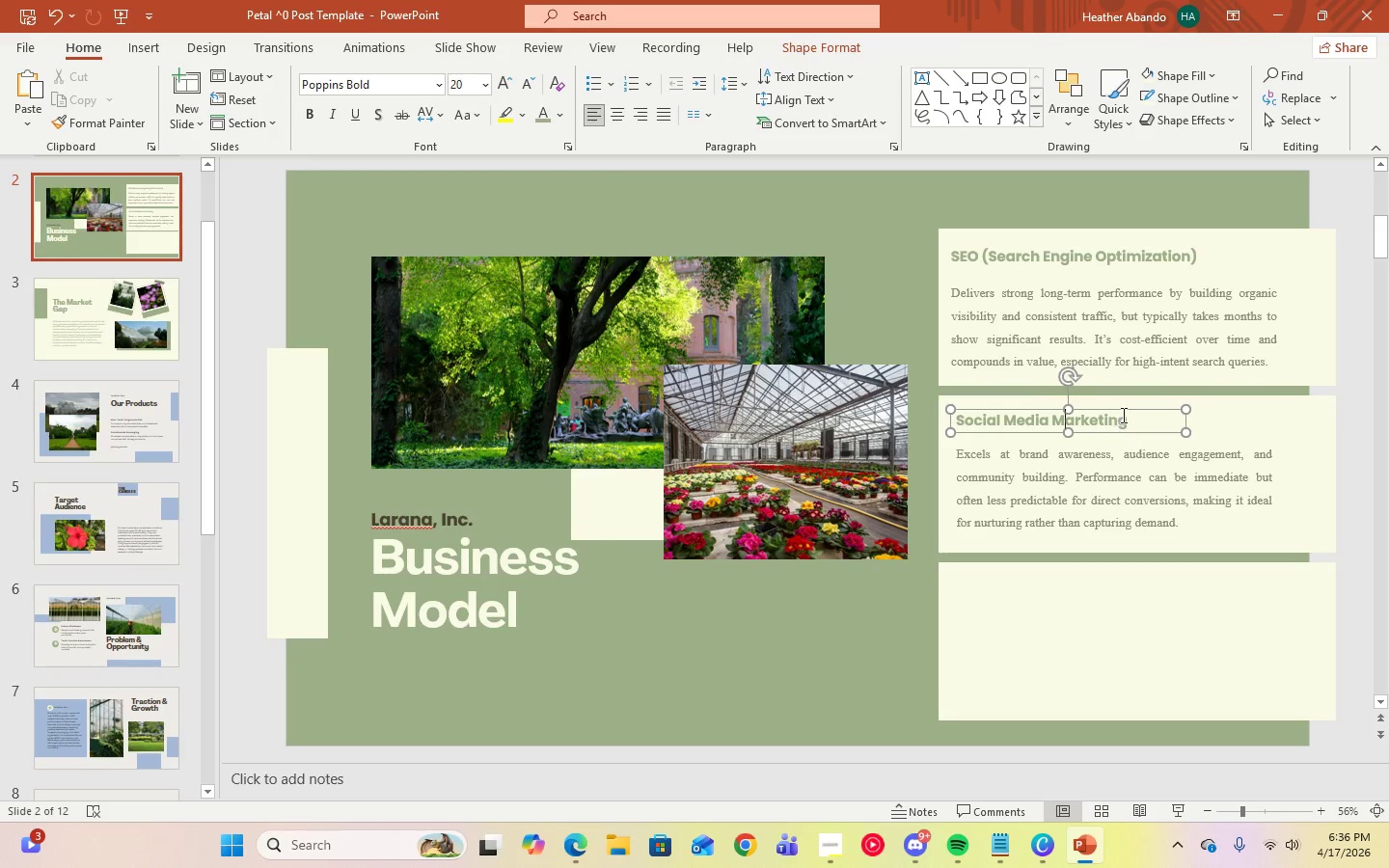 
left_click([1130, 420])
 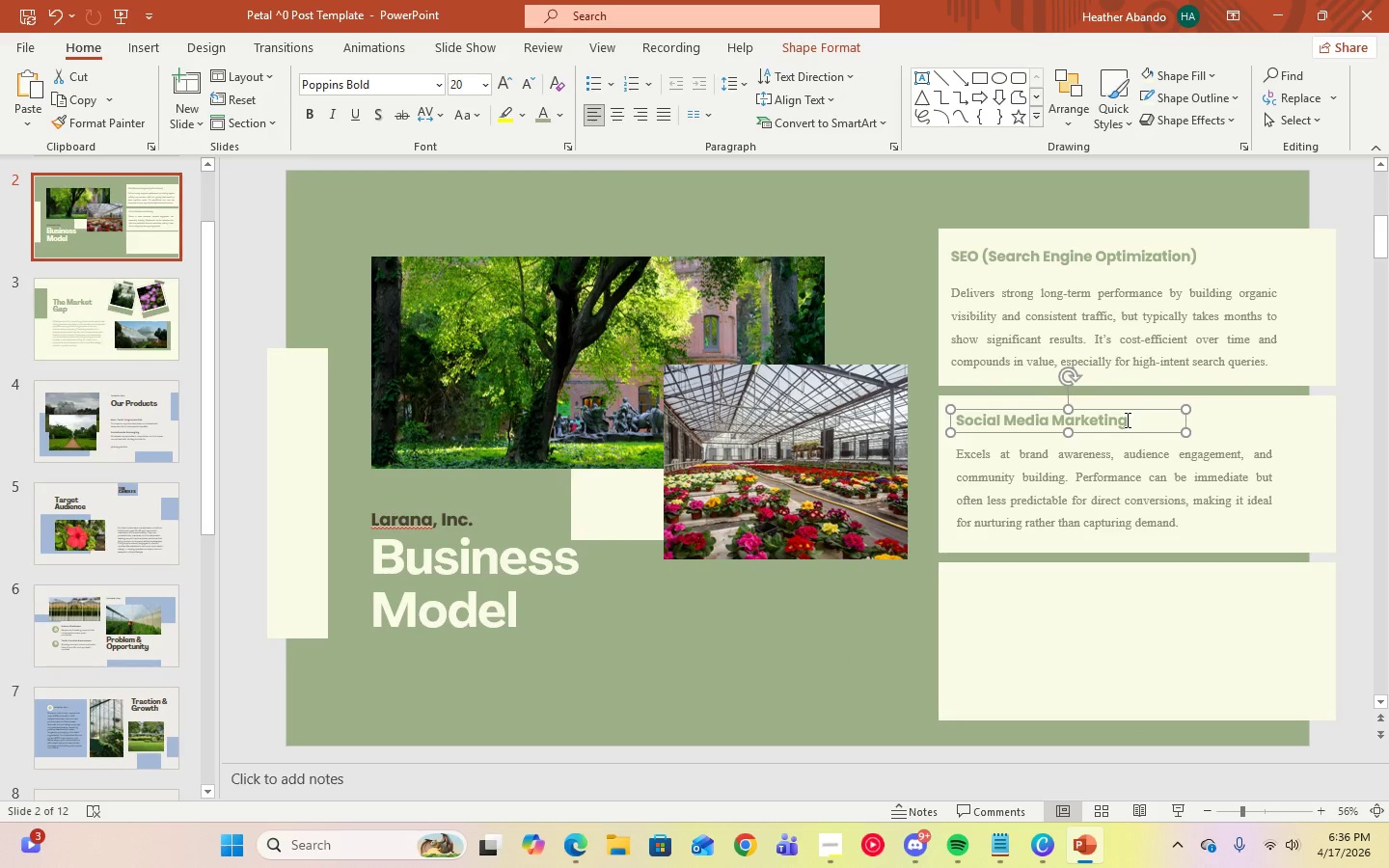 
left_click([1126, 420])
 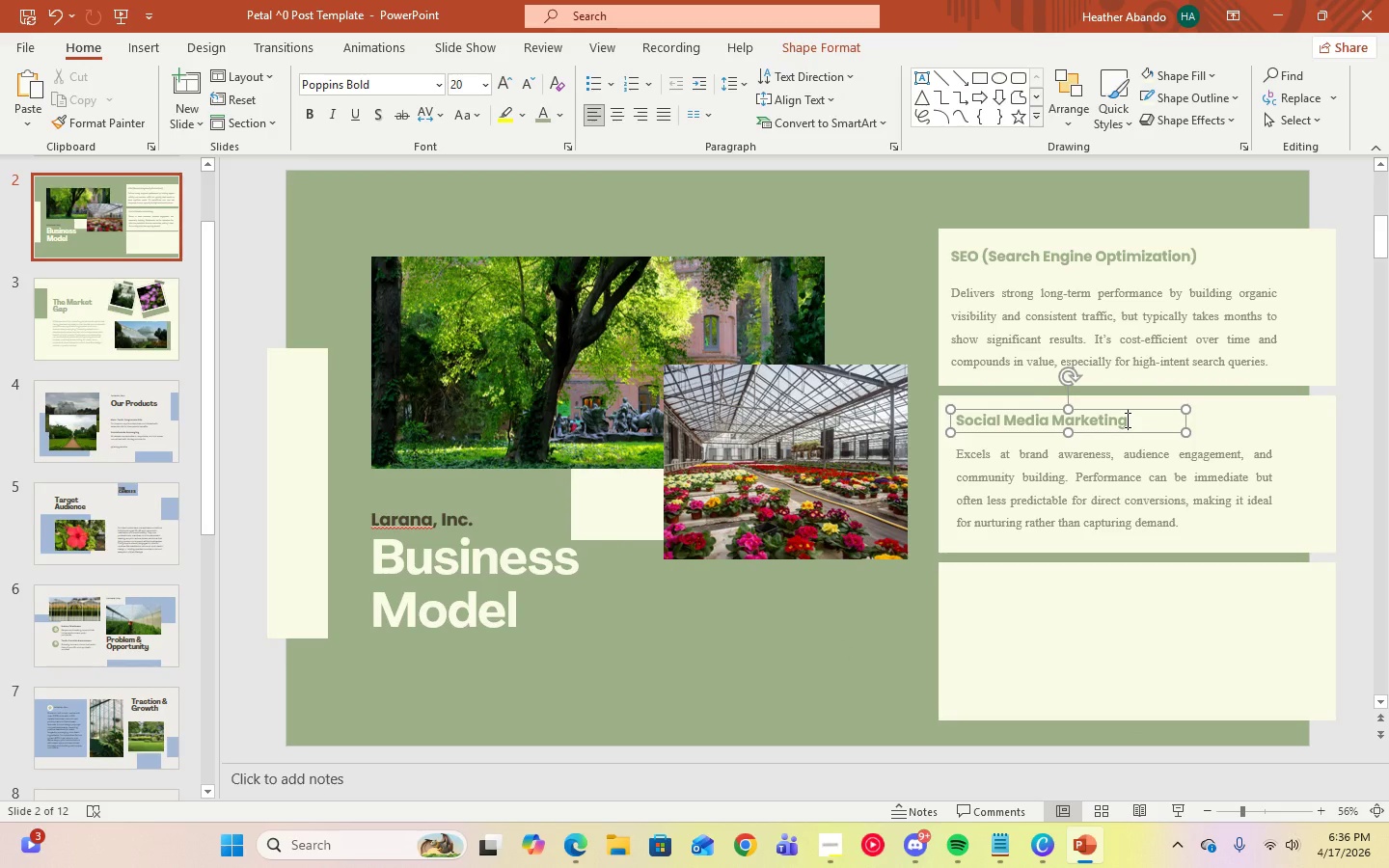 
key(Control+A)
 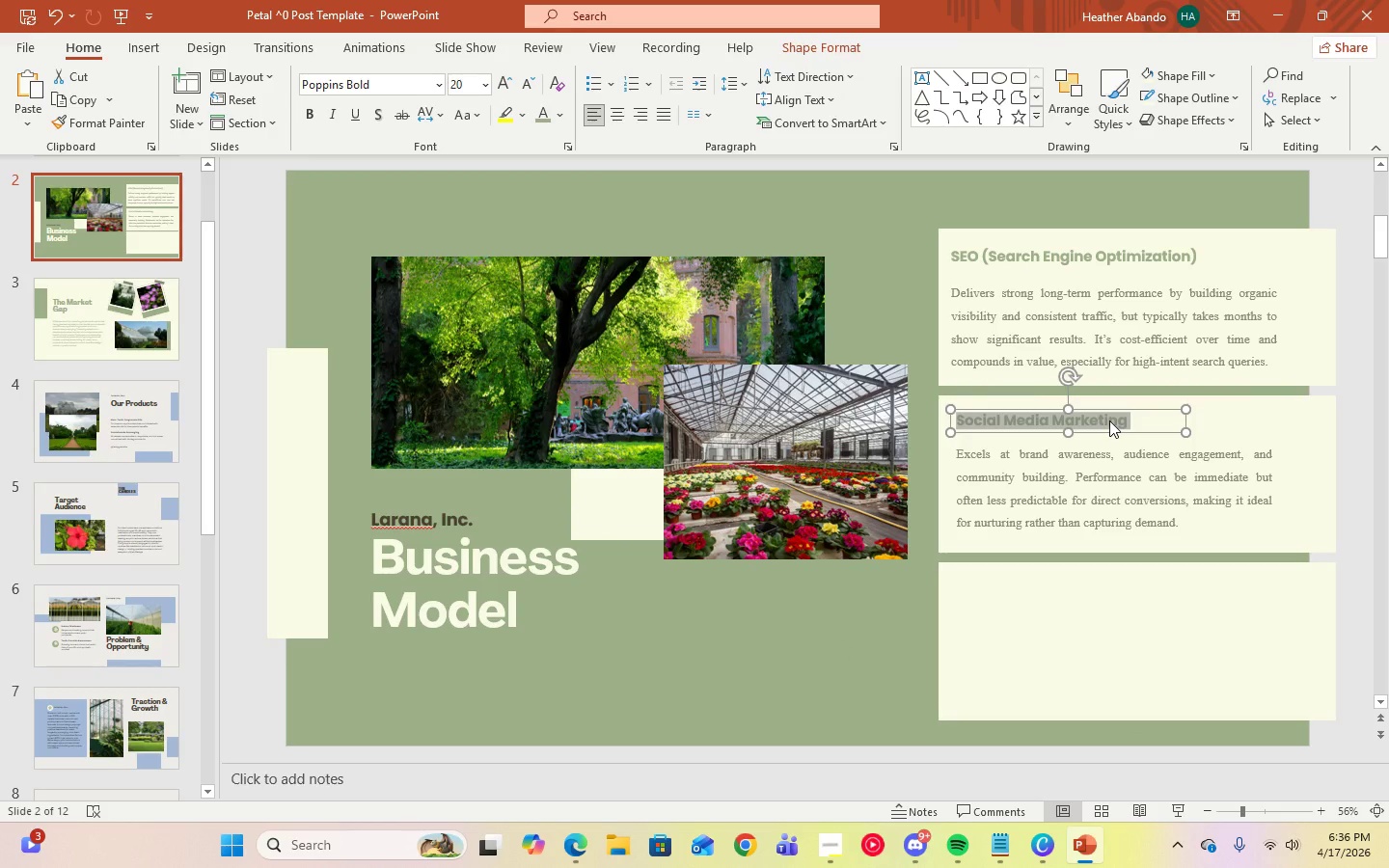 
key(Control+C)
 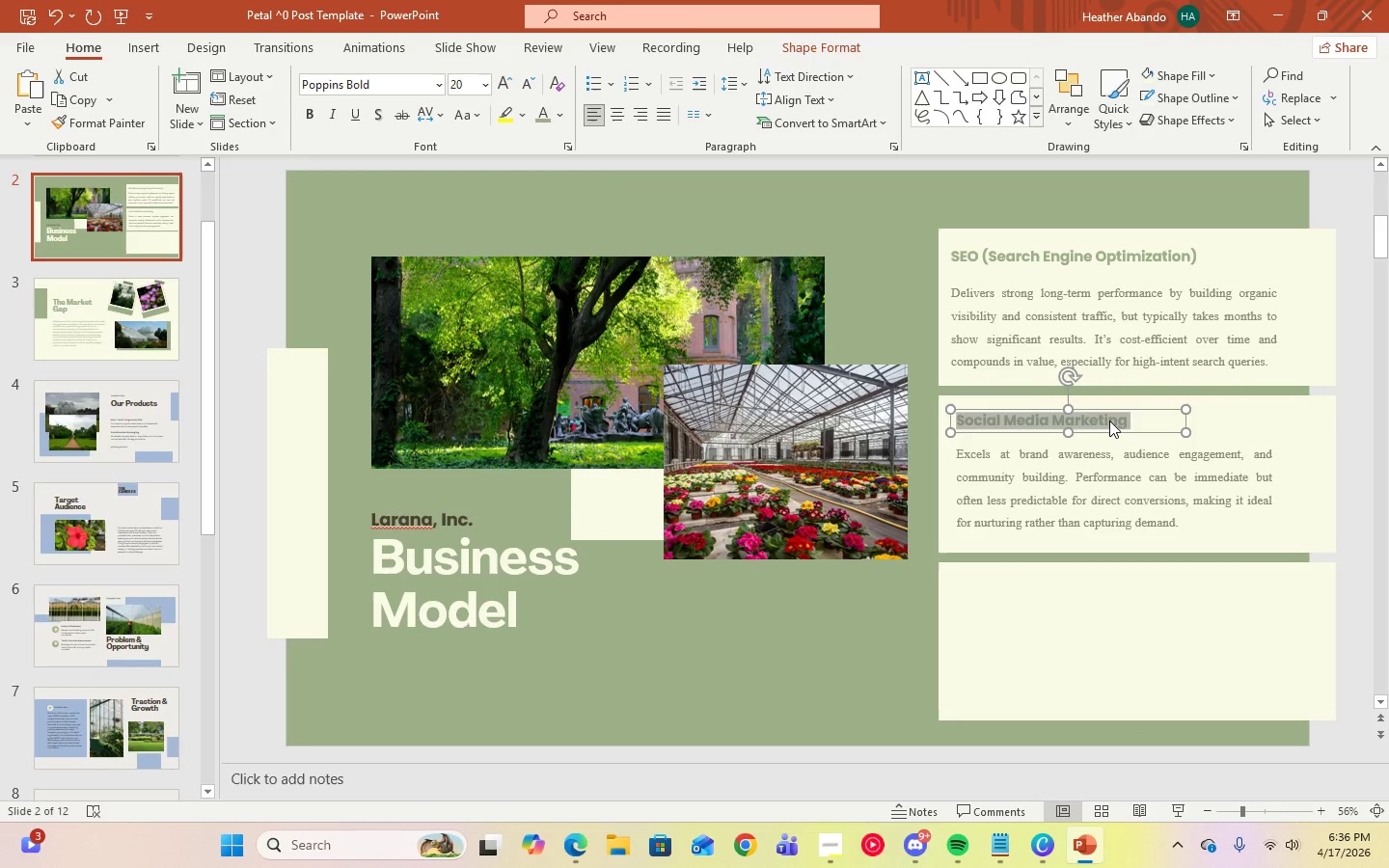 
key(Control+C)
 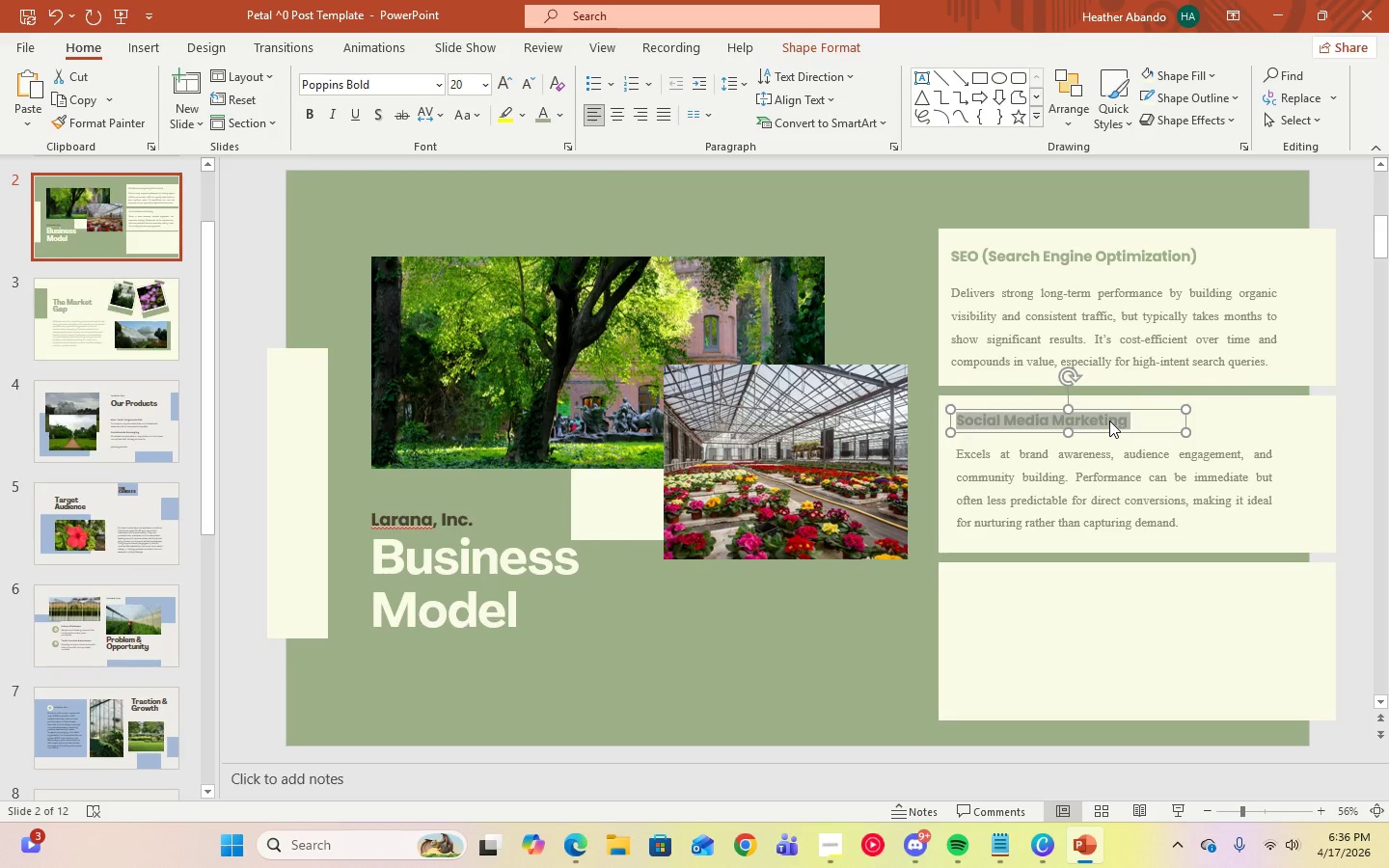 
key(Control+C)
 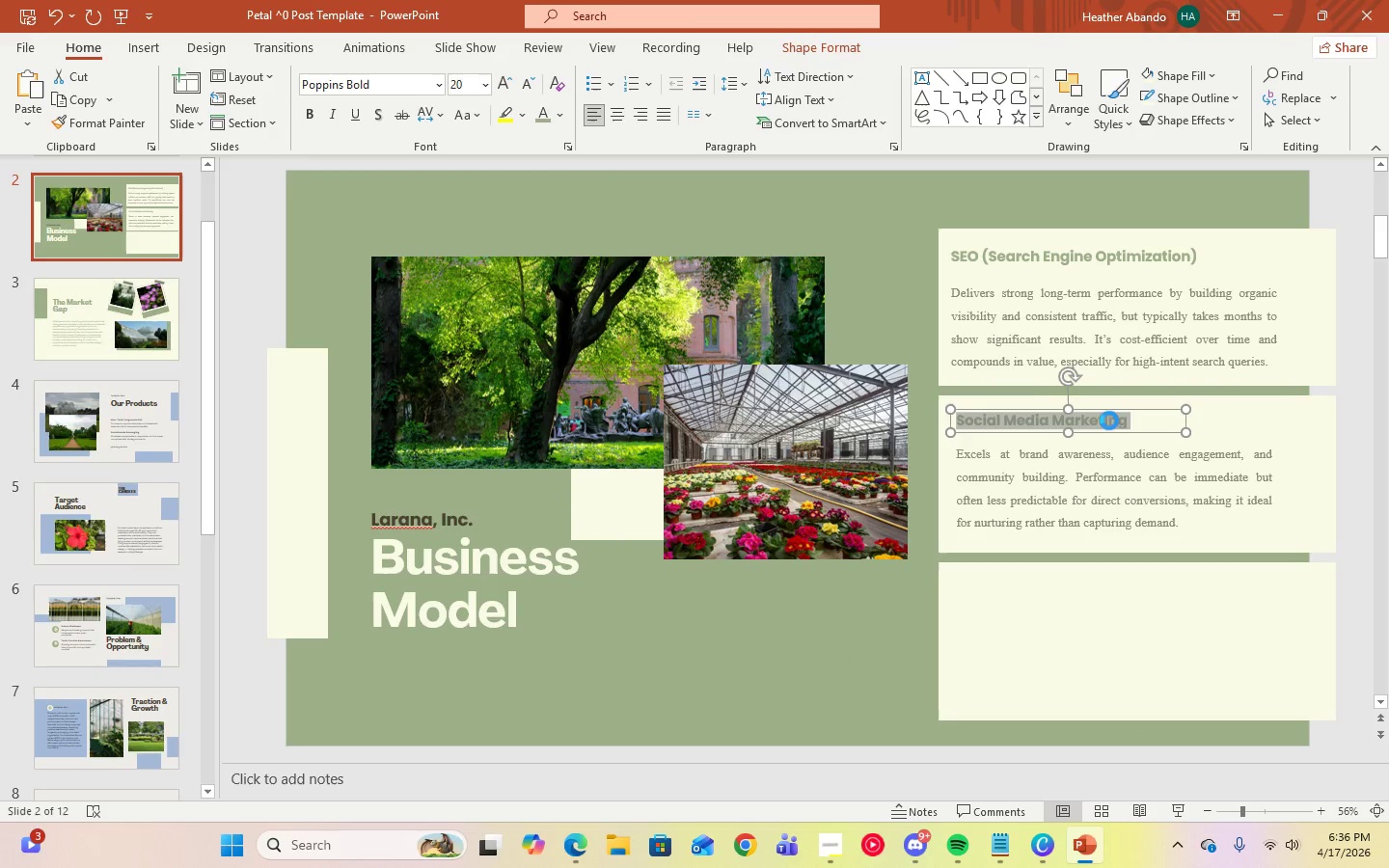 
key(Control+C)
 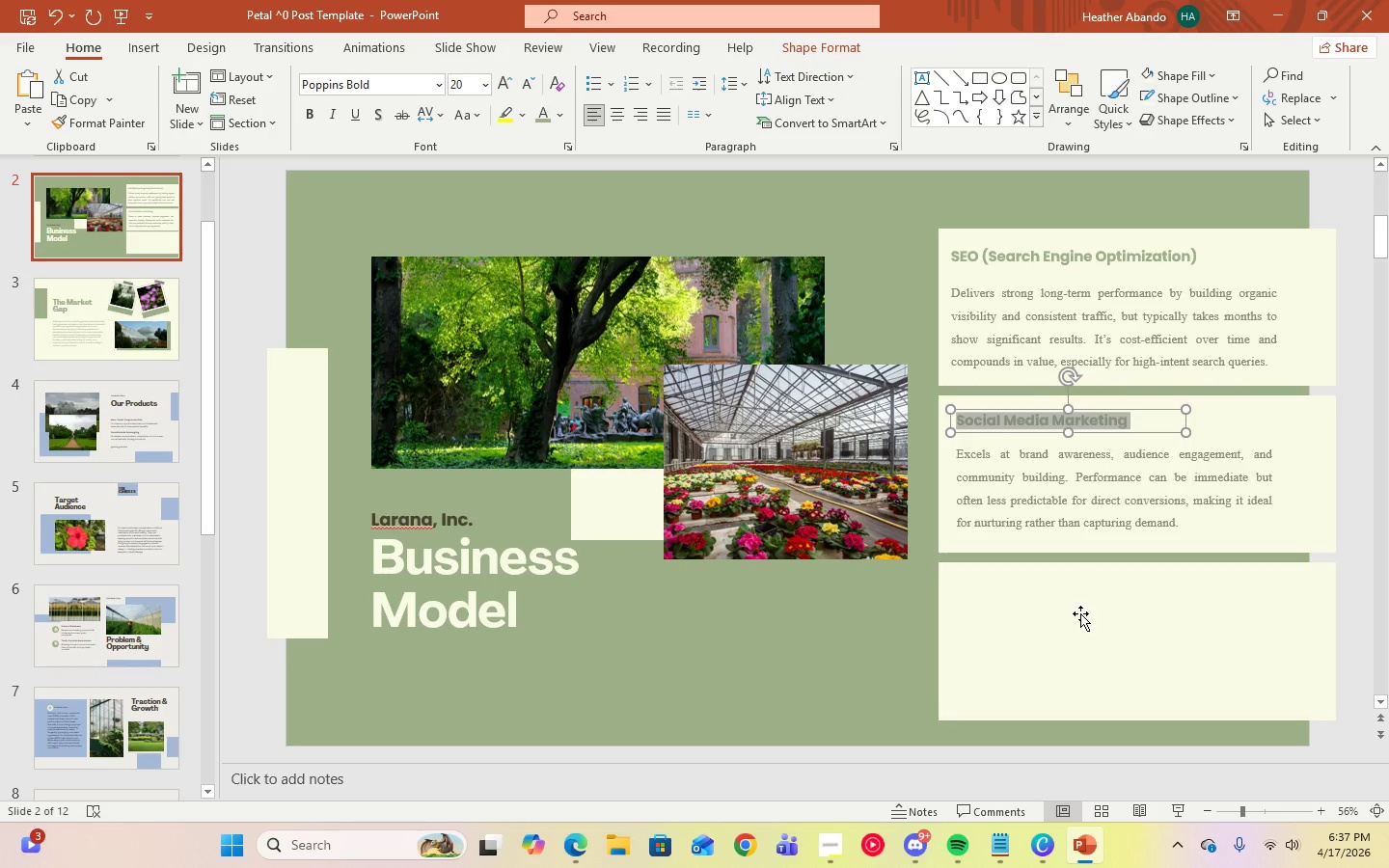 
right_click([1080, 613])
 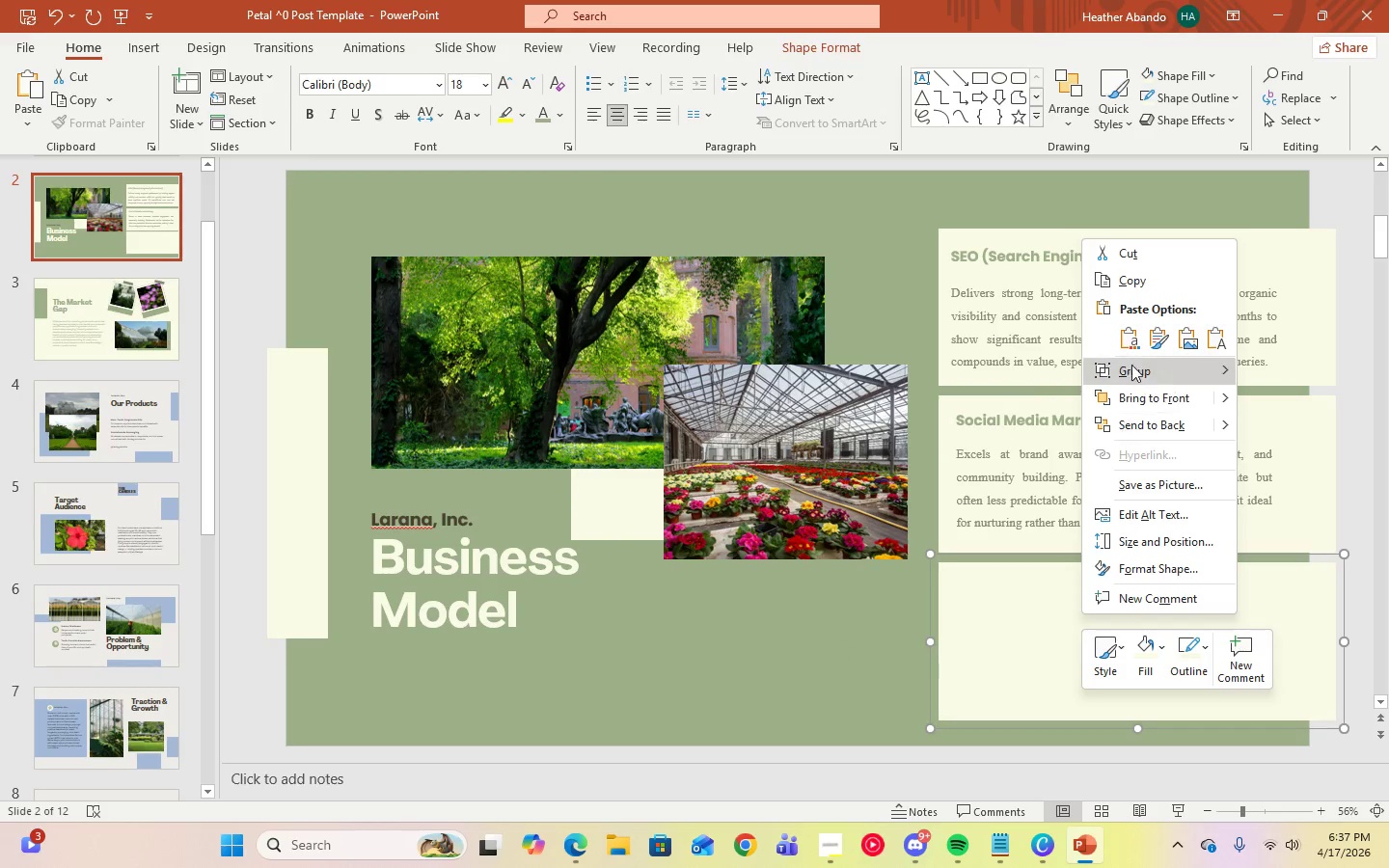 
mouse_move([1158, 341])
 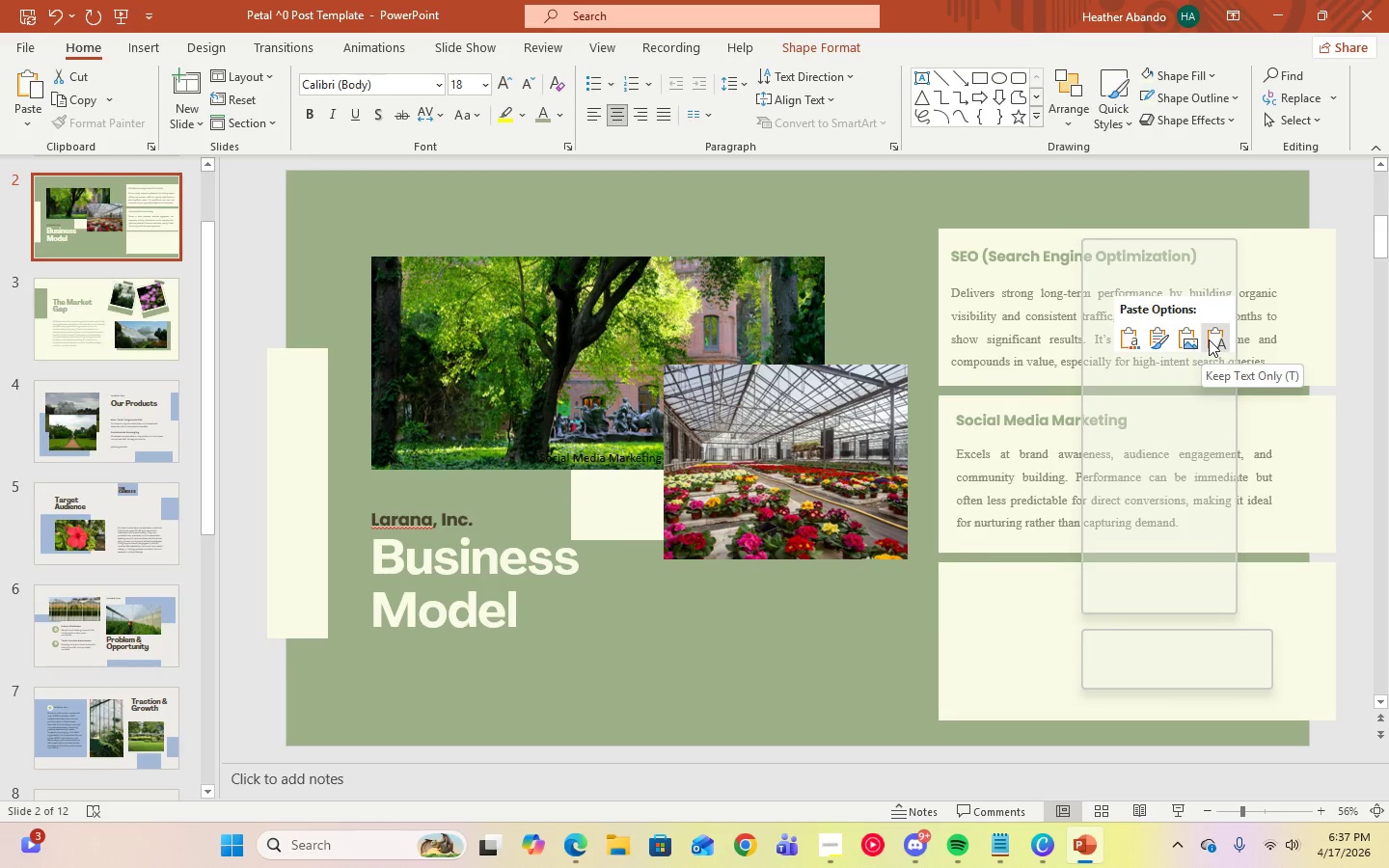 
left_click([1209, 339])
 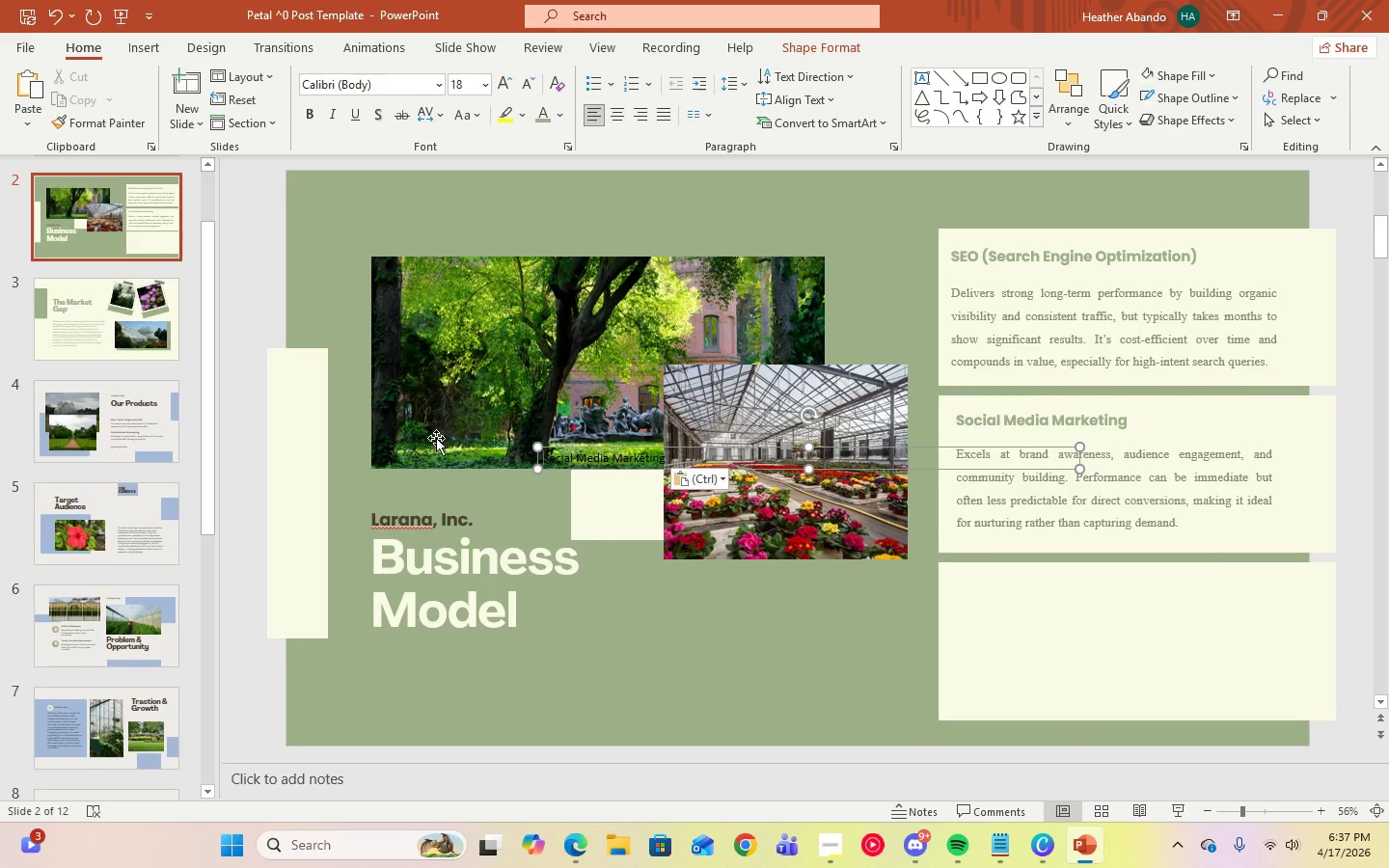 
left_click_drag(start_coordinate=[539, 448], to_coordinate=[851, 455])
 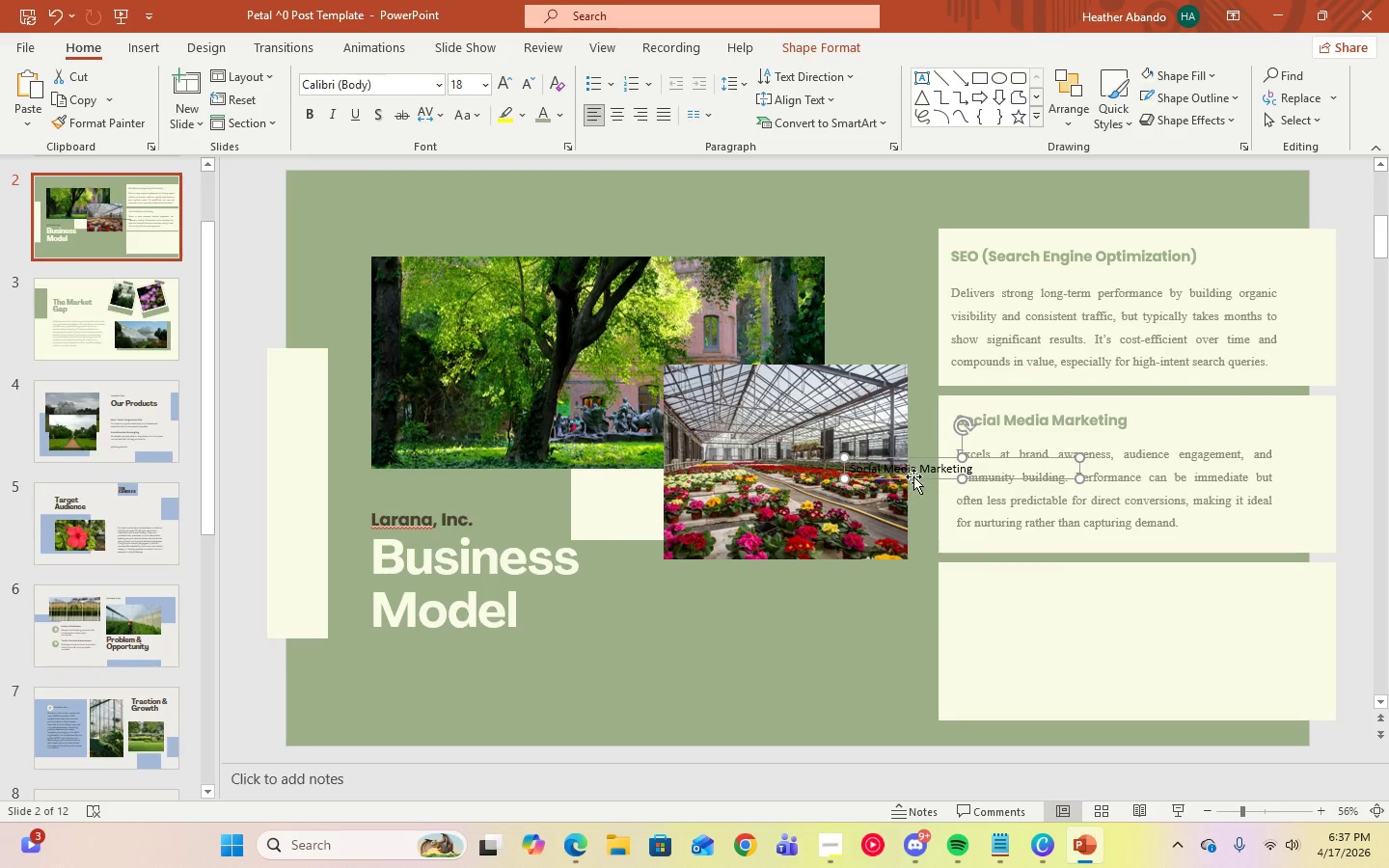 
left_click_drag(start_coordinate=[916, 476], to_coordinate=[1025, 595])
 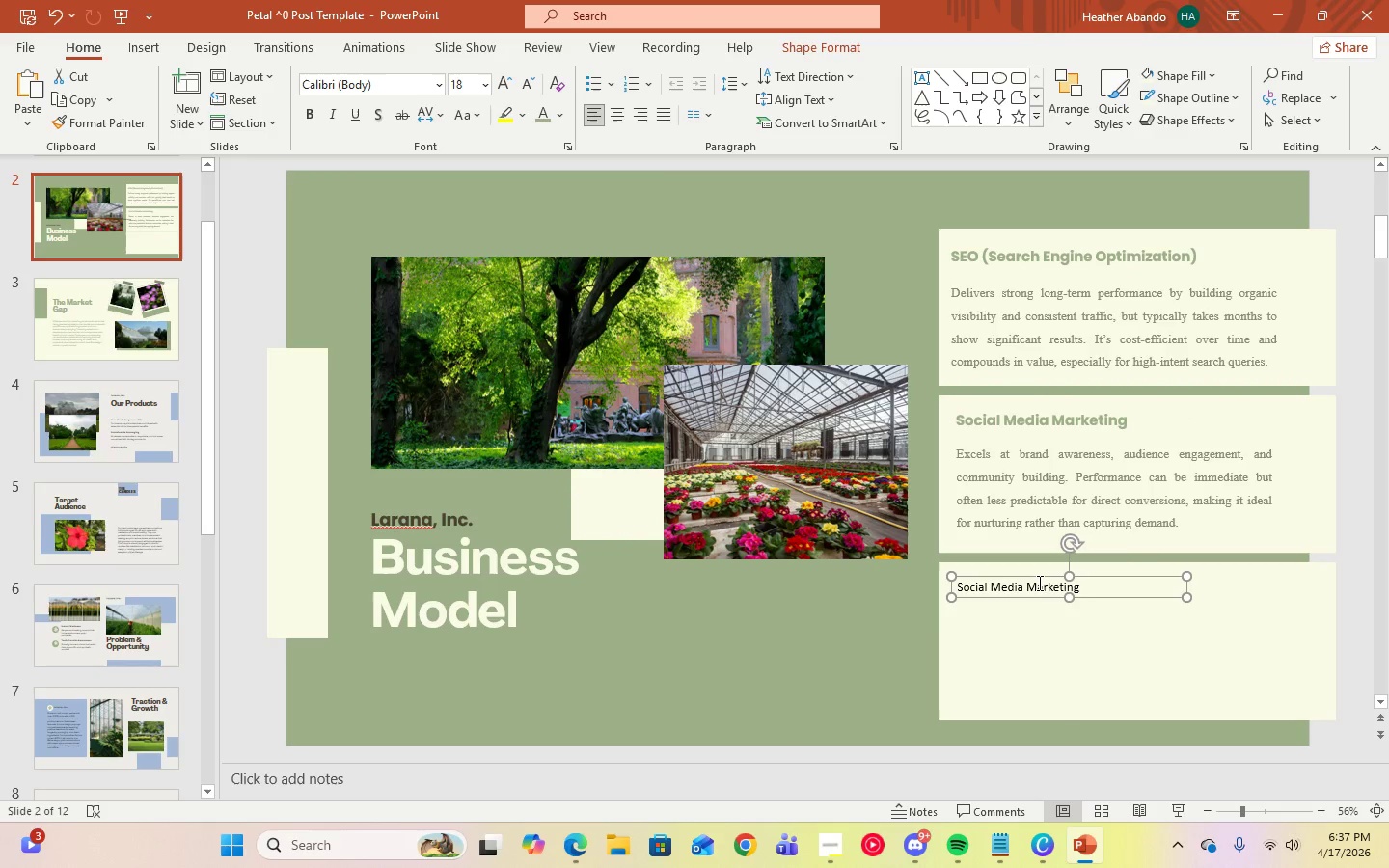 
left_click([1038, 583])
 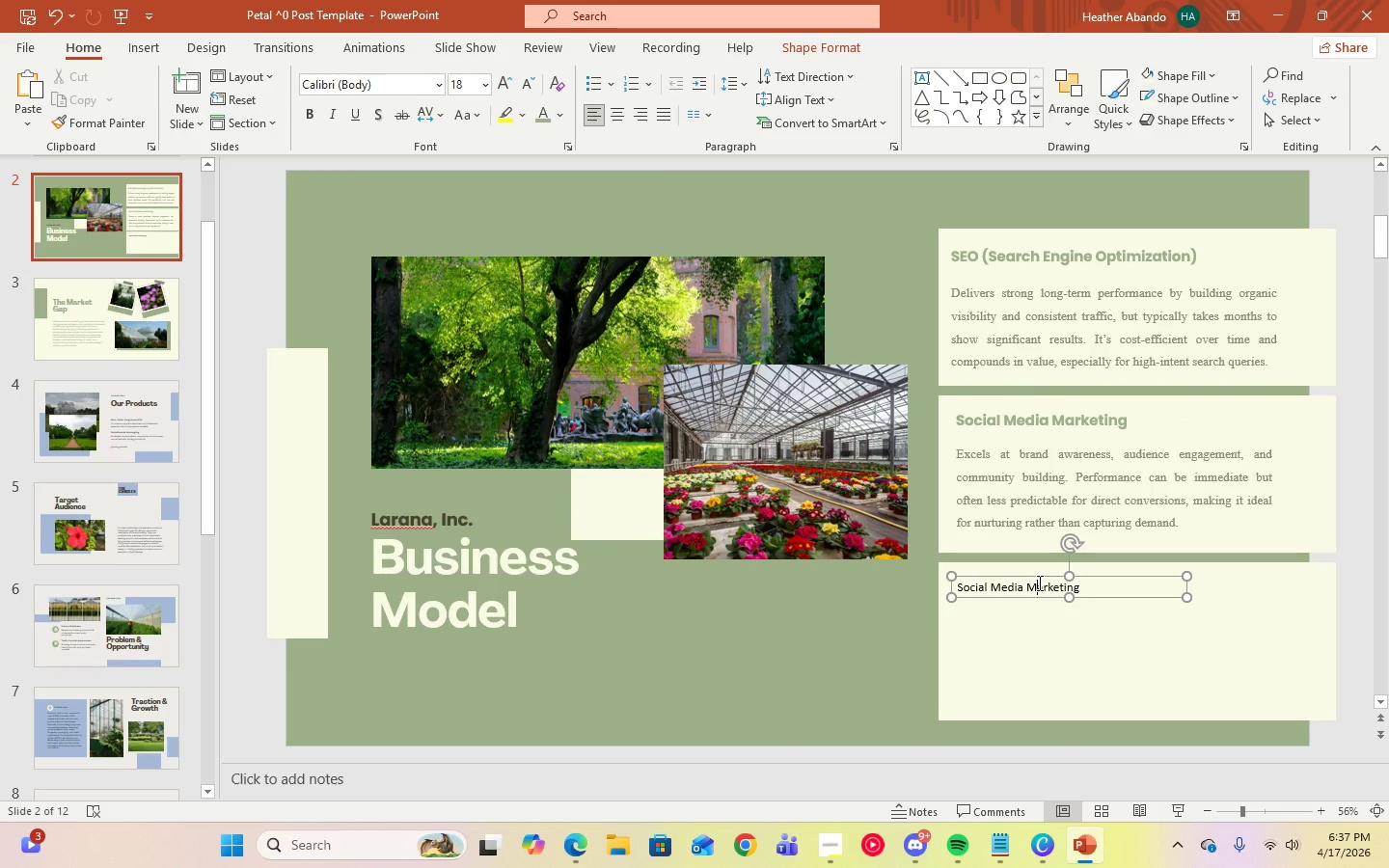 
key(Control+A)
 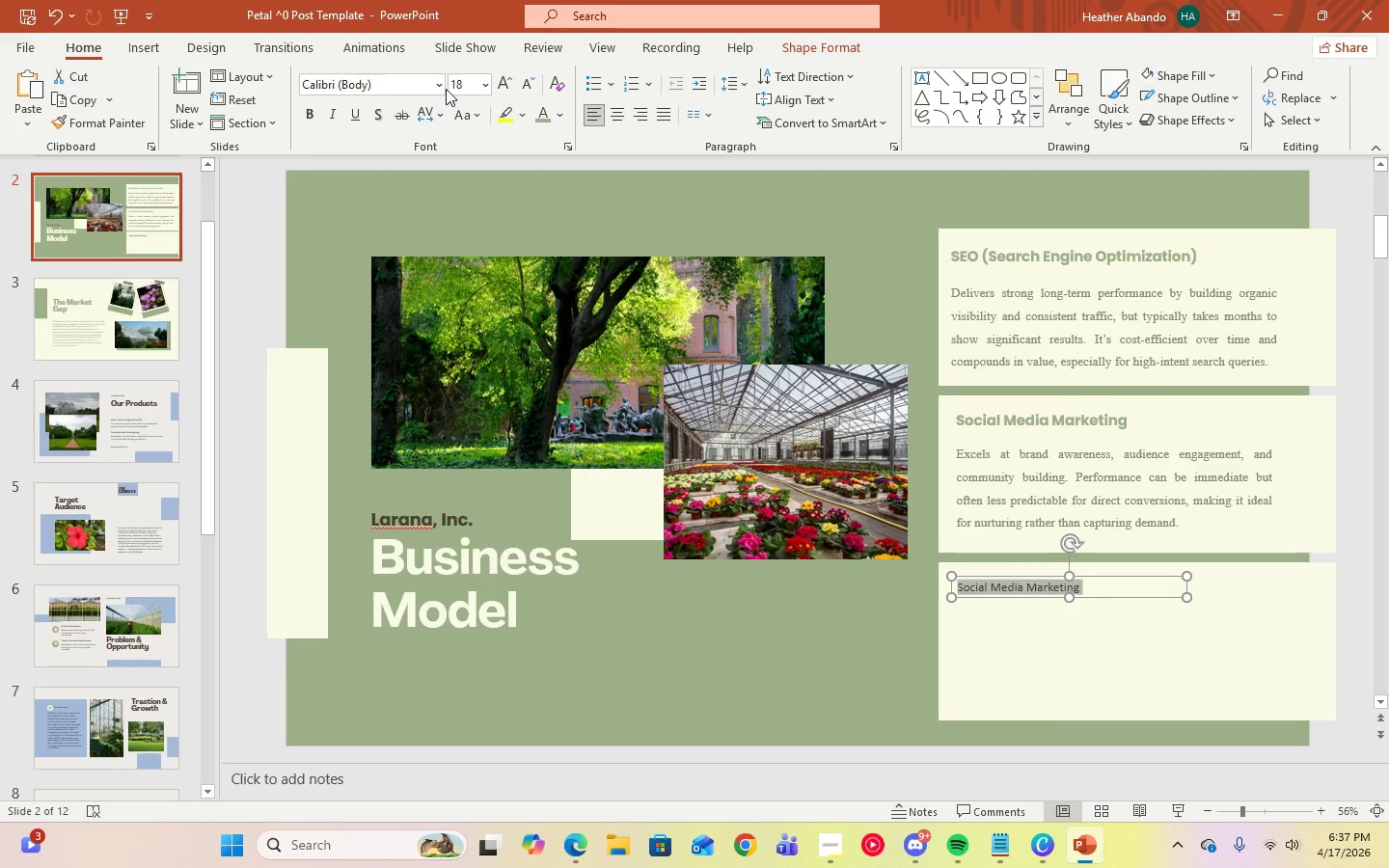 
left_click([442, 87])
 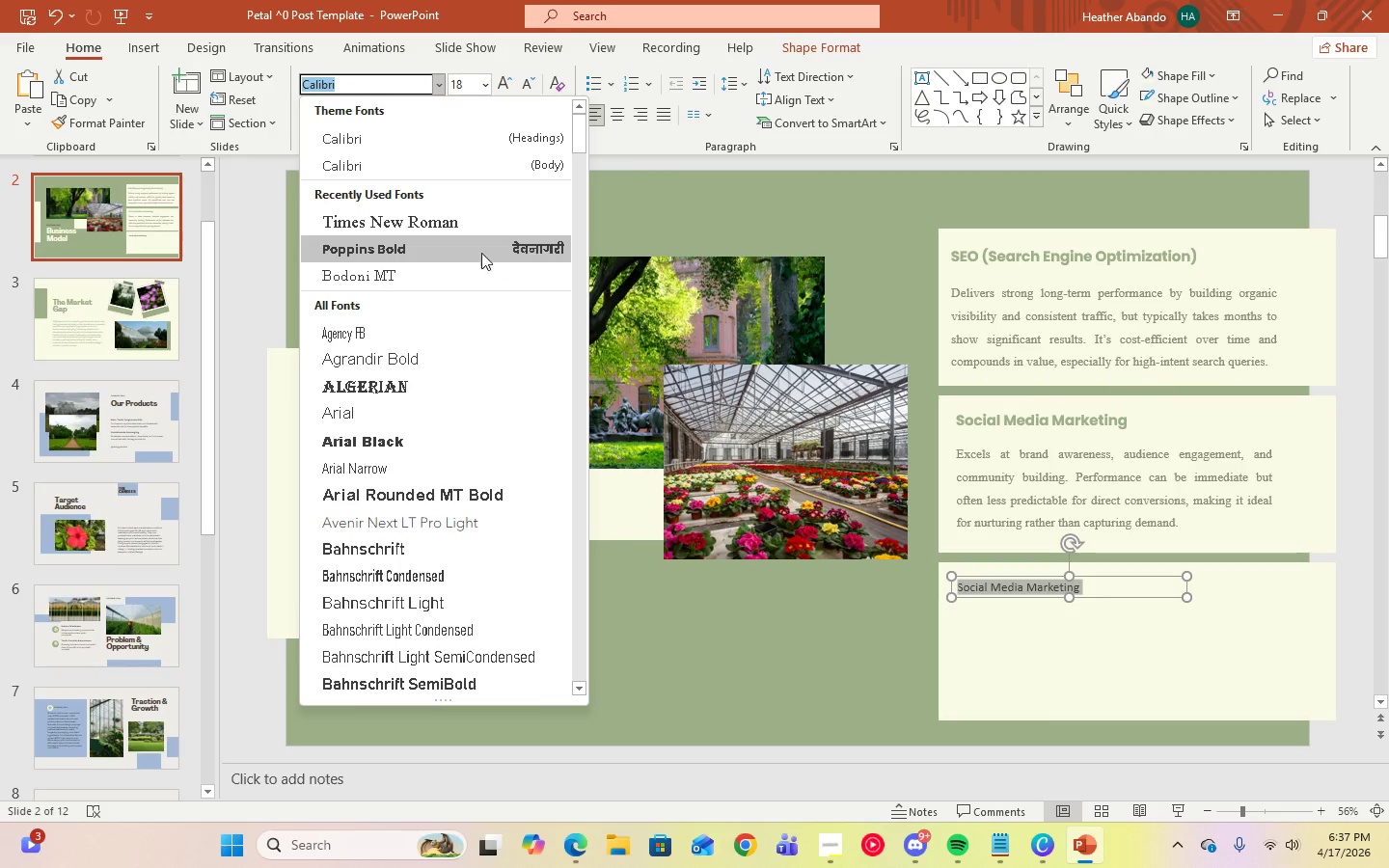 
left_click([476, 250])
 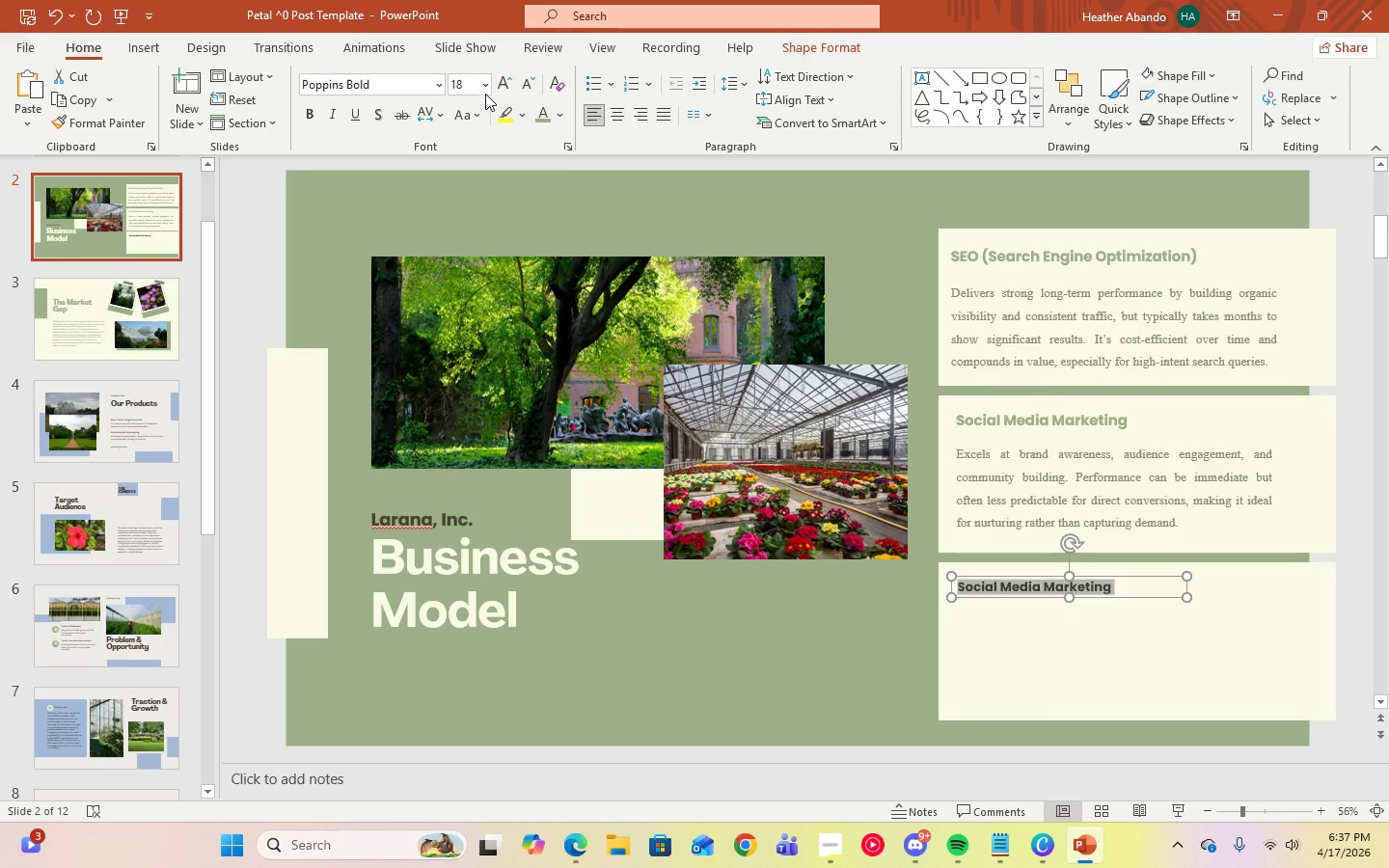 
left_click([486, 87])
 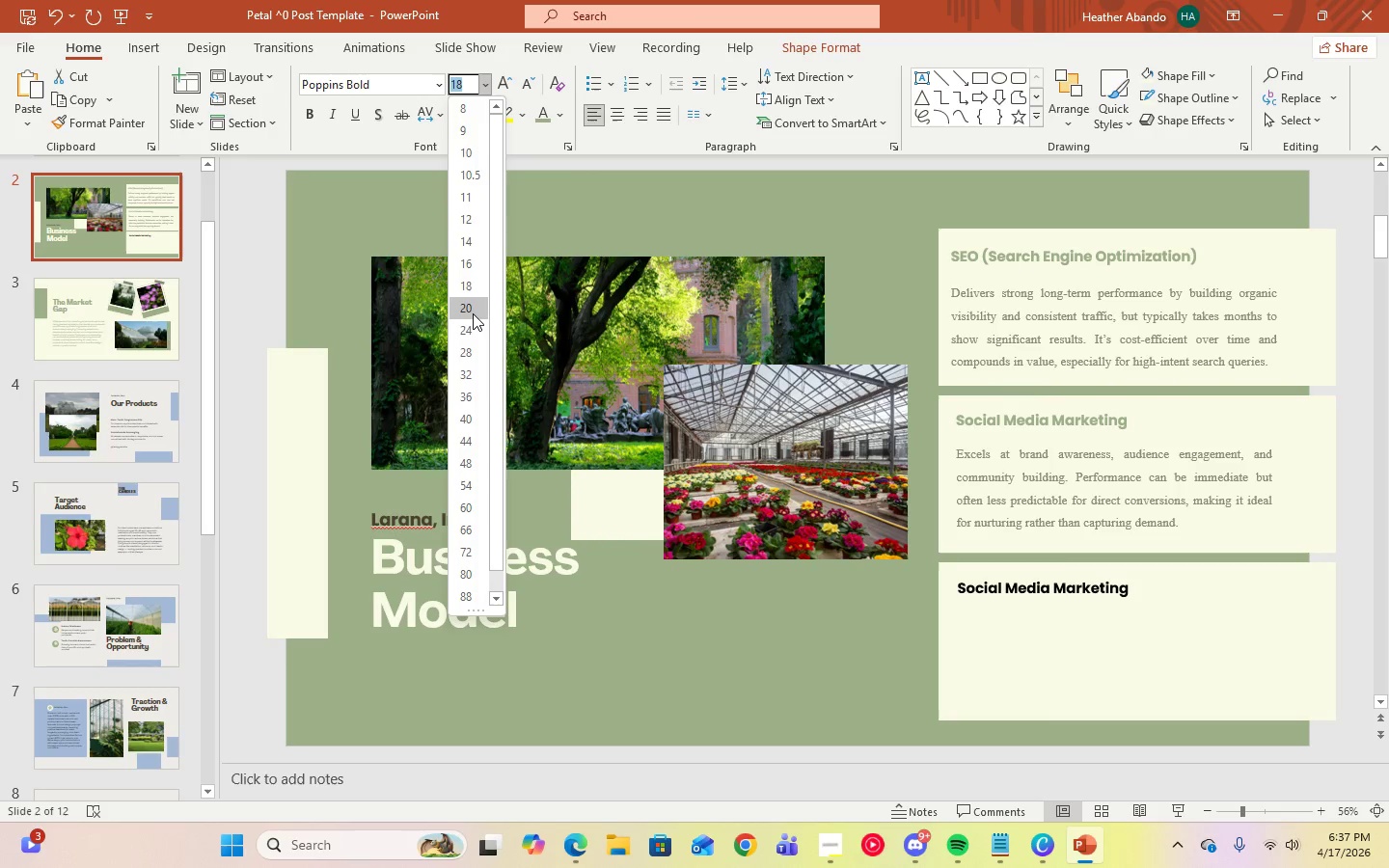 
left_click([473, 313])
 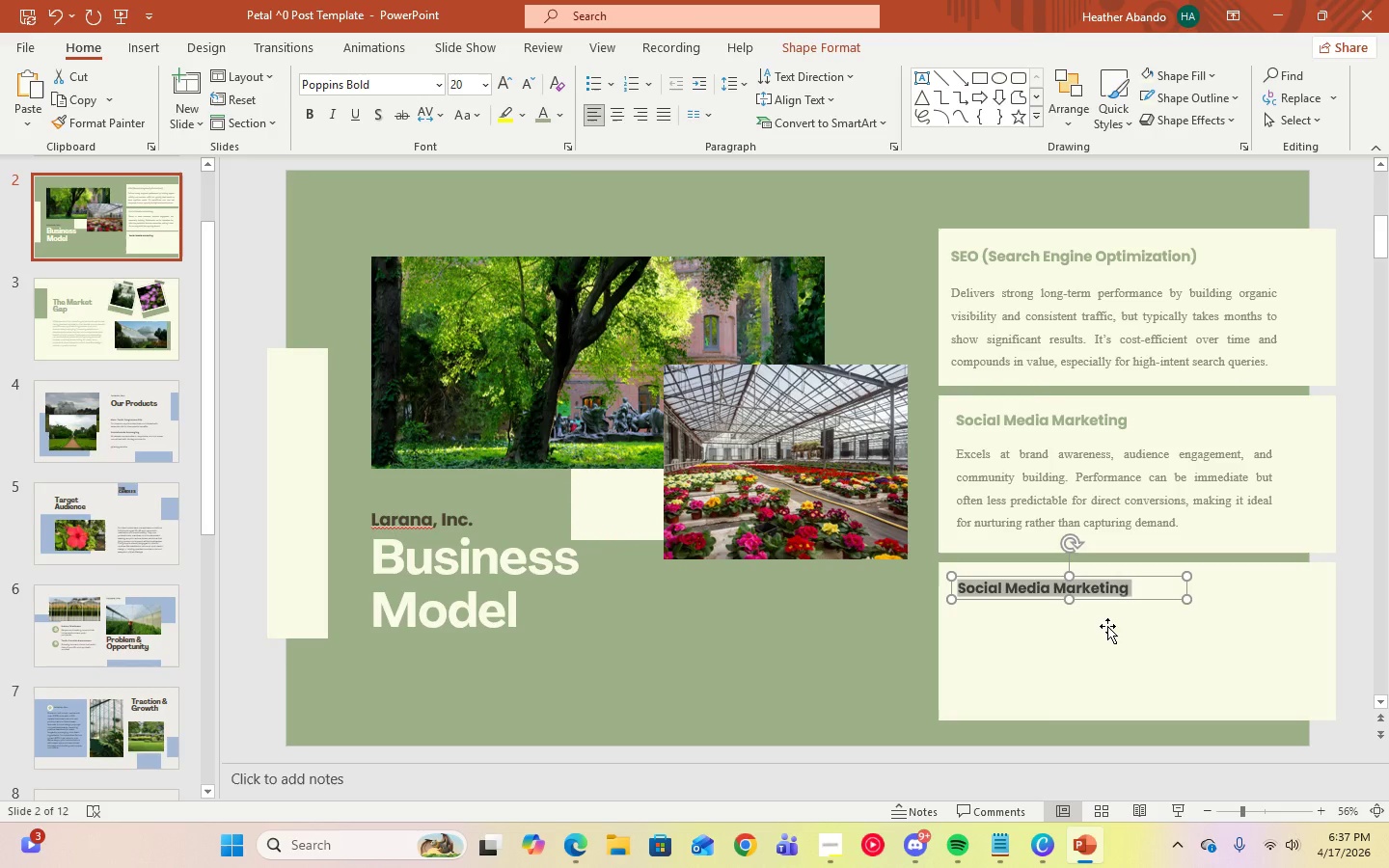 
left_click([1107, 626])
 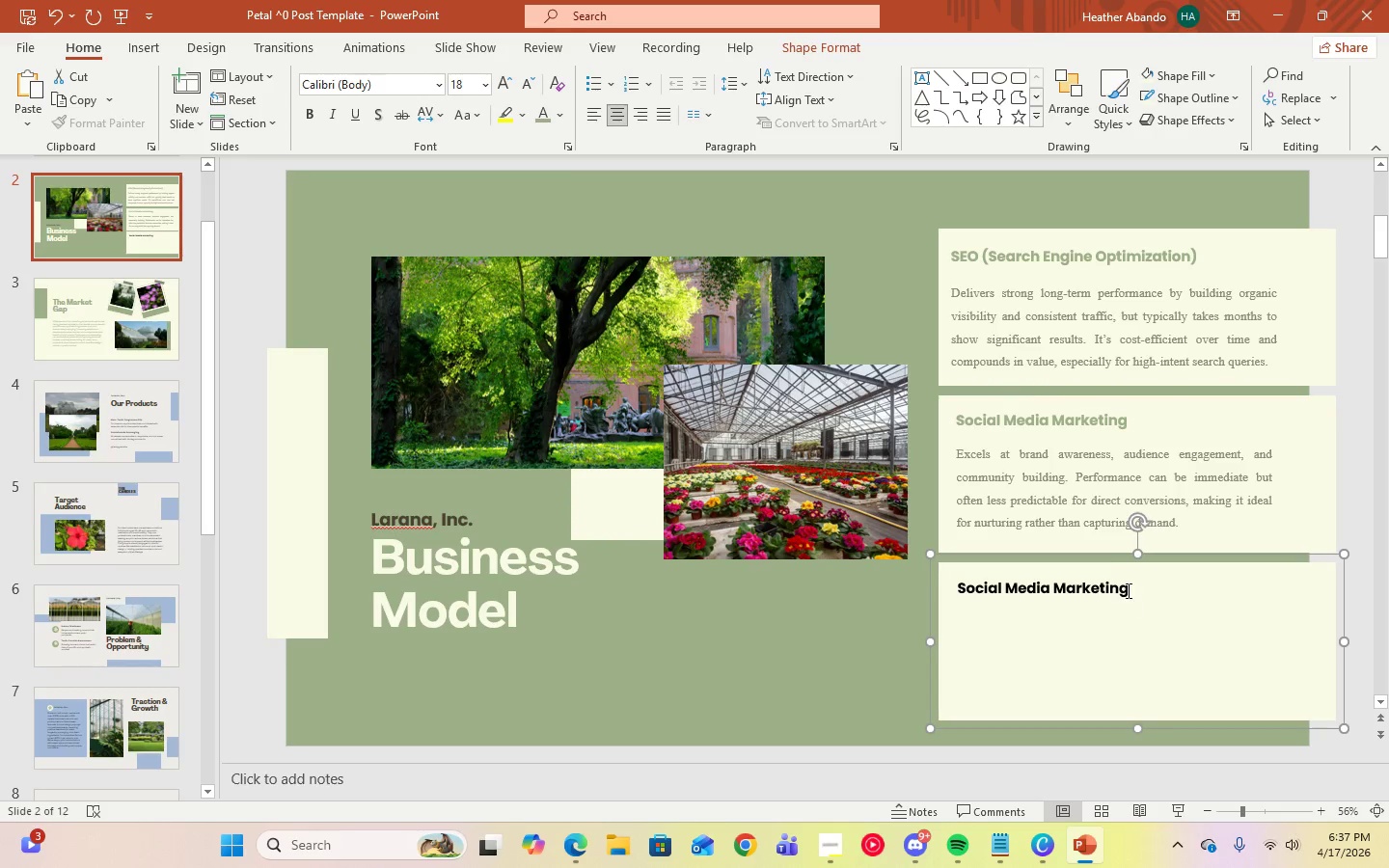 
left_click([1125, 590])
 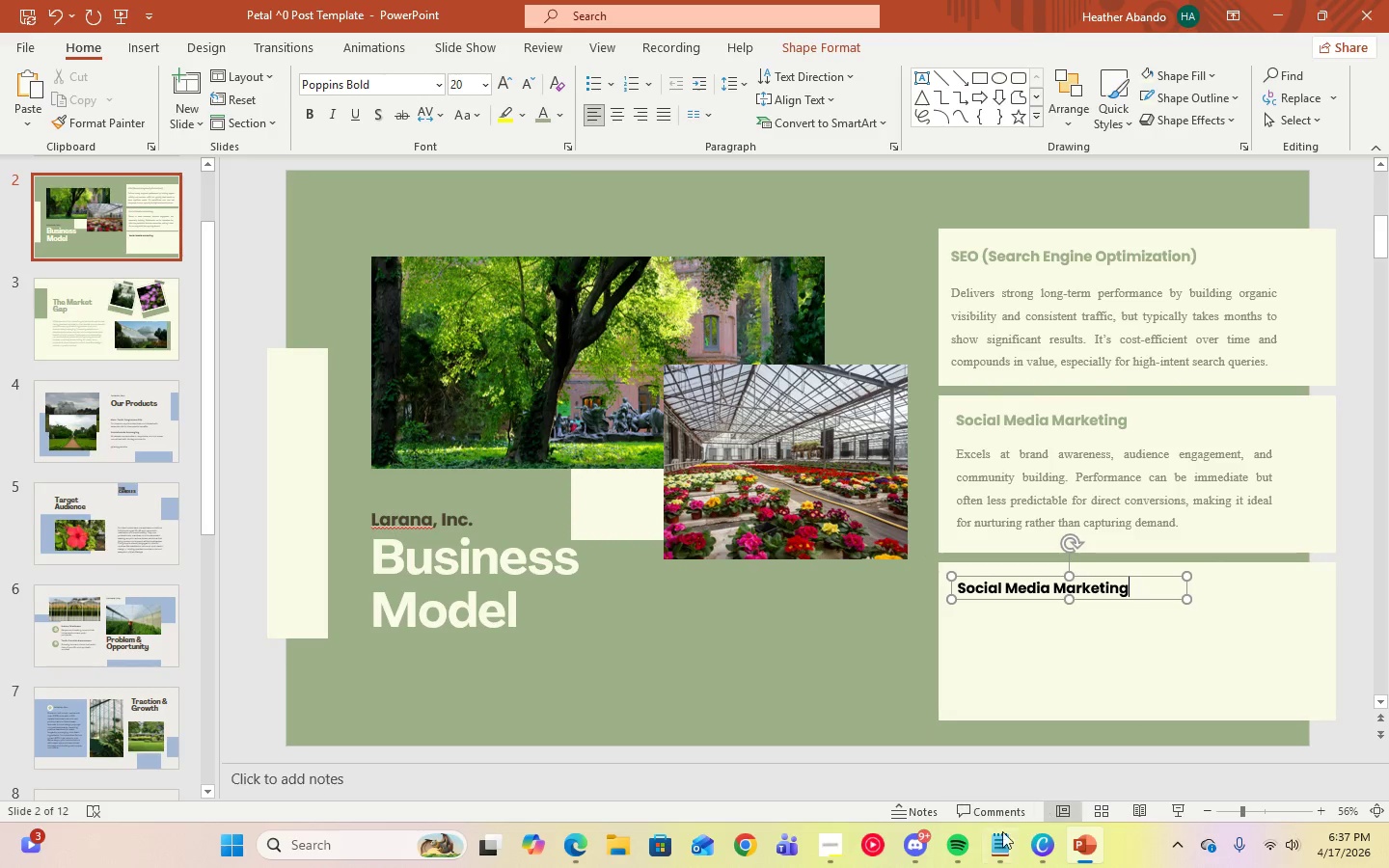 
left_click([988, 839])
 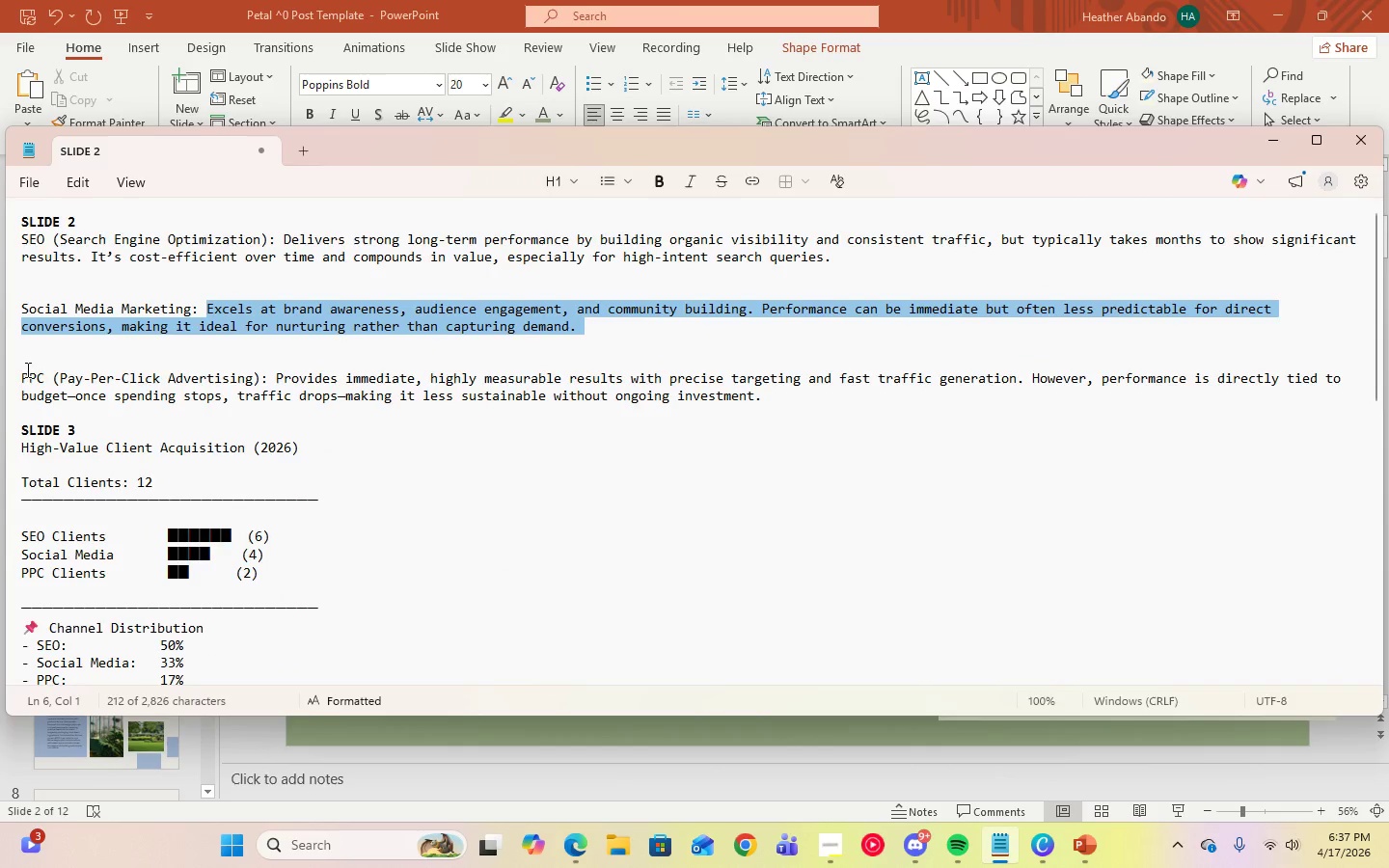 
left_click_drag(start_coordinate=[21, 372], to_coordinate=[258, 377])
 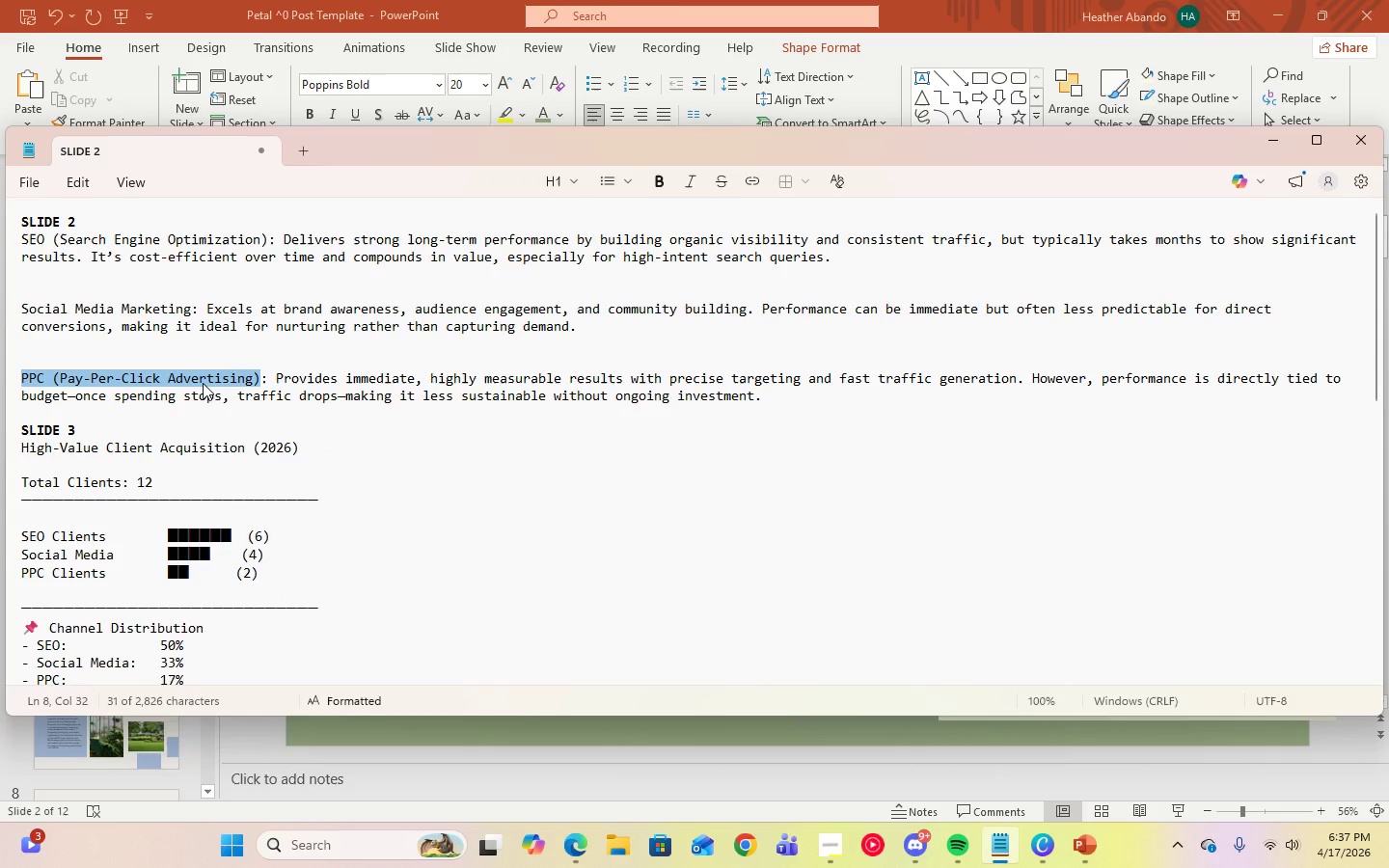 
right_click([203, 383])
 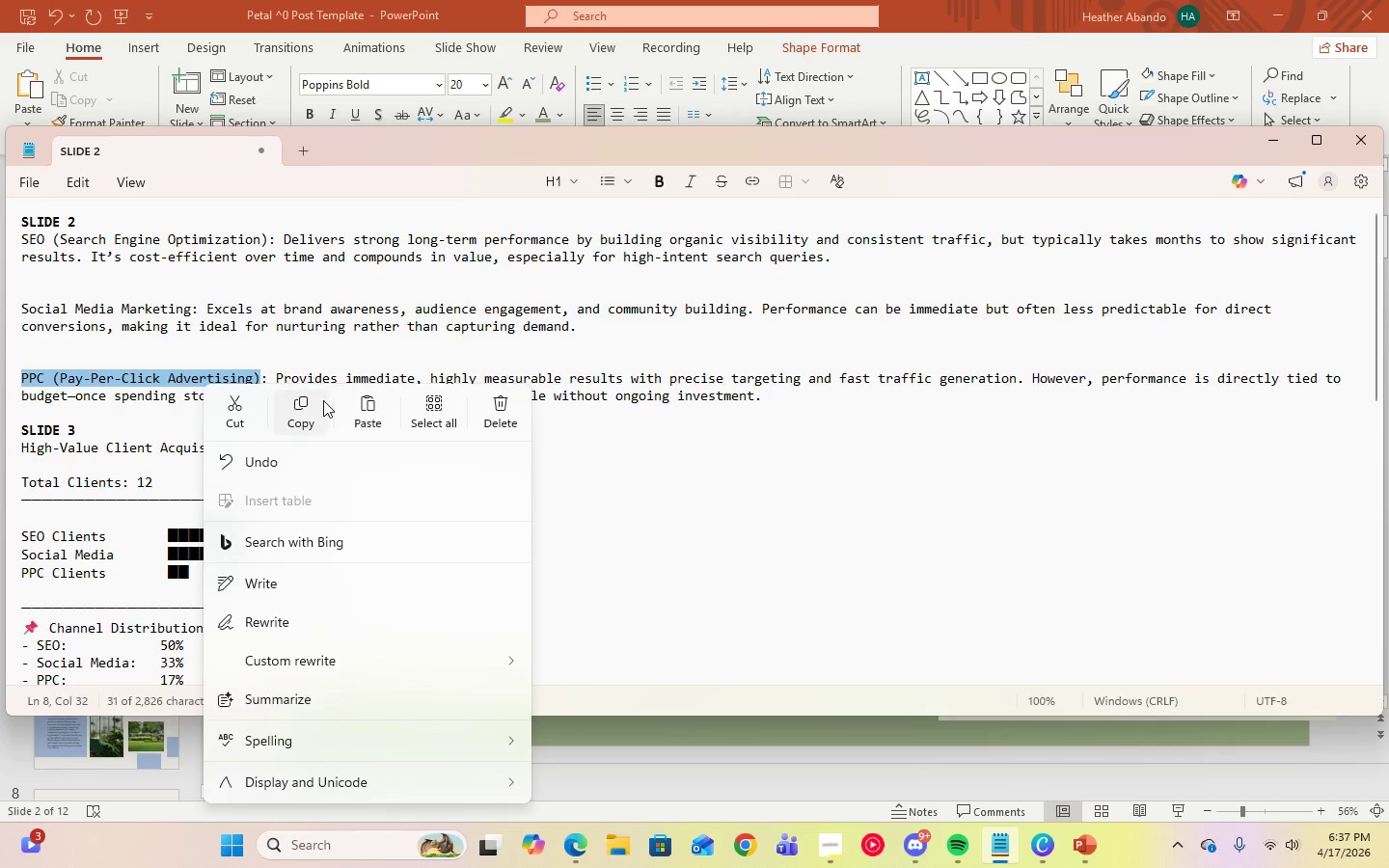 
left_click([304, 400])
 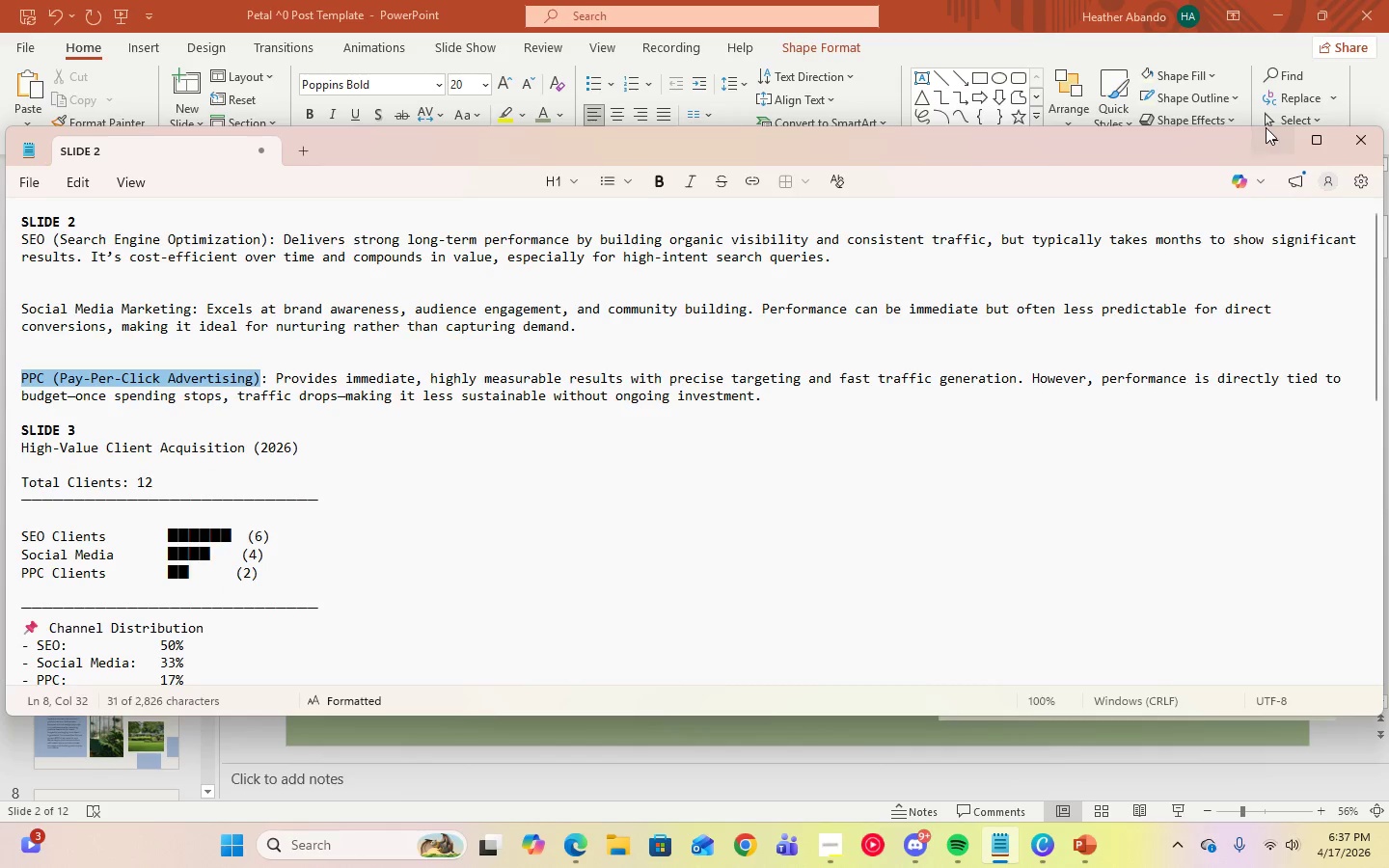 
left_click([1270, 137])
 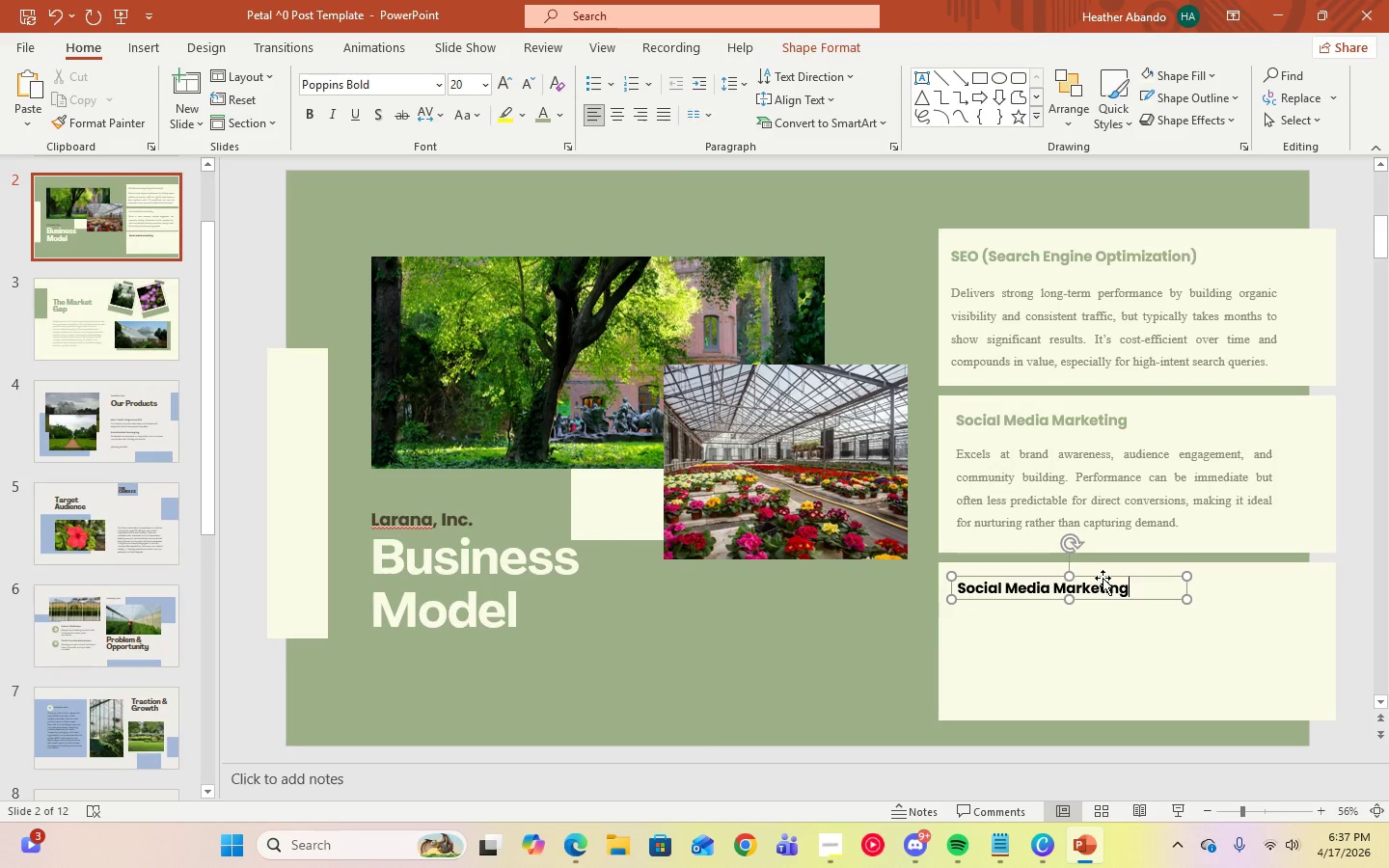 
left_click([1121, 591])
 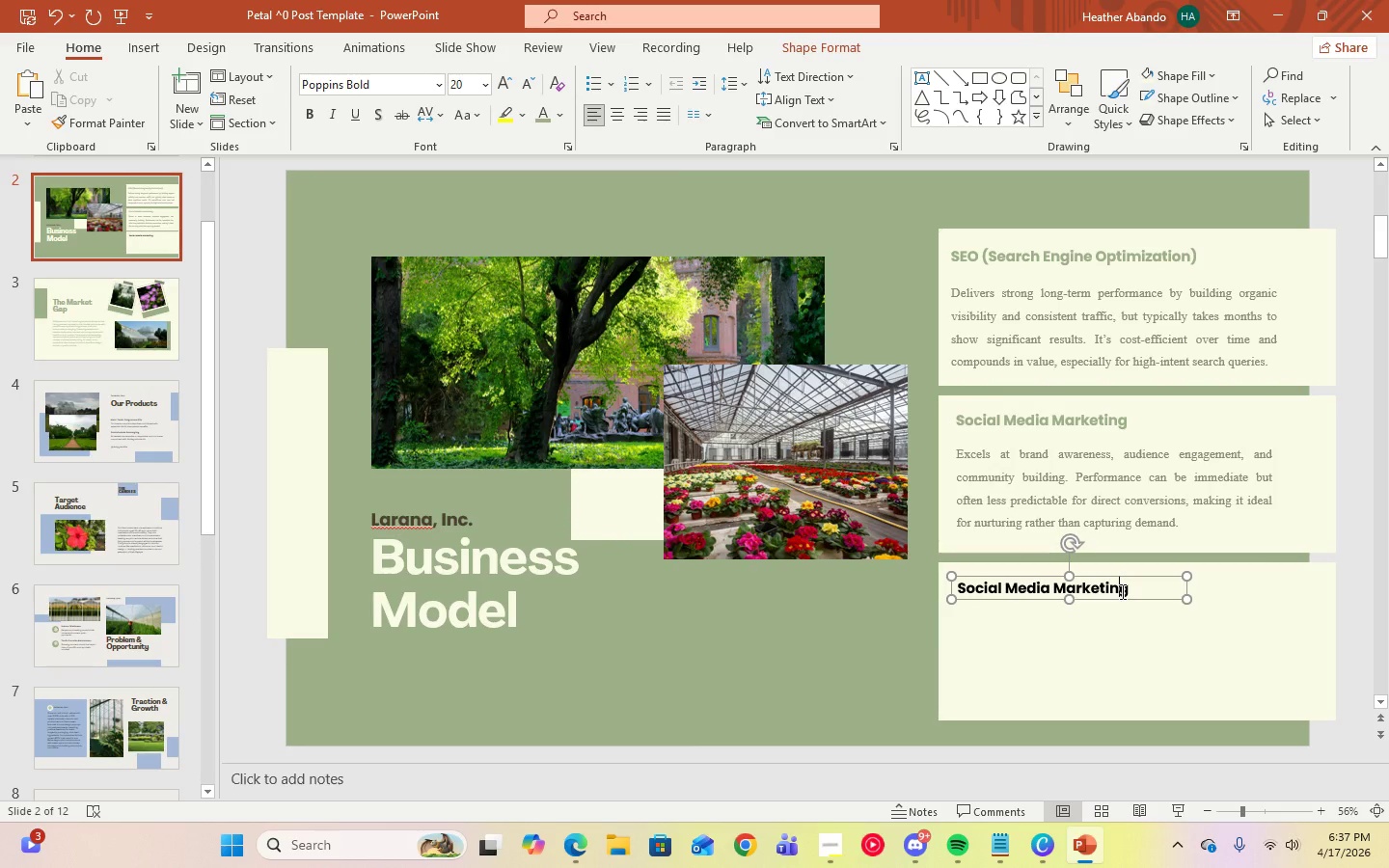 
key(Control+A)
 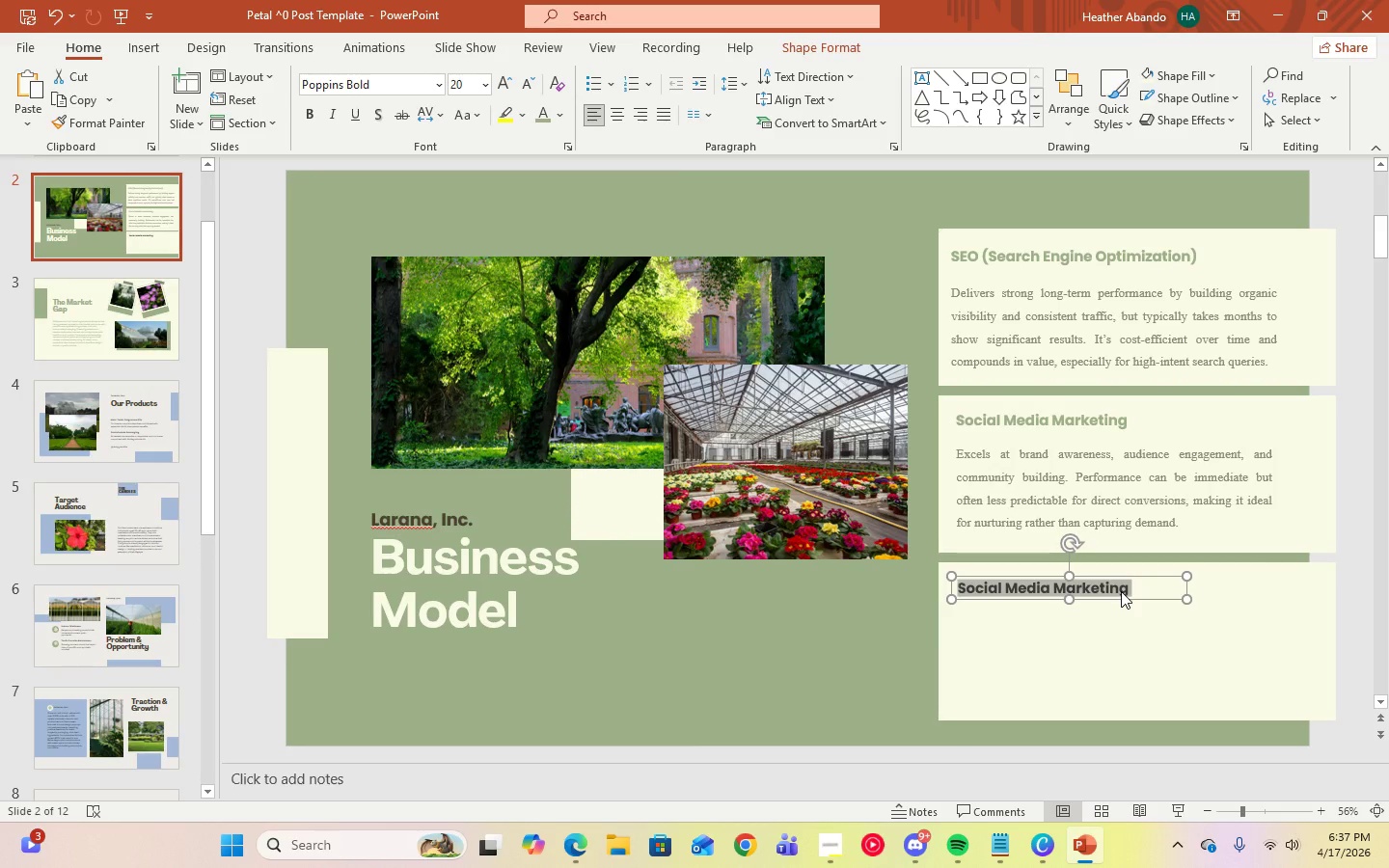 
key(Control+V)
 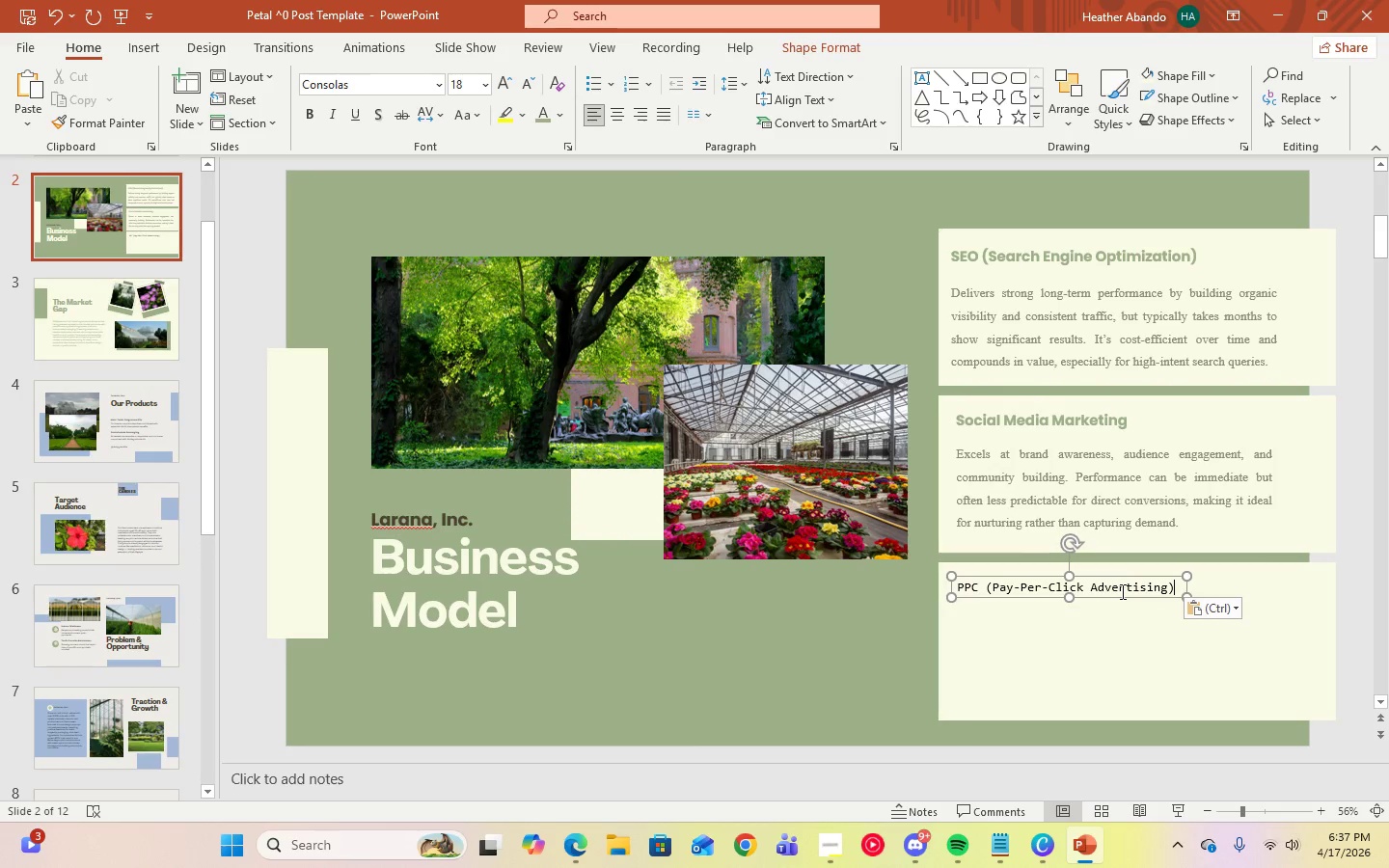 
key(Control+A)
 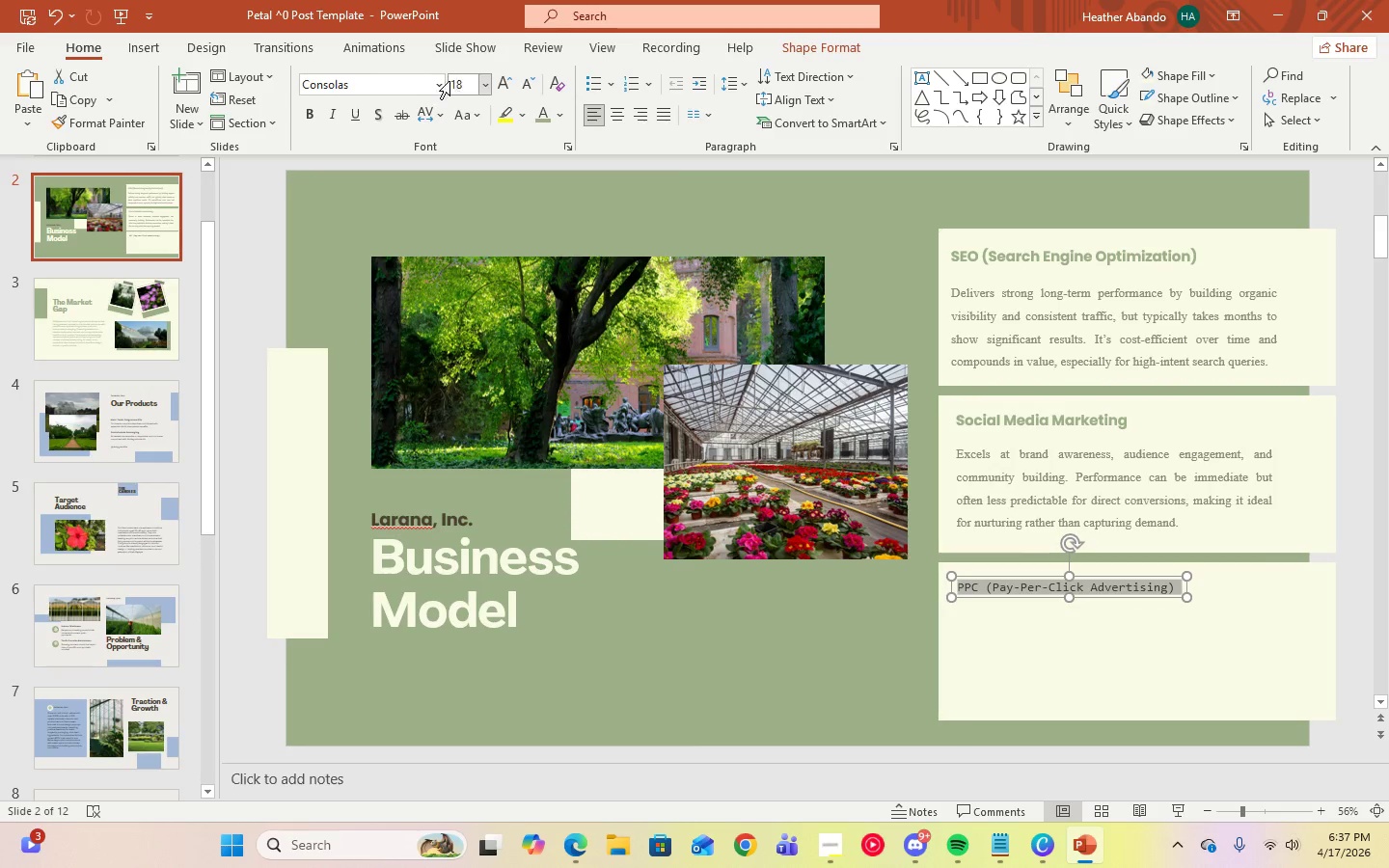 
left_click([440, 83])
 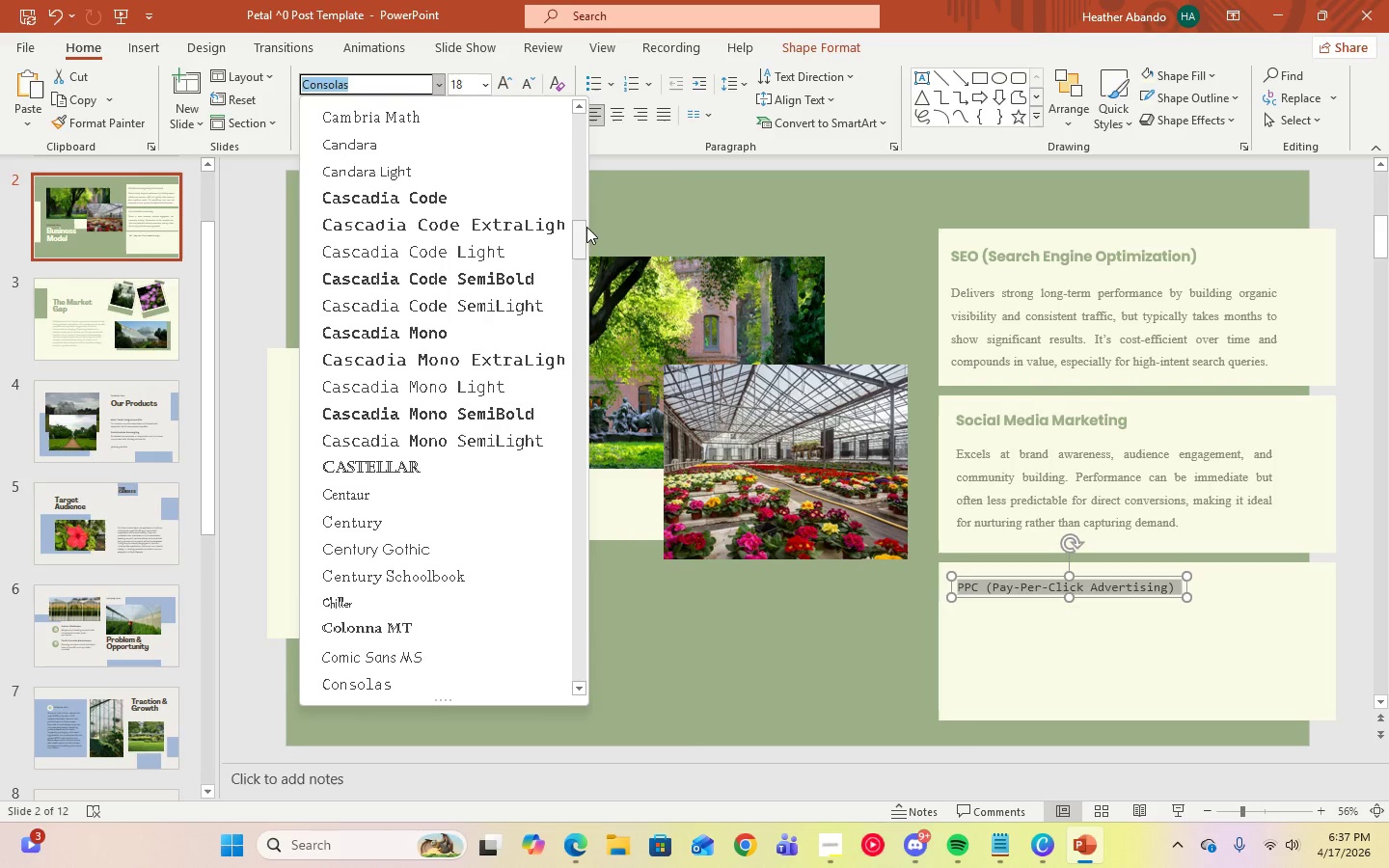 
left_click_drag(start_coordinate=[586, 230], to_coordinate=[579, 104])
 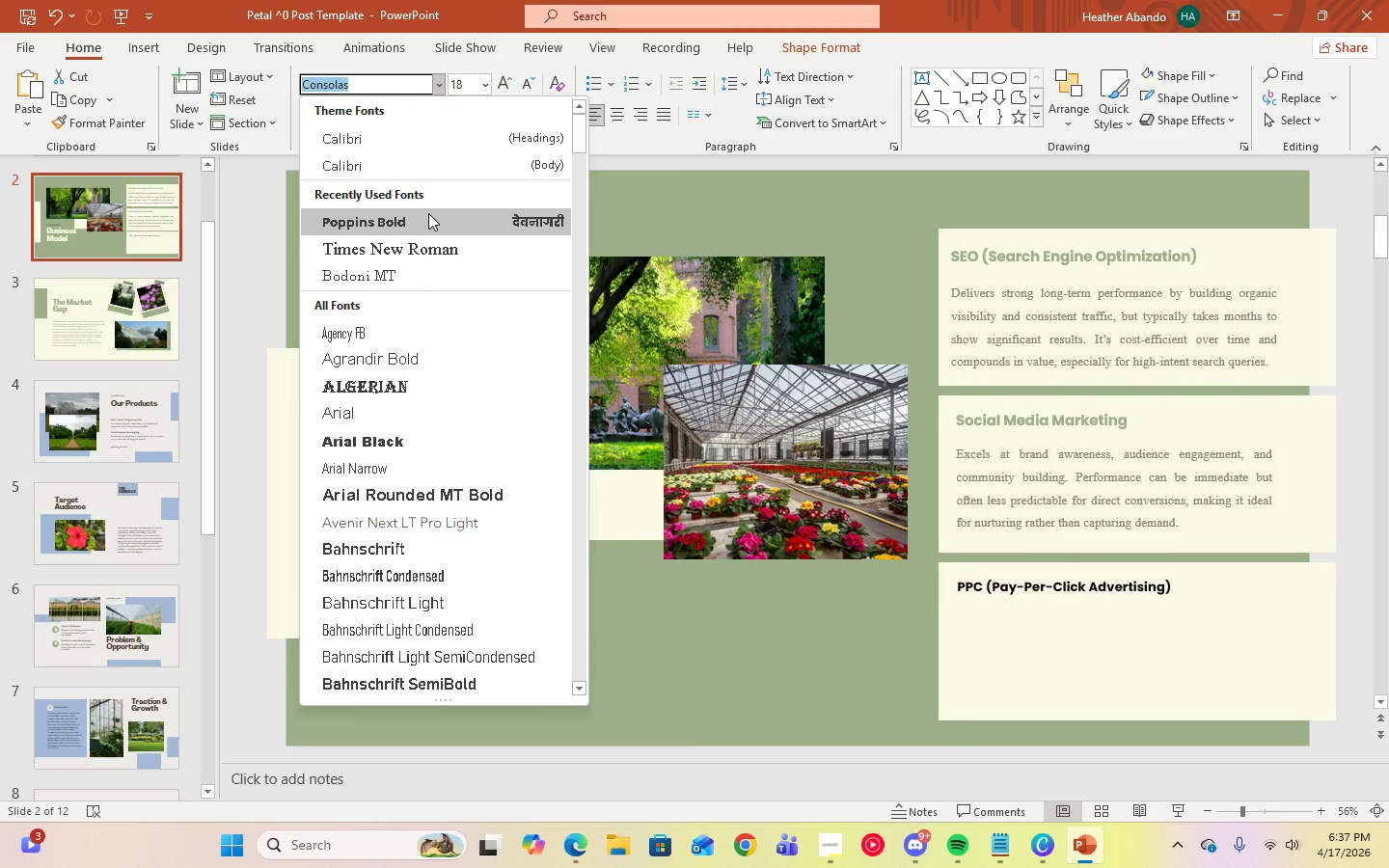 
left_click([428, 213])
 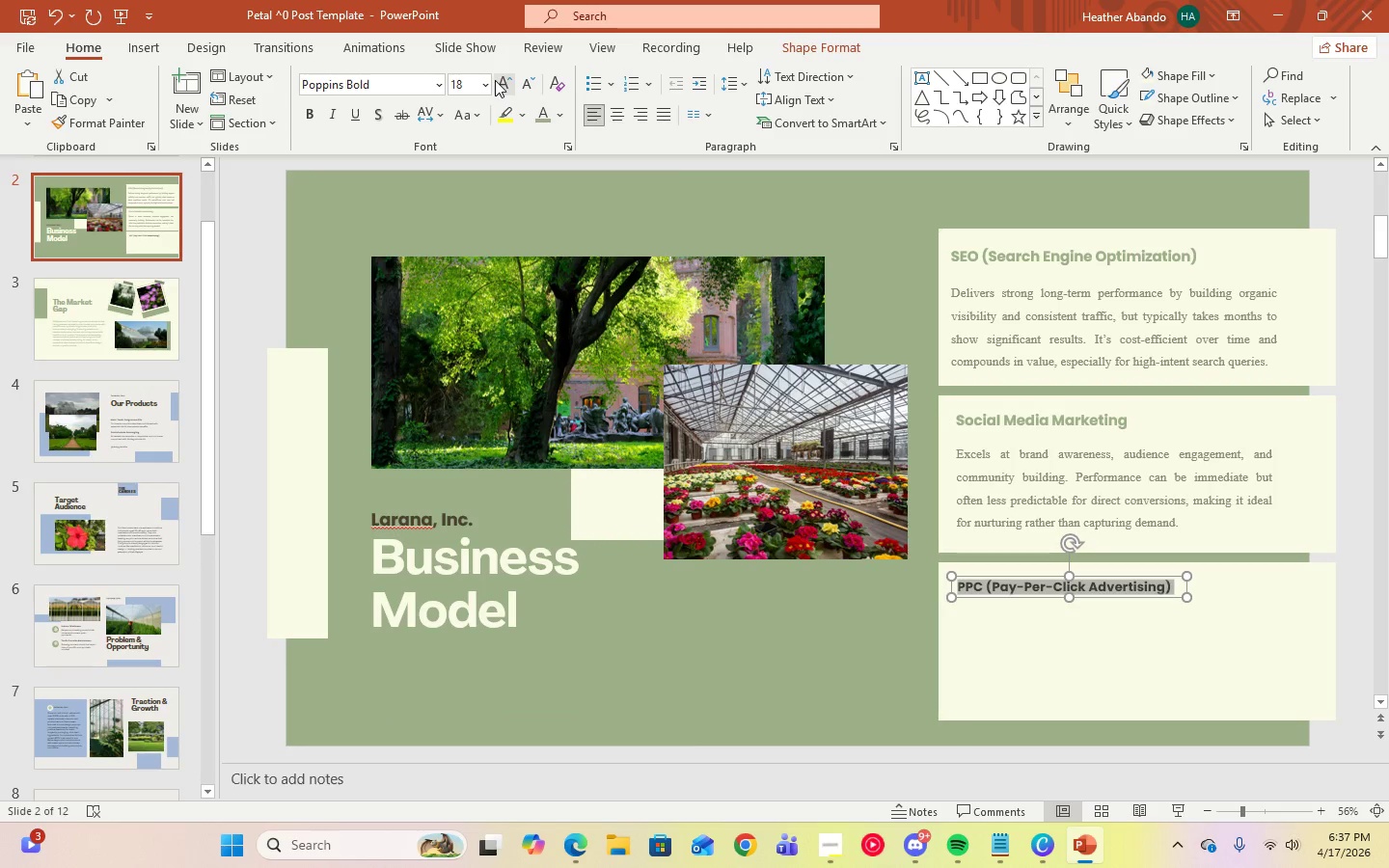 
left_click([489, 84])
 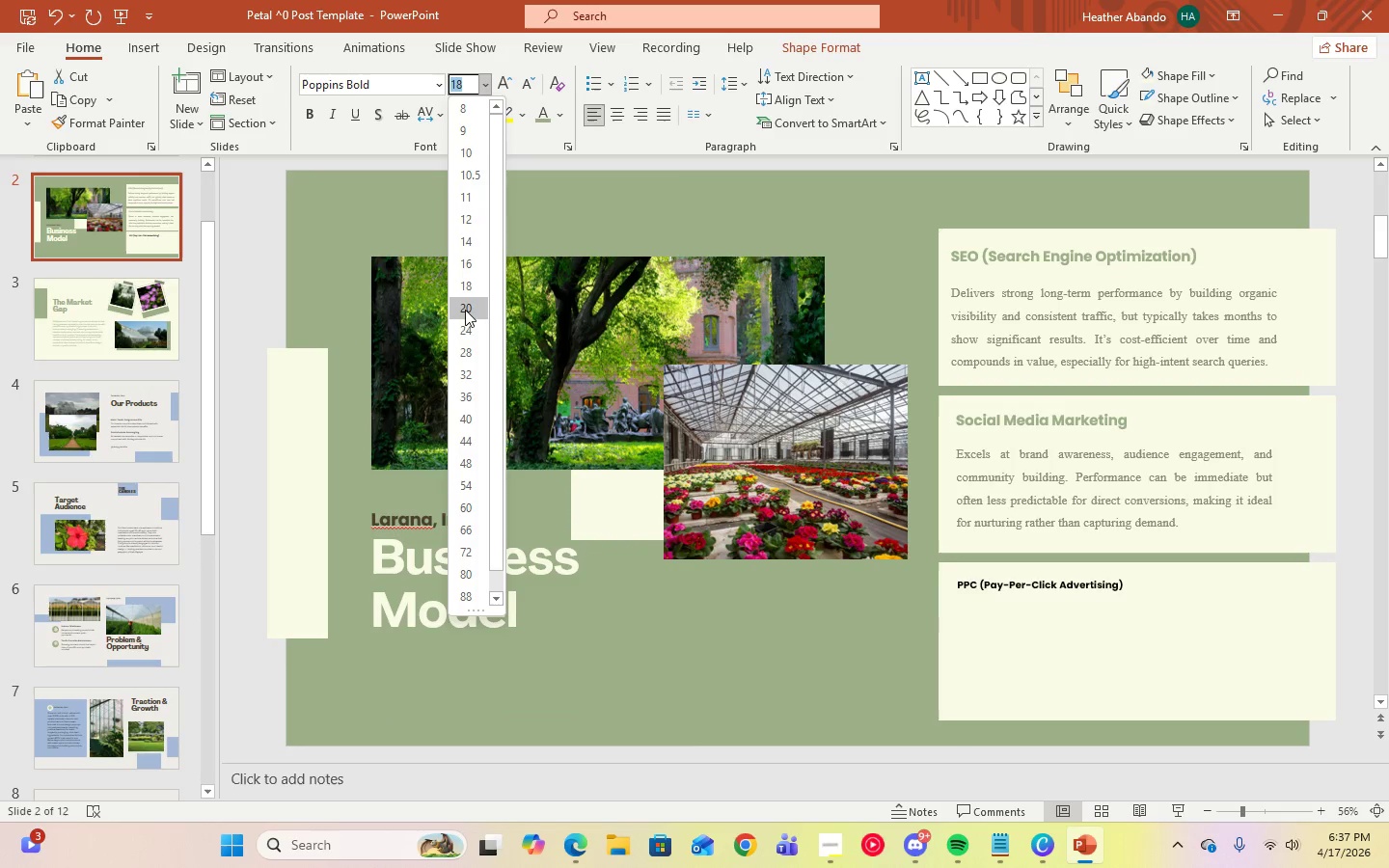 
left_click([465, 312])
 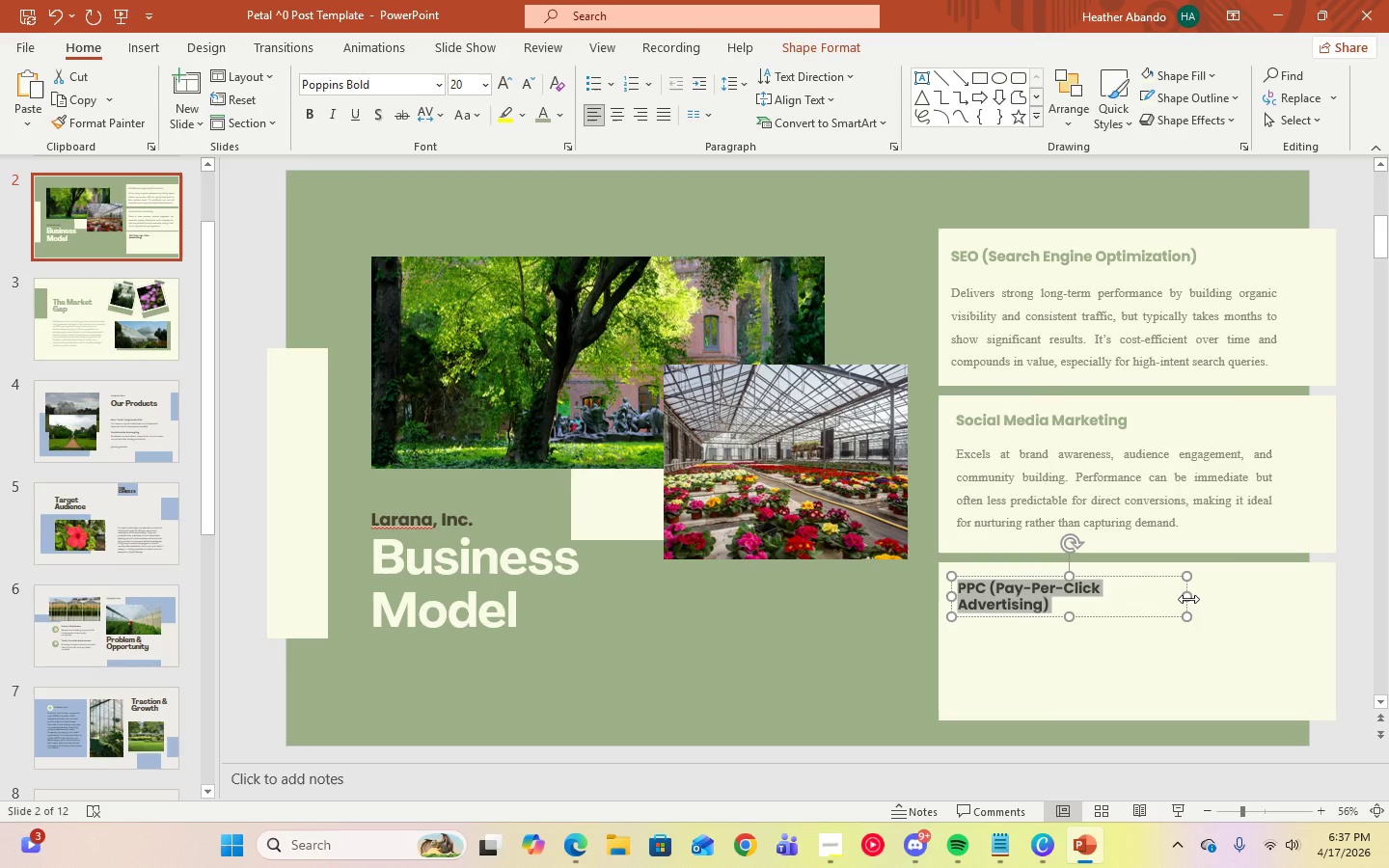 
left_click_drag(start_coordinate=[1190, 599], to_coordinate=[1202, 596])
 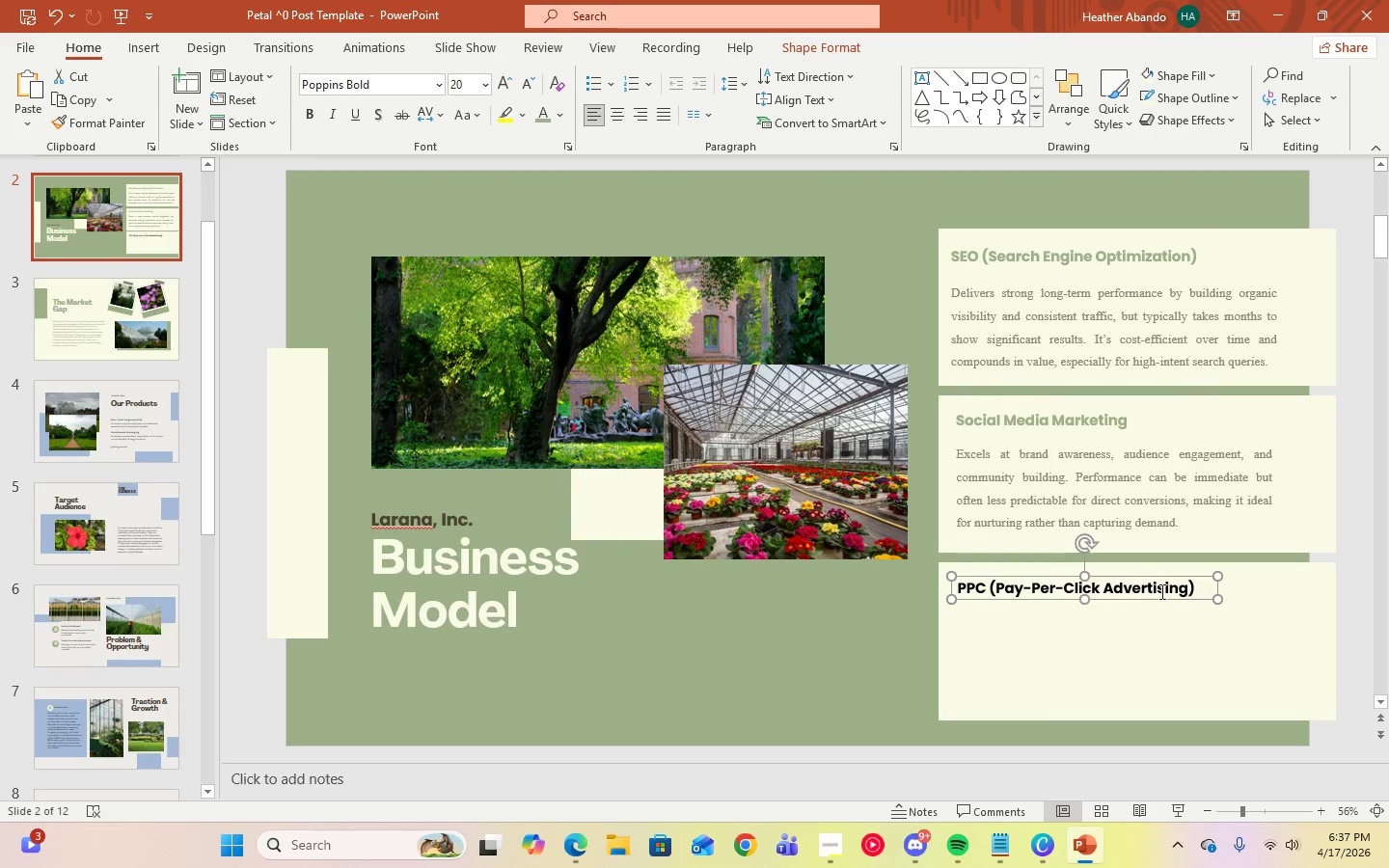 
left_click([1164, 586])
 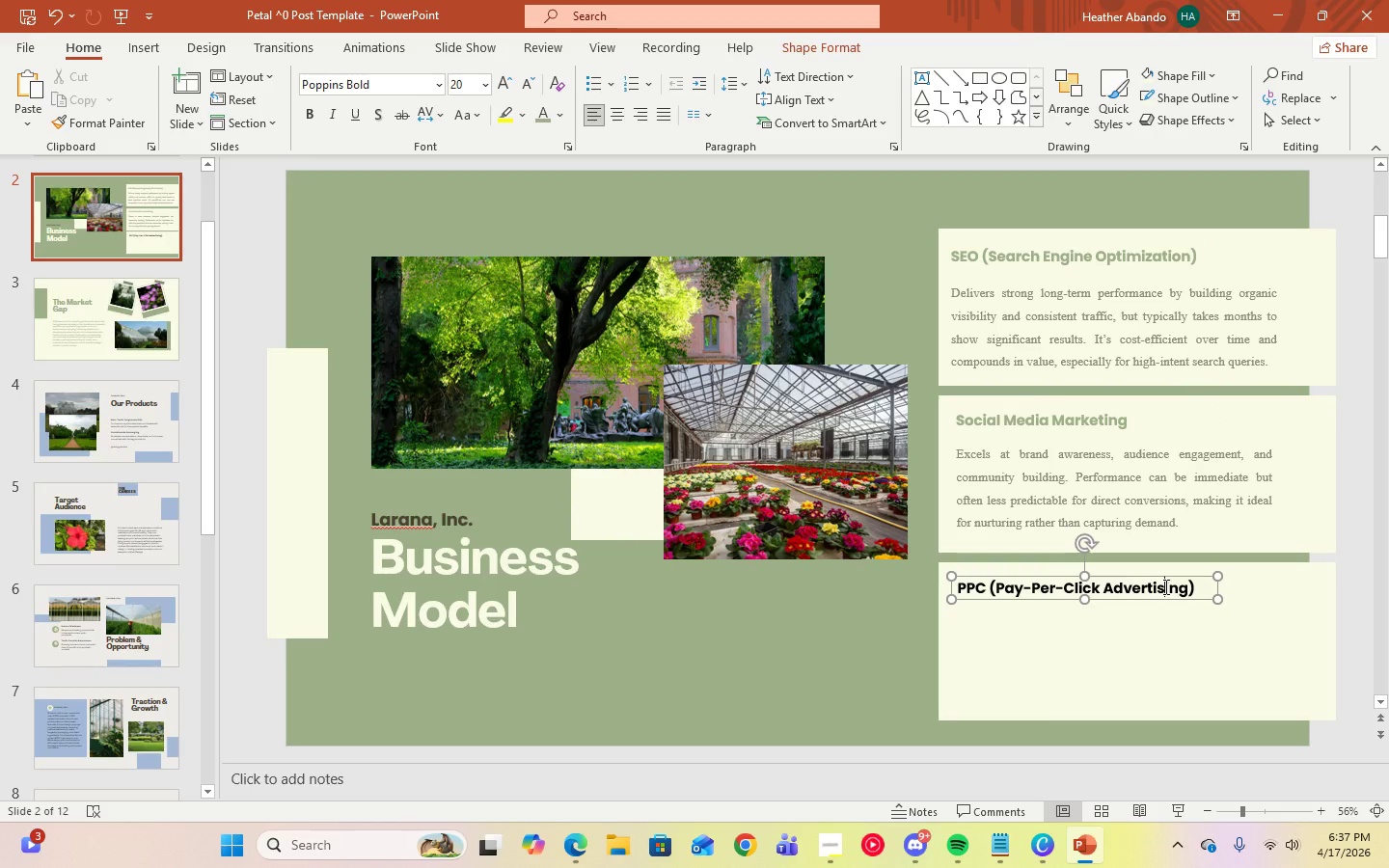 
key(Control+A)
 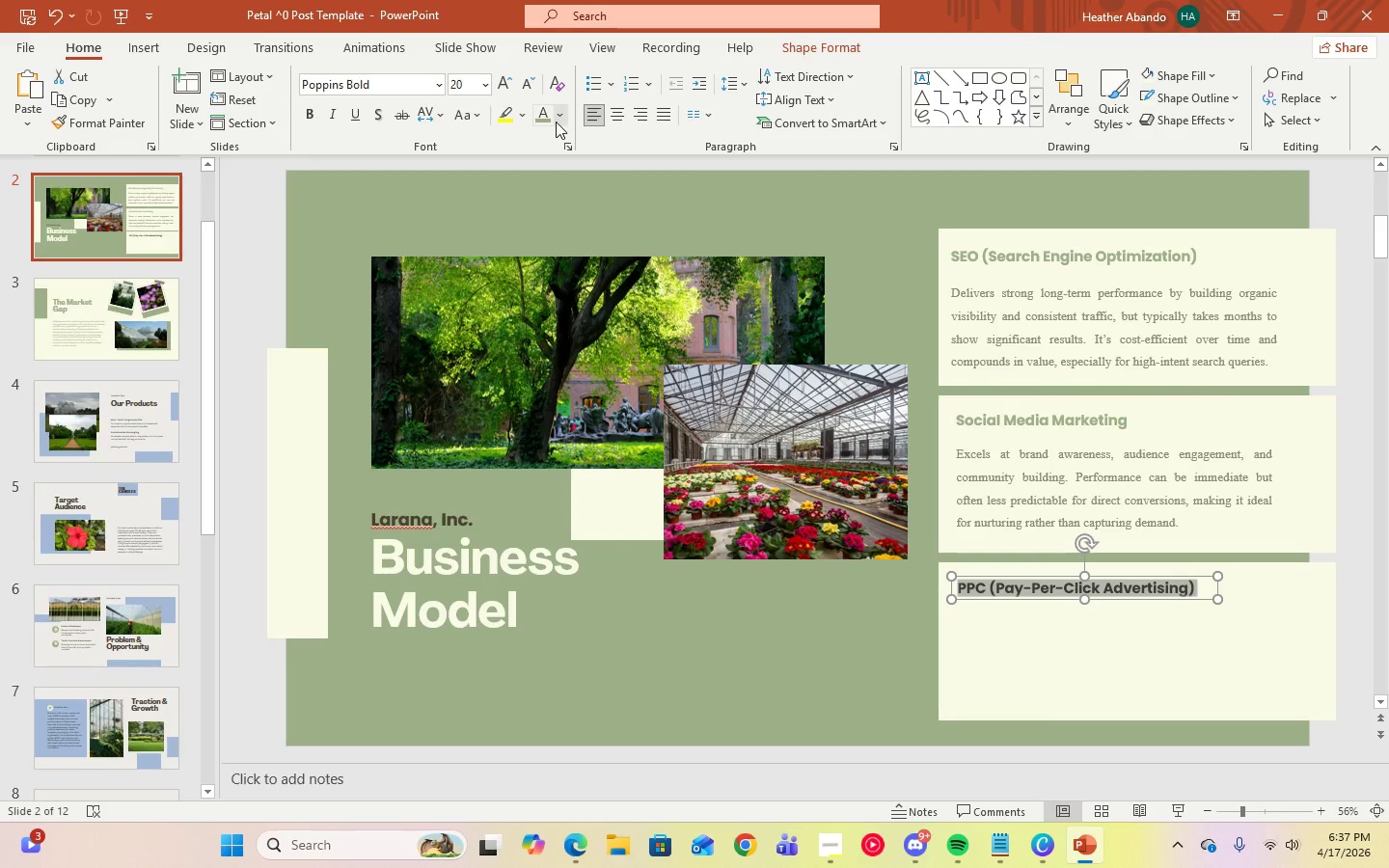 
left_click([543, 119])
 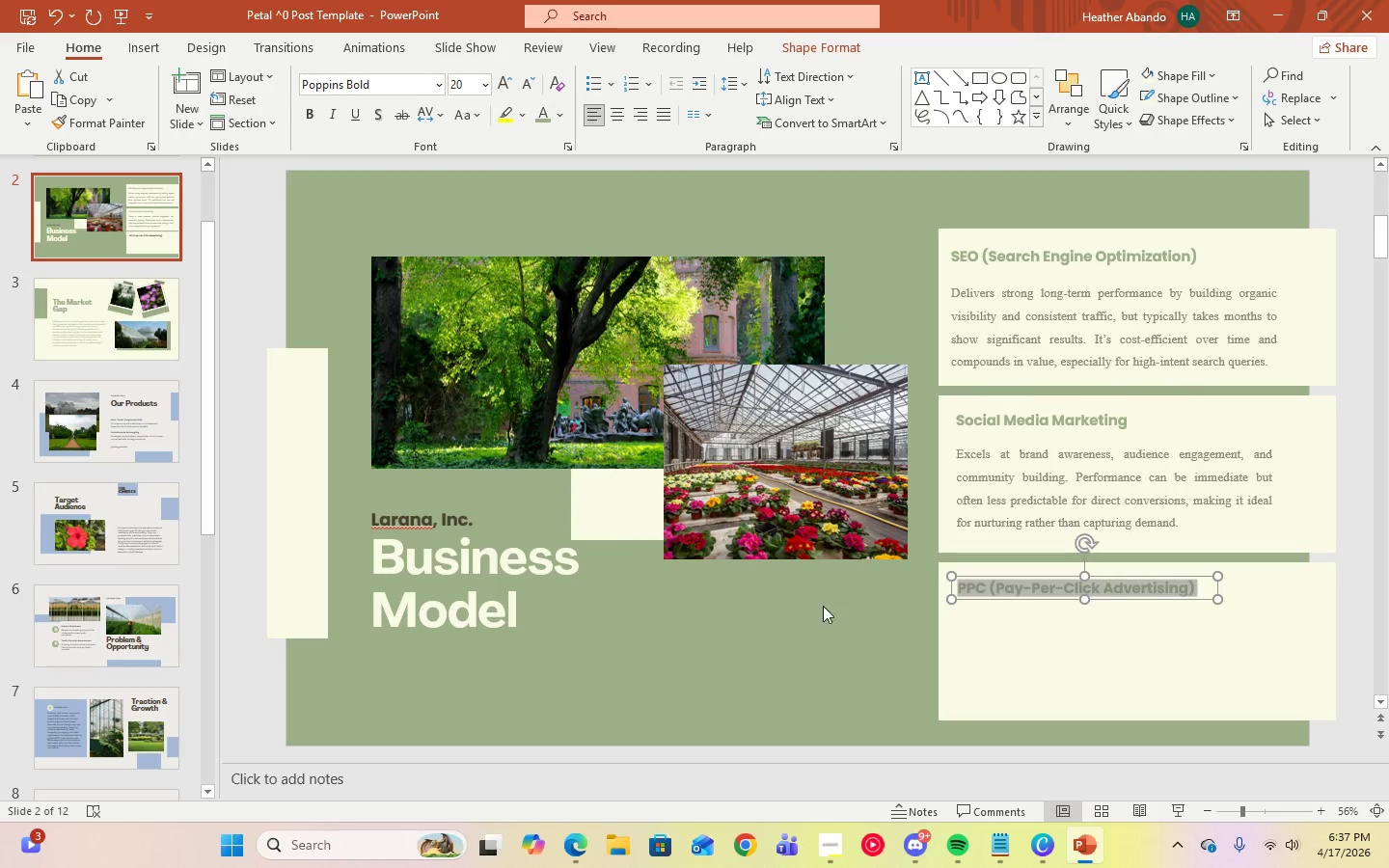 
left_click([821, 608])
 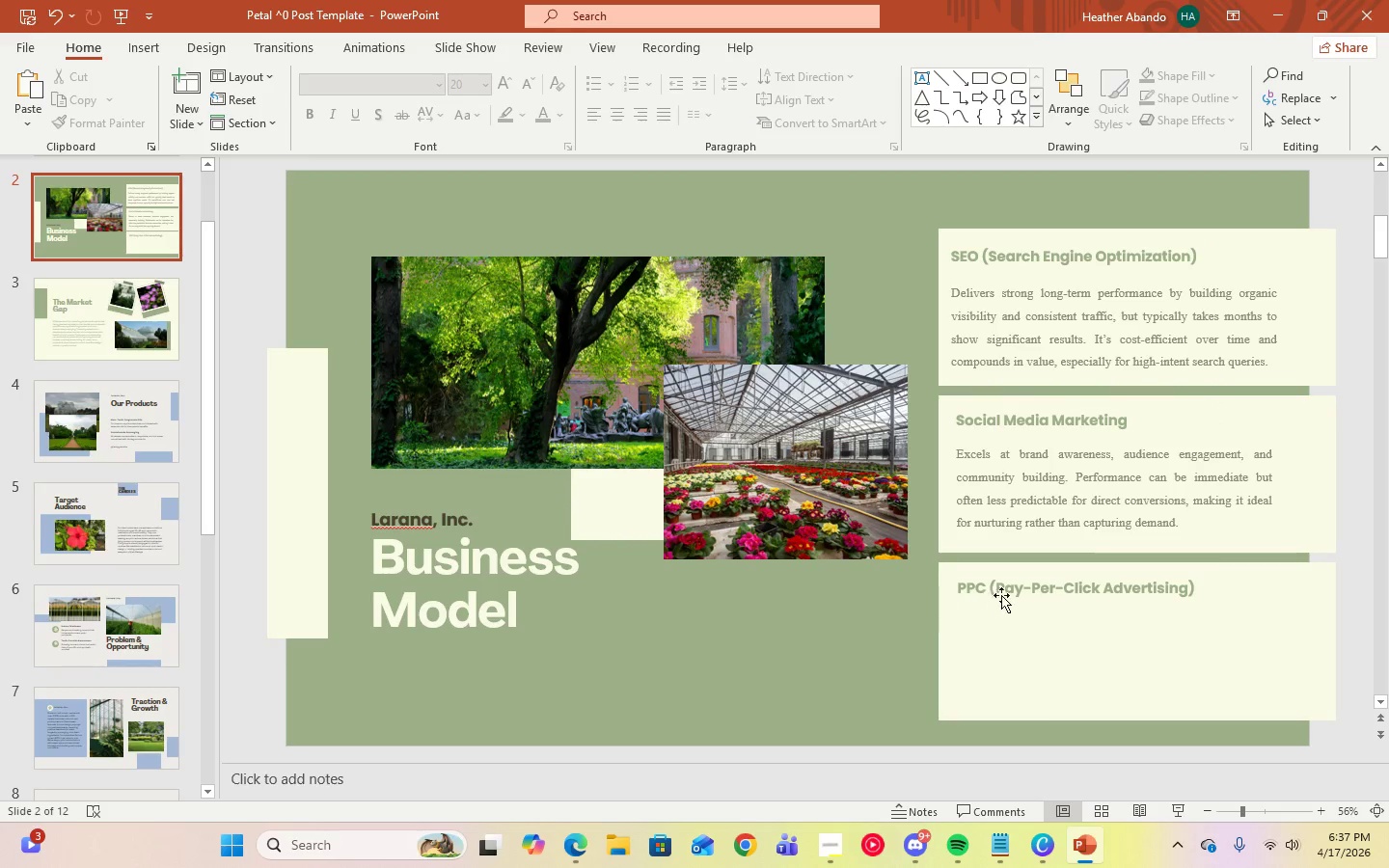 
left_click([1001, 595])
 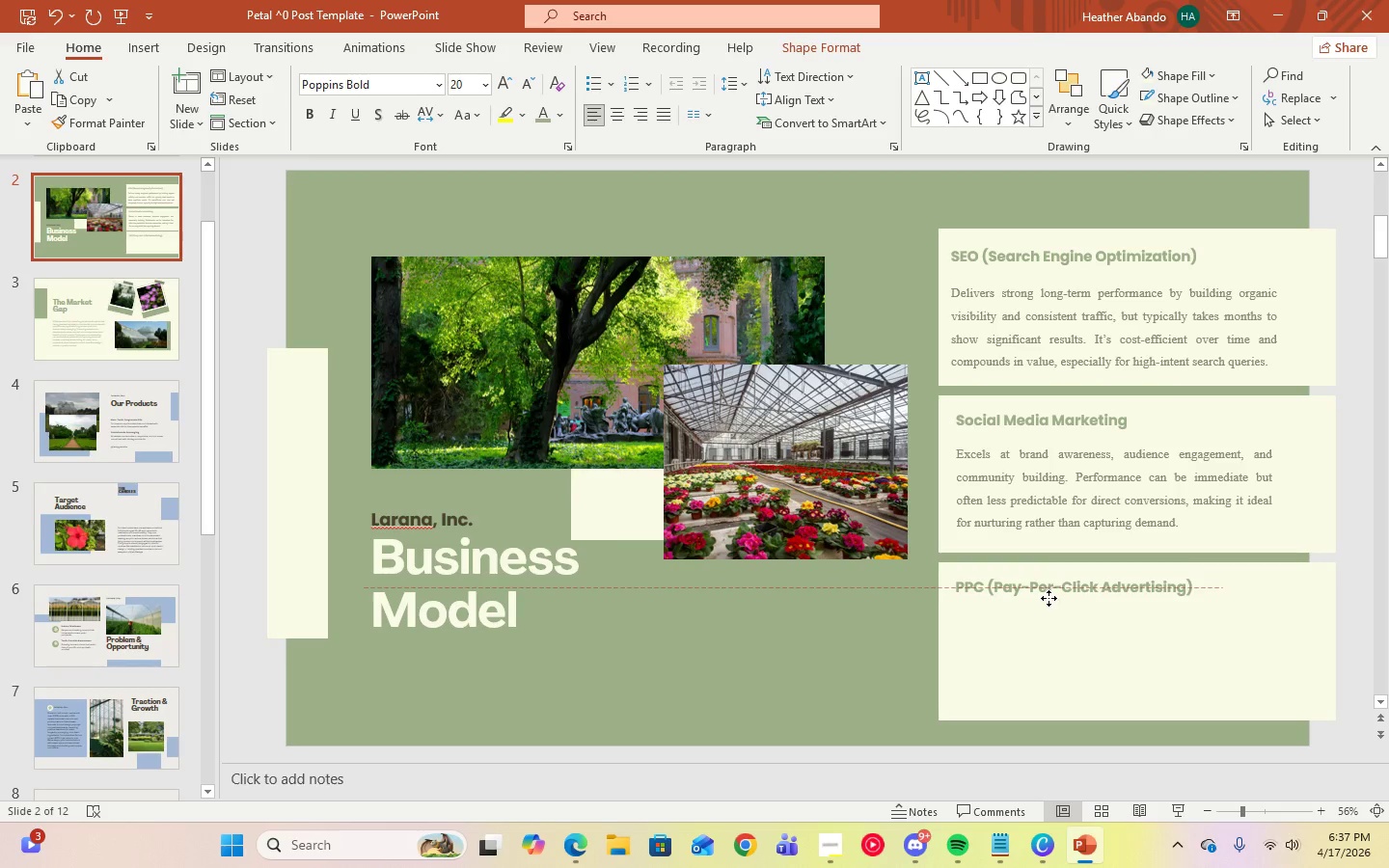 
wait(8.08)
 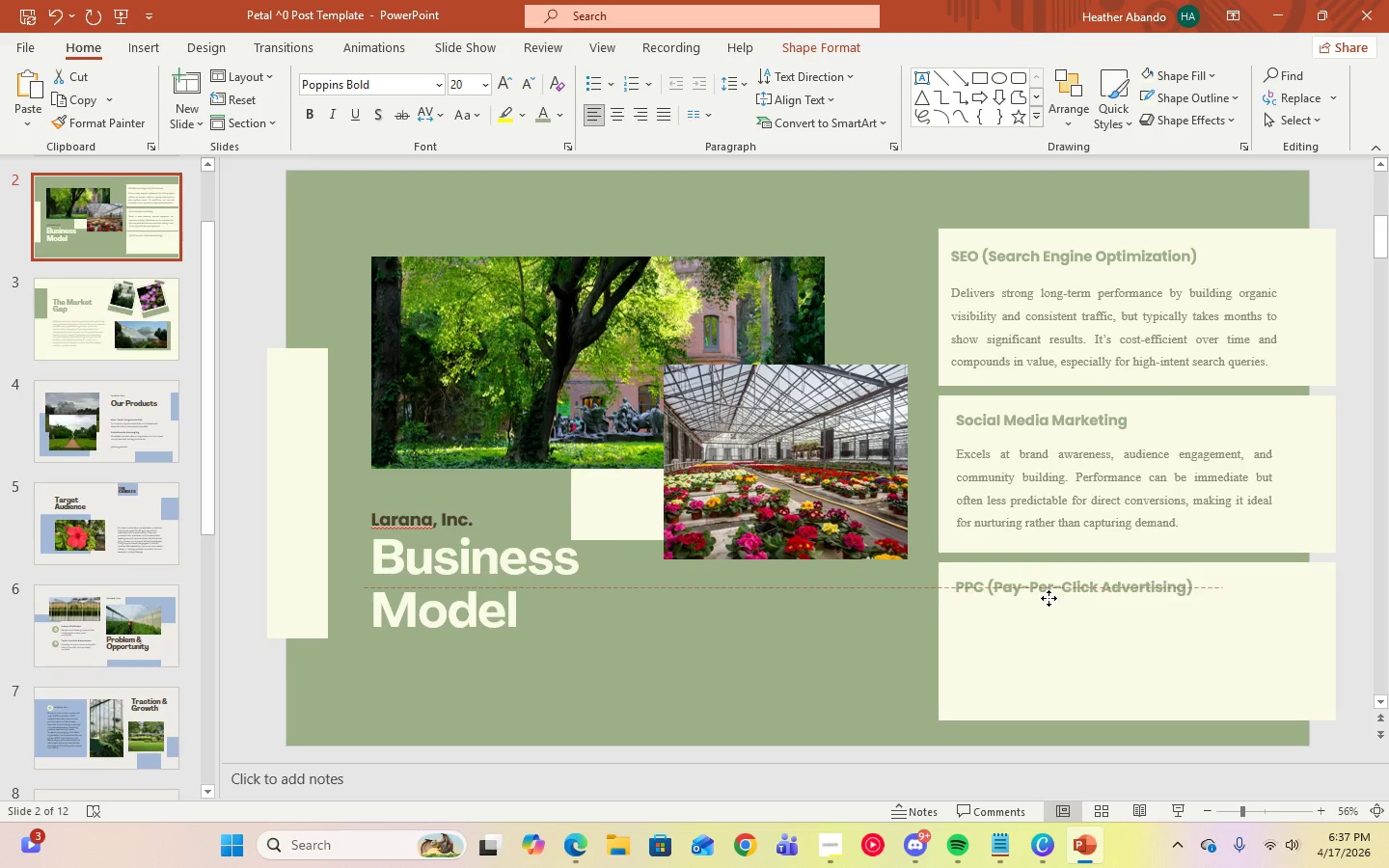 
left_click([1076, 639])
 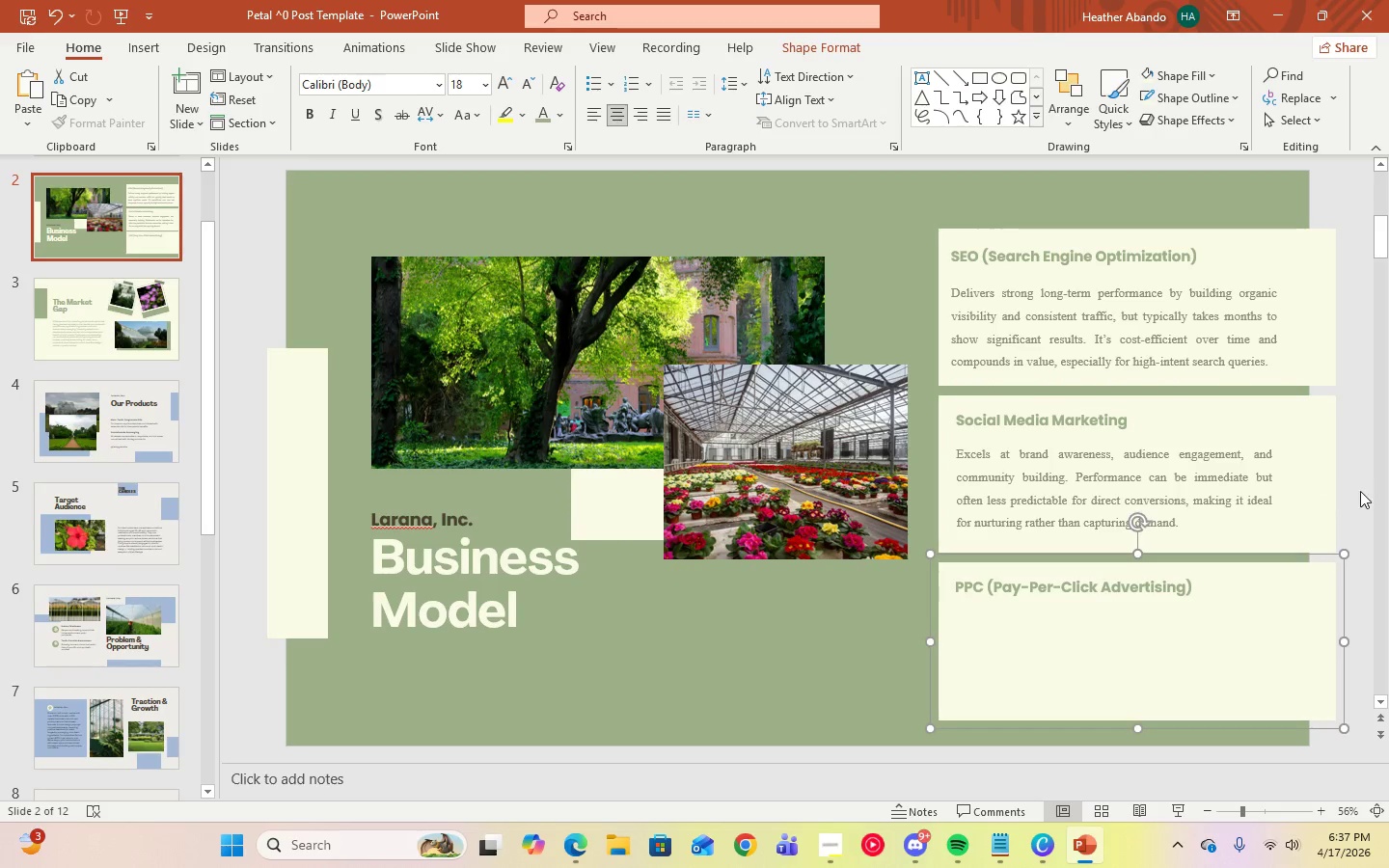 
double_click([1146, 480])
 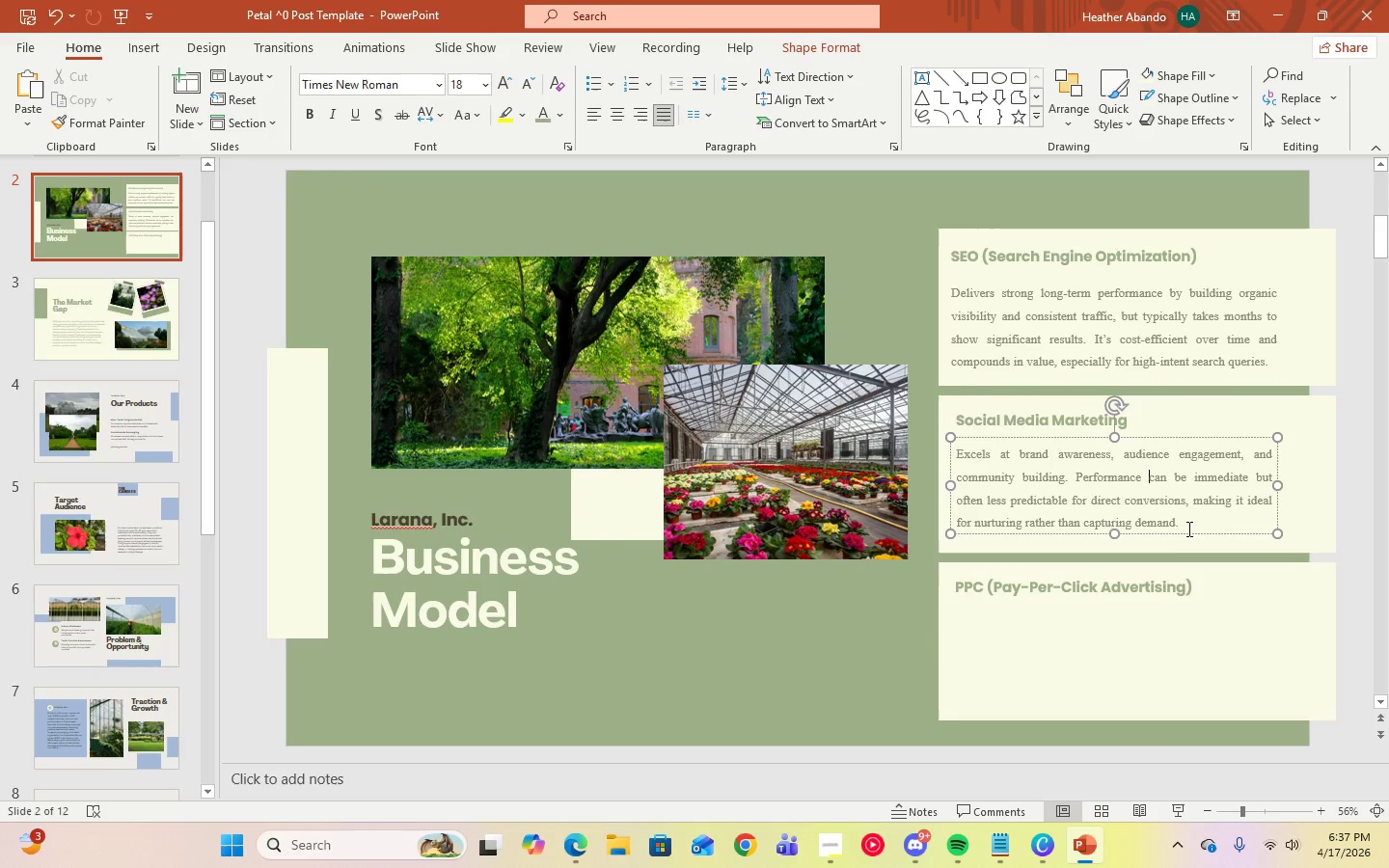 
left_click([1184, 527])
 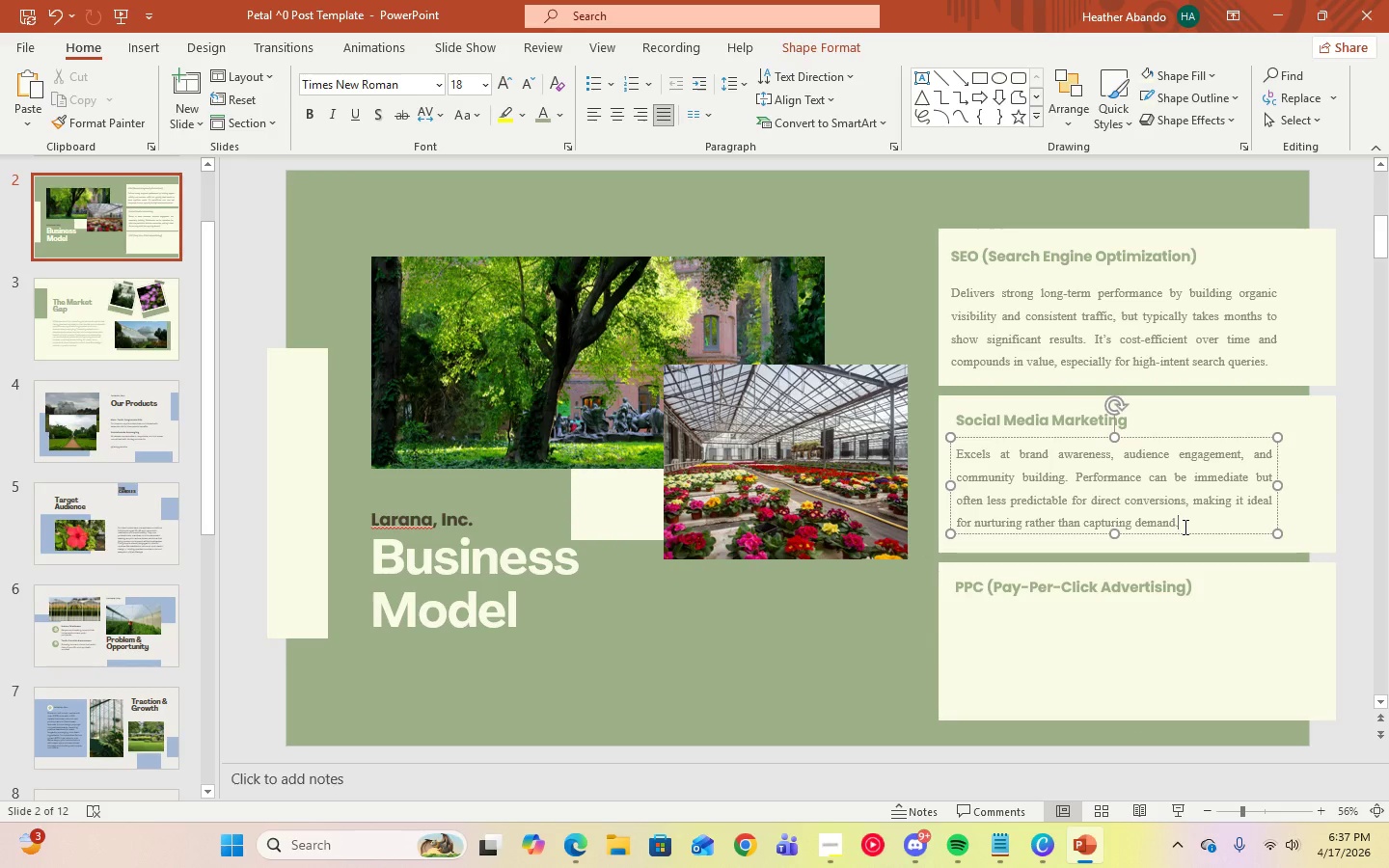 
key(Control+A)
 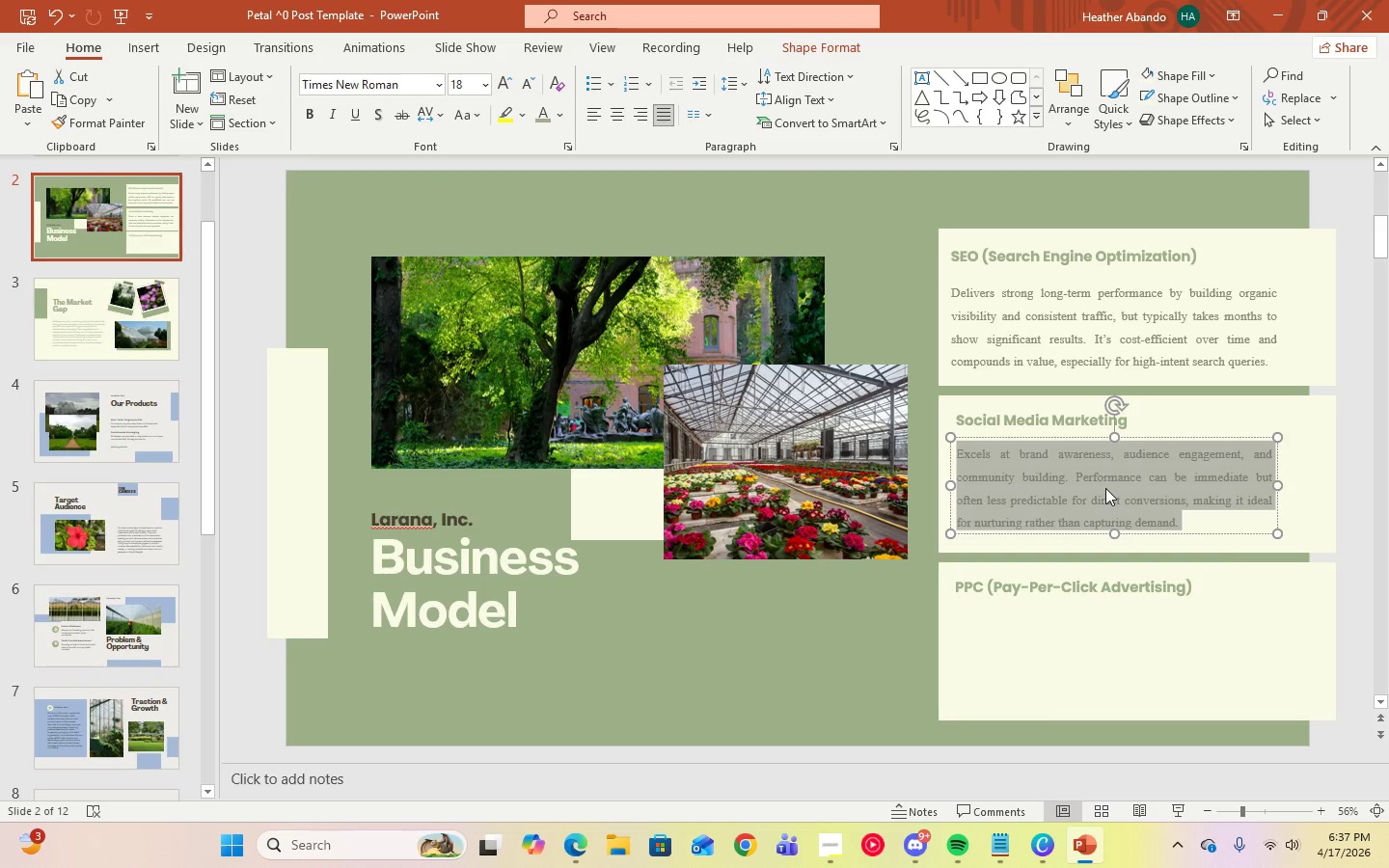 
right_click([1105, 488])
 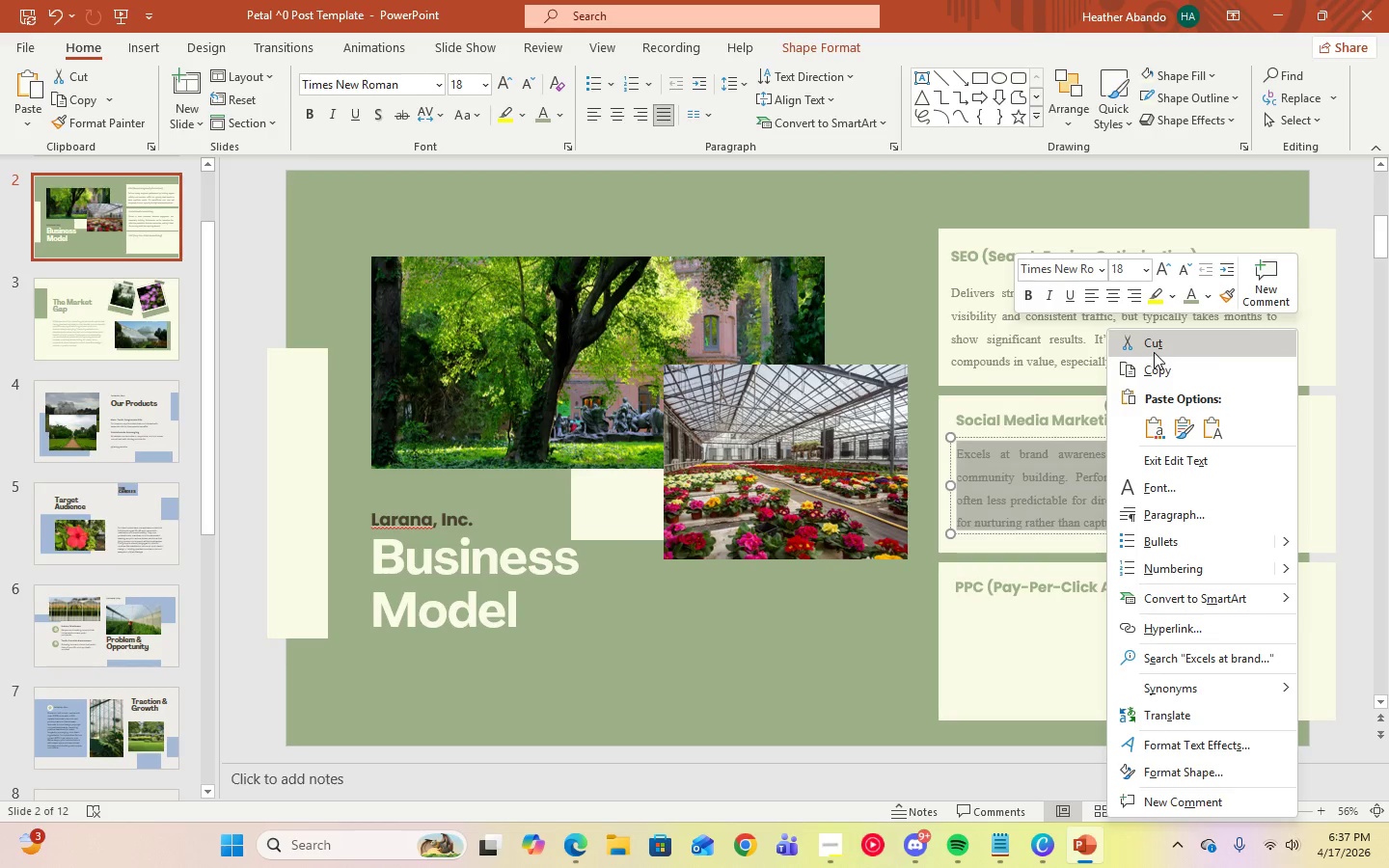 
left_click([1151, 381])
 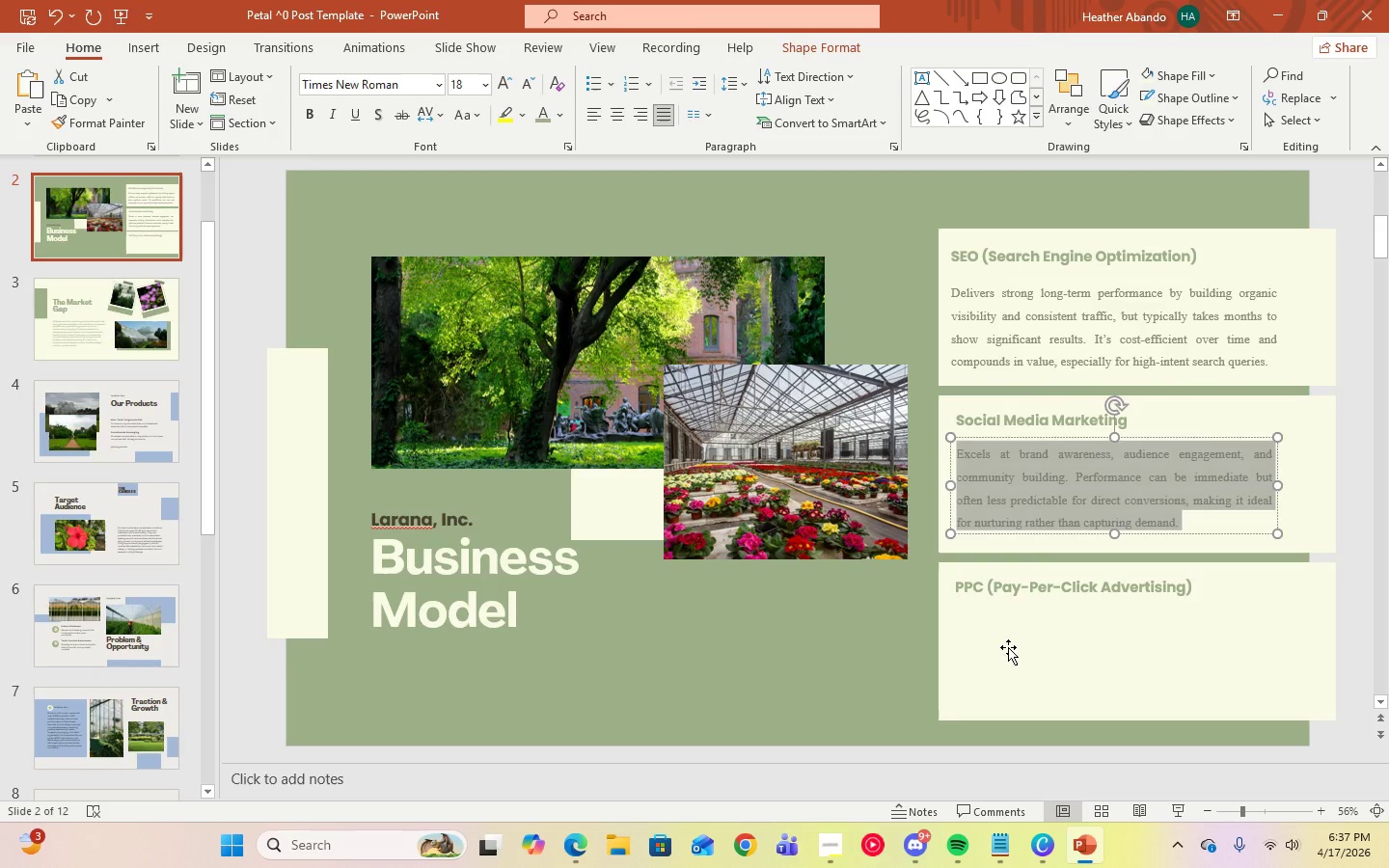 
right_click([1008, 647])
 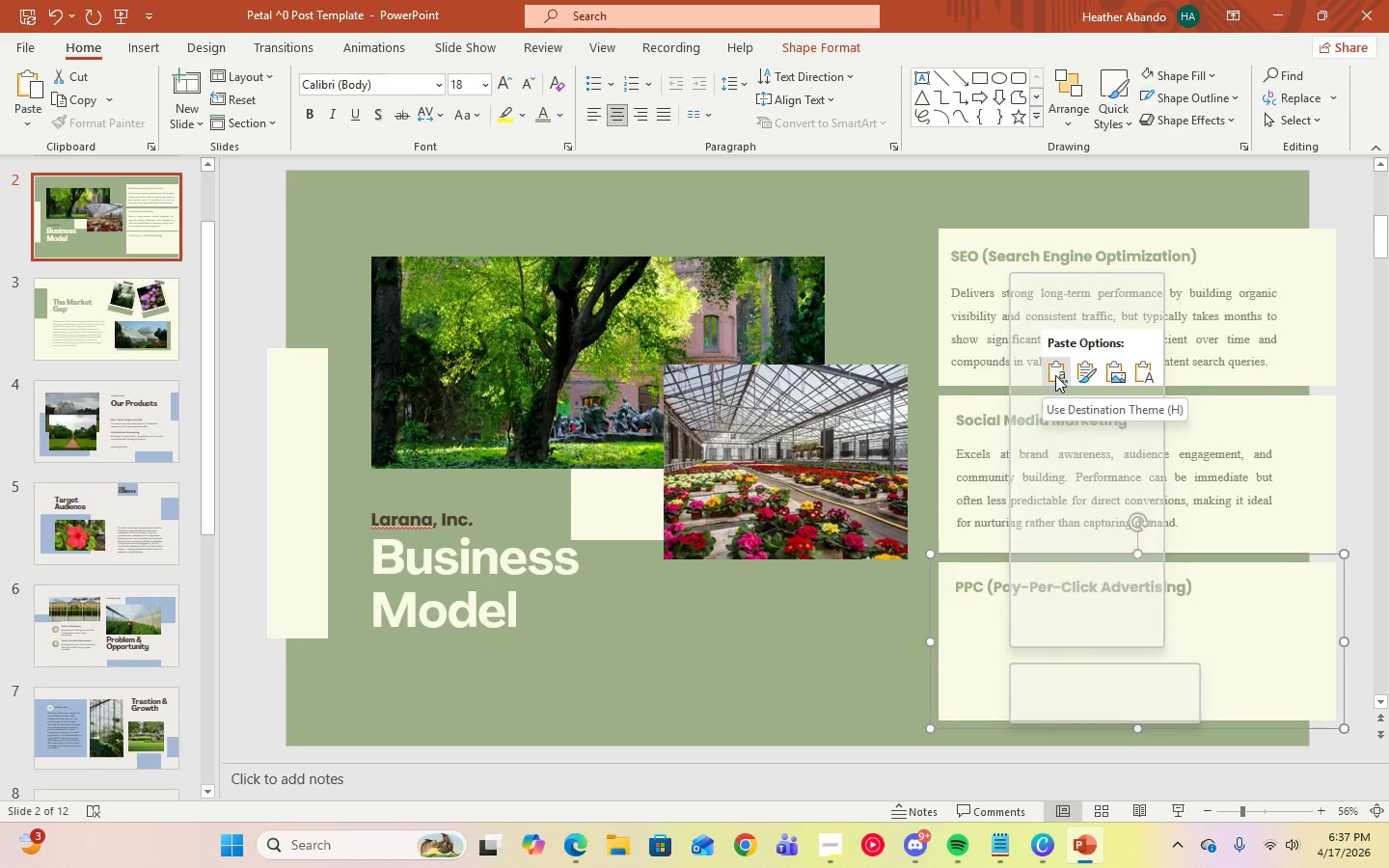 
left_click([1055, 375])
 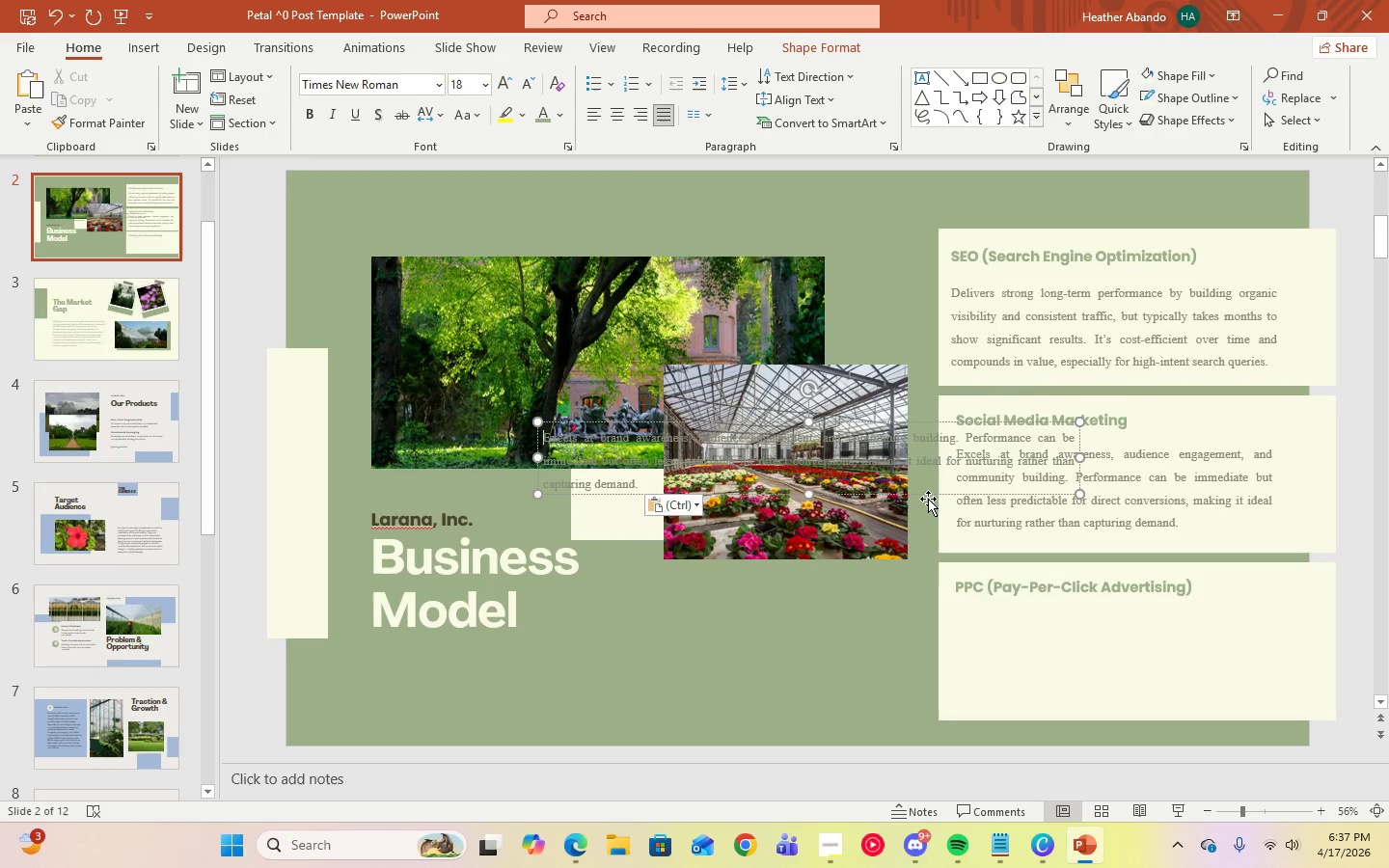 
left_click_drag(start_coordinate=[927, 494], to_coordinate=[1195, 654])
 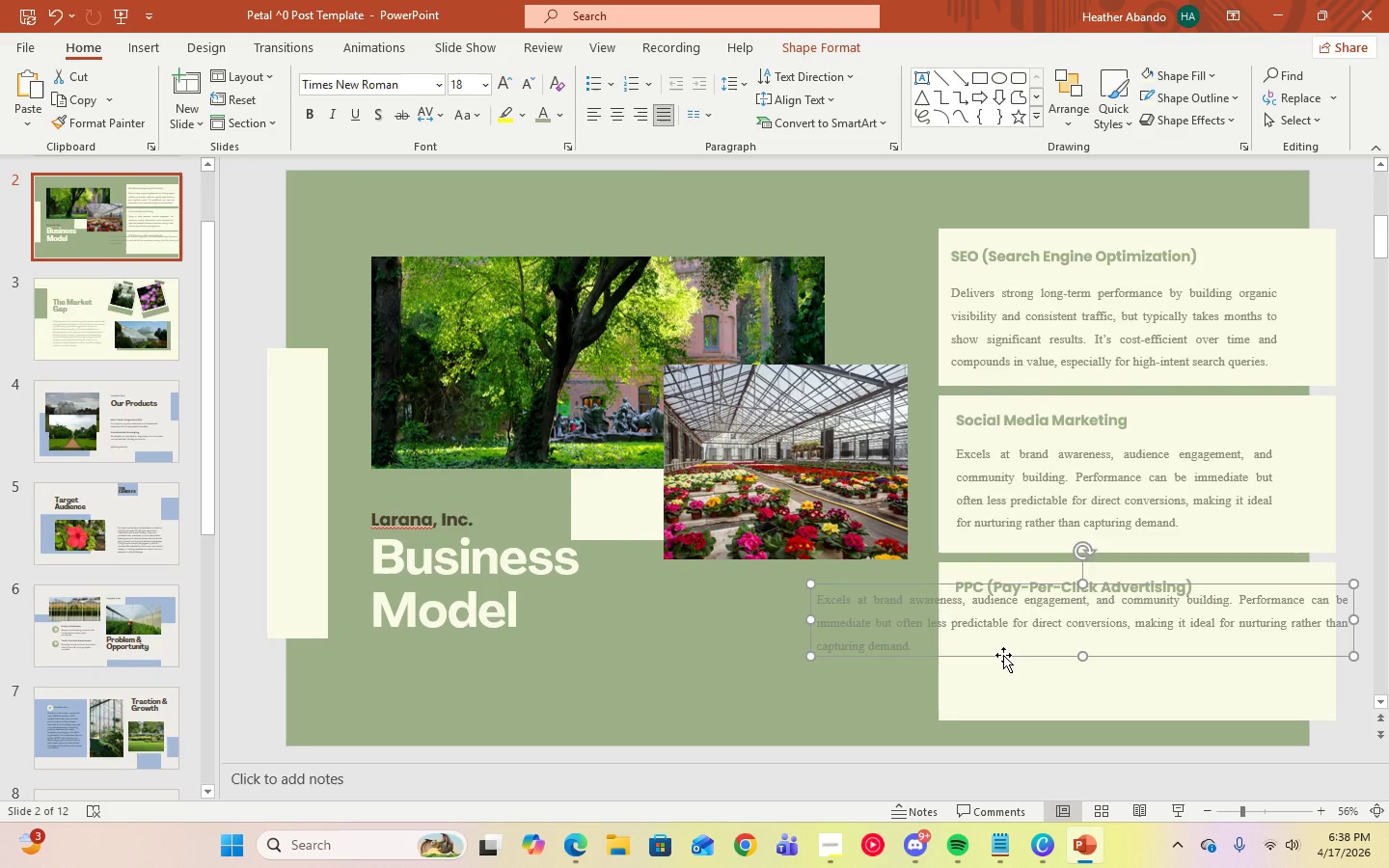 
left_click_drag(start_coordinate=[1022, 663], to_coordinate=[1067, 668])
 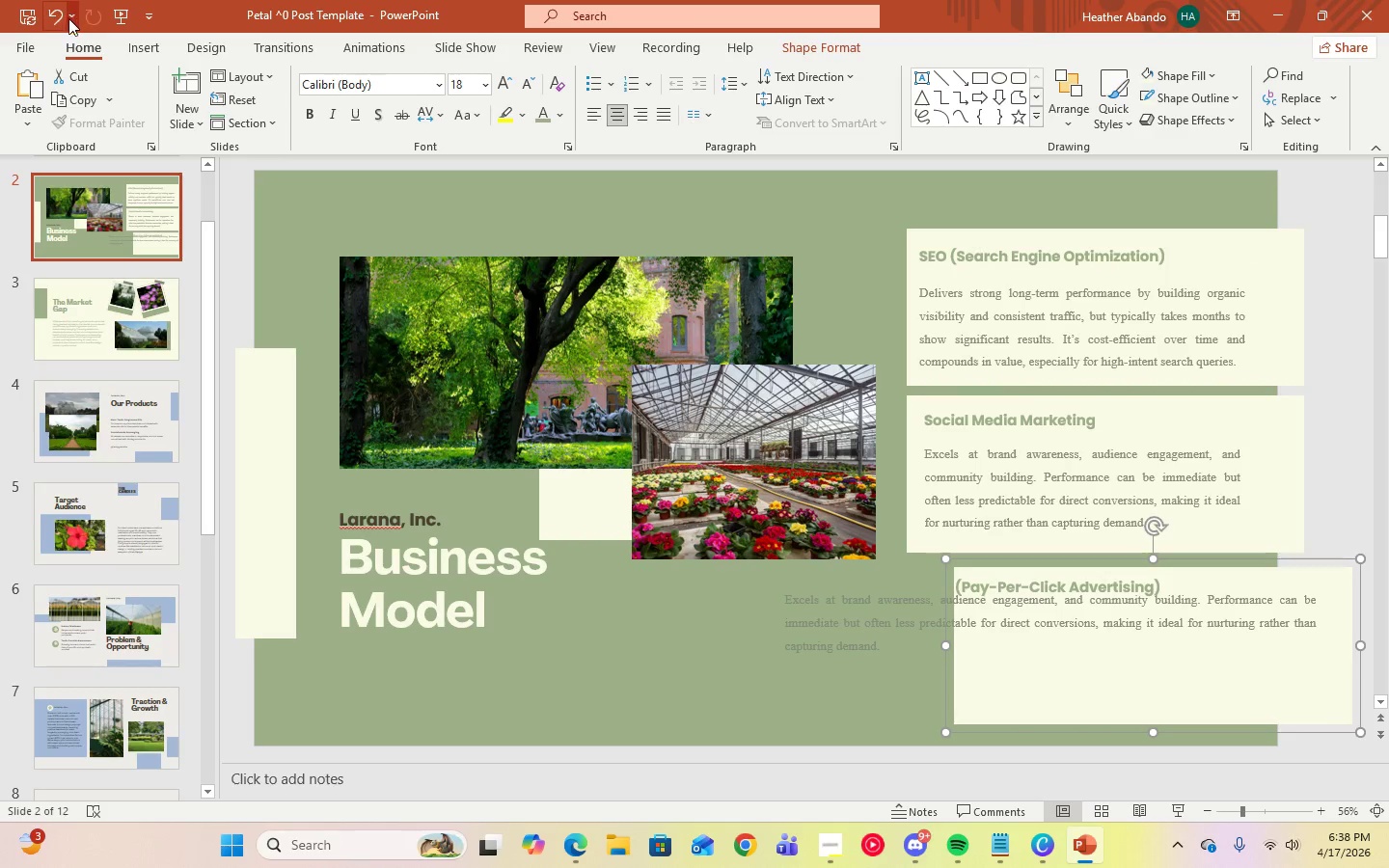 
left_click([60, 18])
 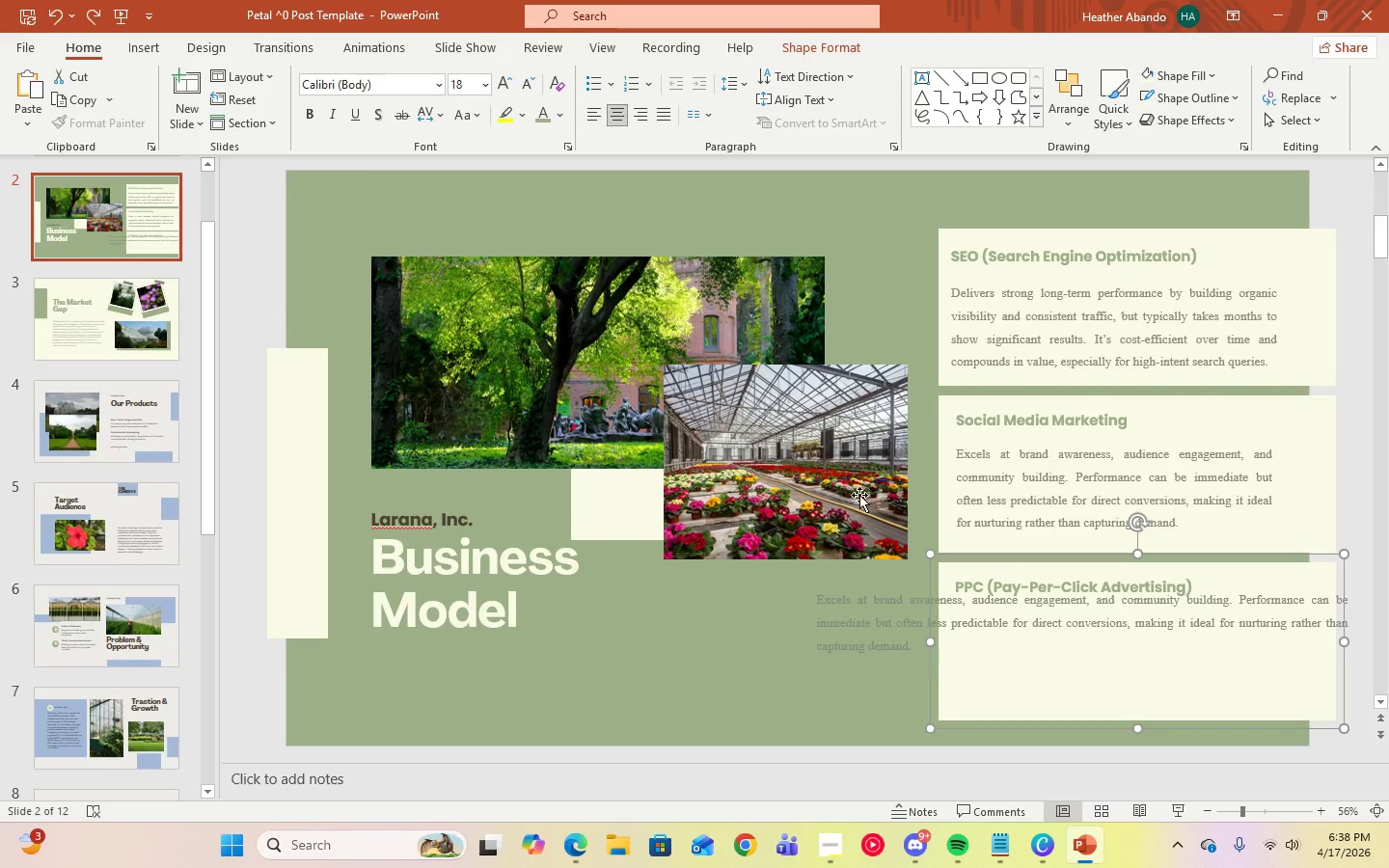 
left_click([871, 607])
 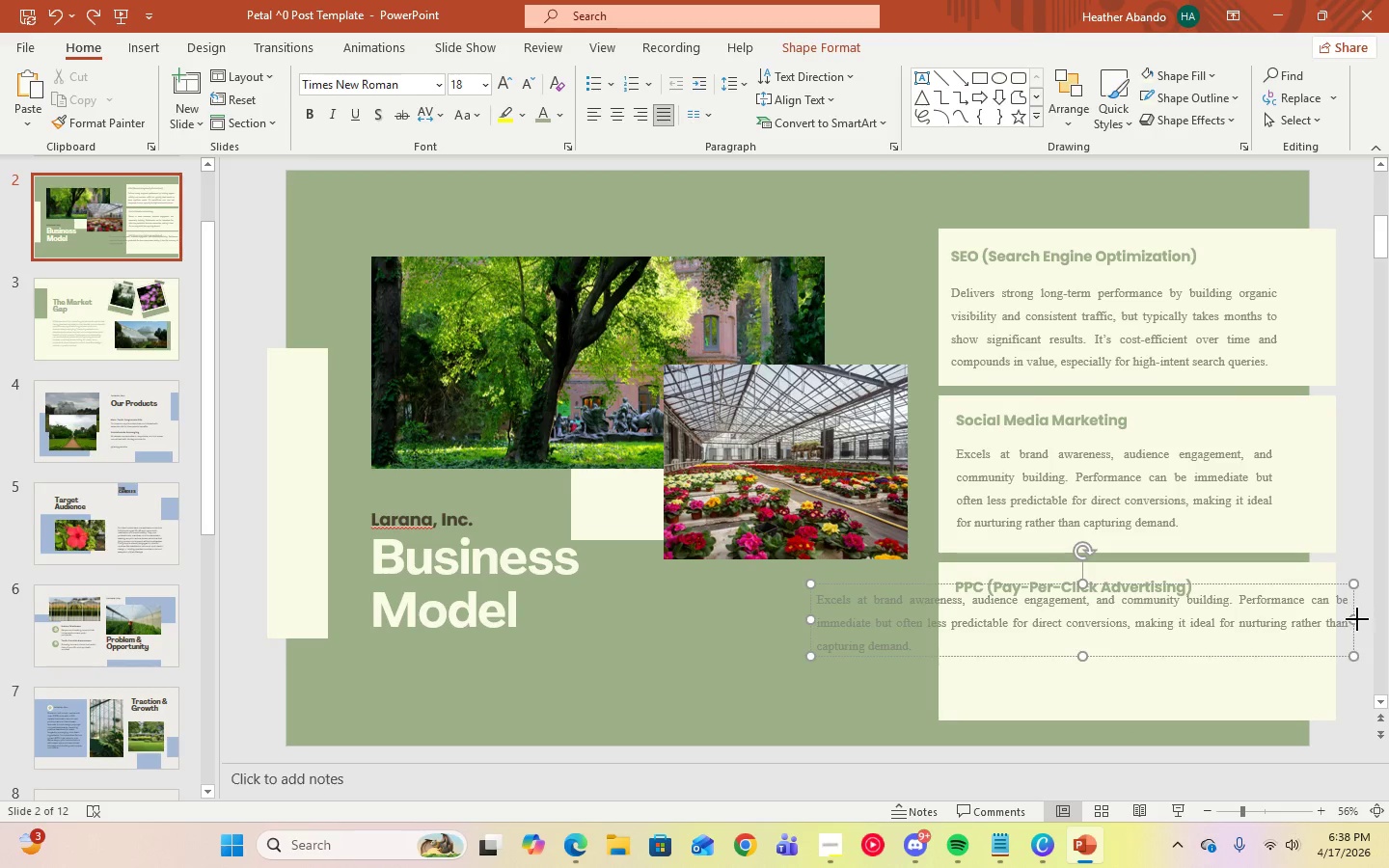 
left_click([1357, 619])
 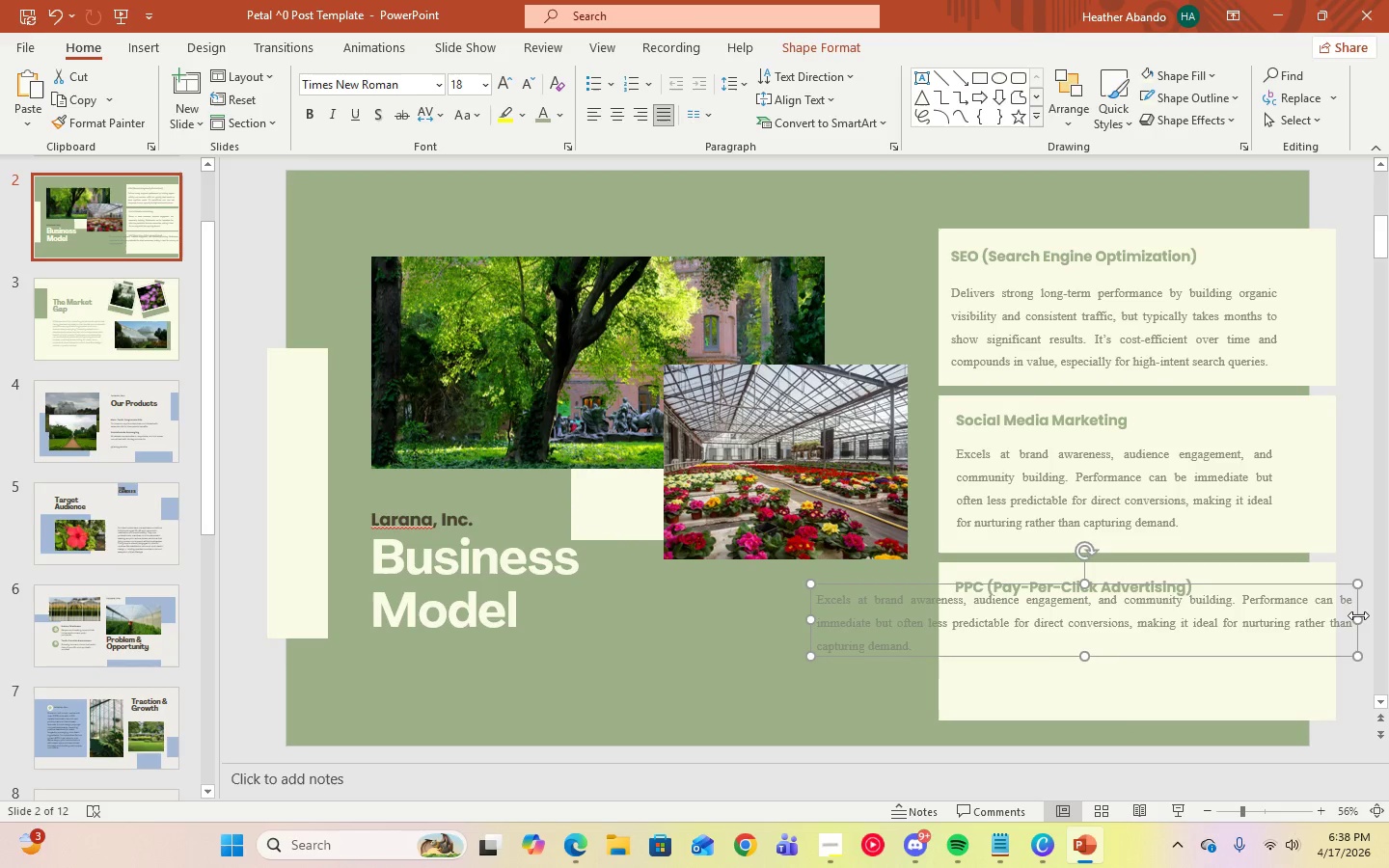 
left_click_drag(start_coordinate=[1354, 583], to_coordinate=[1239, 595])
 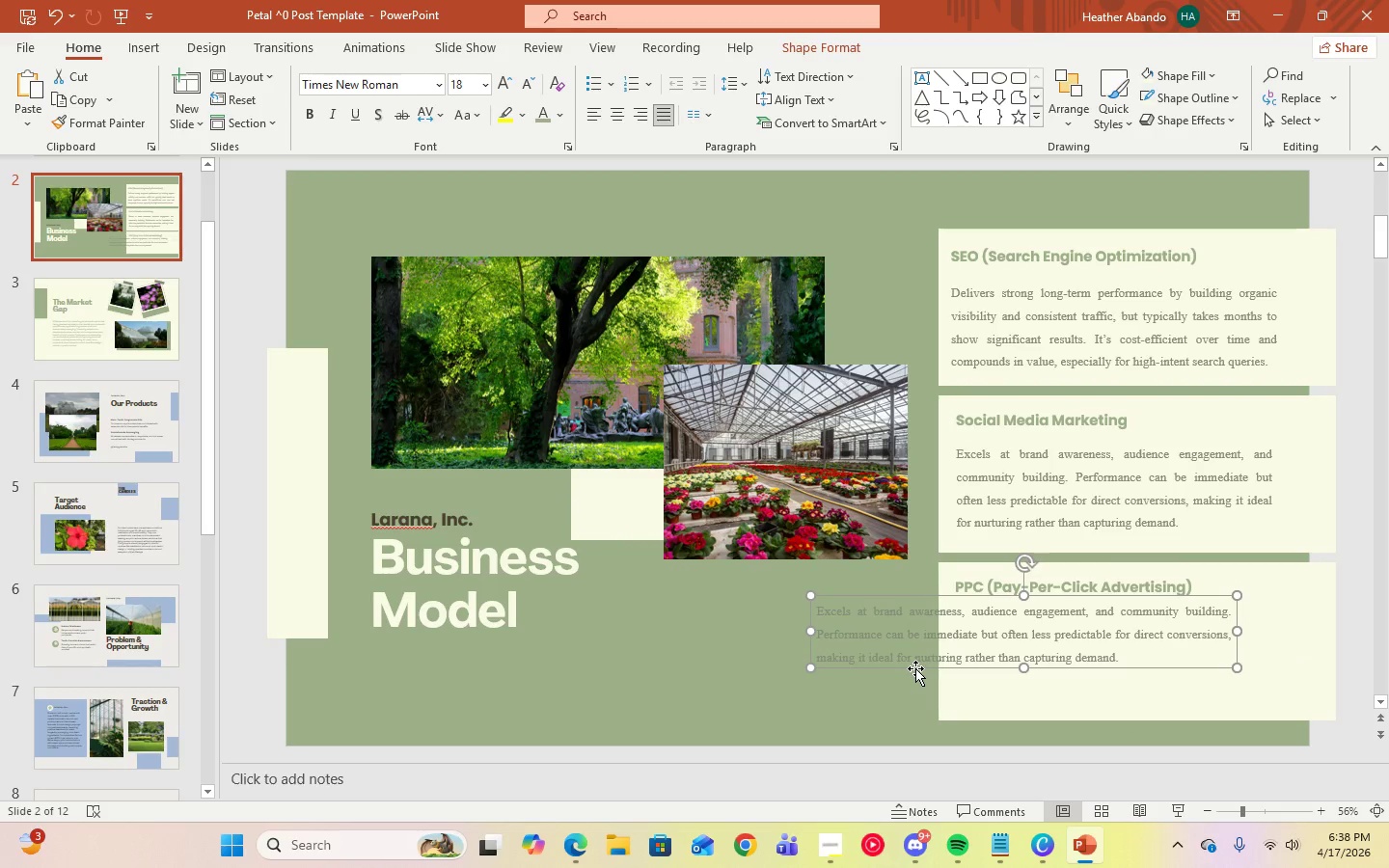 
left_click_drag(start_coordinate=[915, 668], to_coordinate=[1053, 680])
 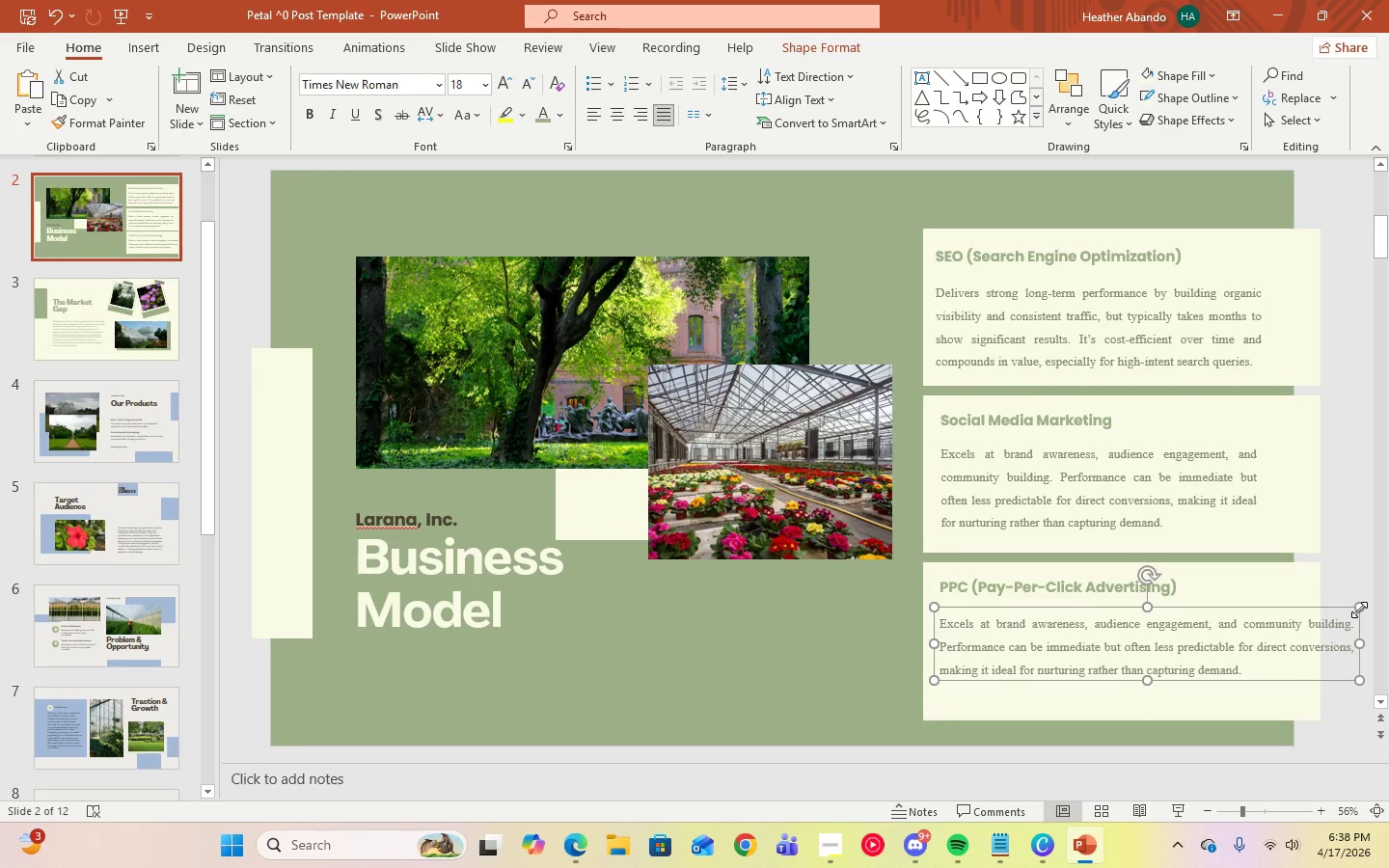 
left_click_drag(start_coordinate=[1359, 610], to_coordinate=[1294, 612])
 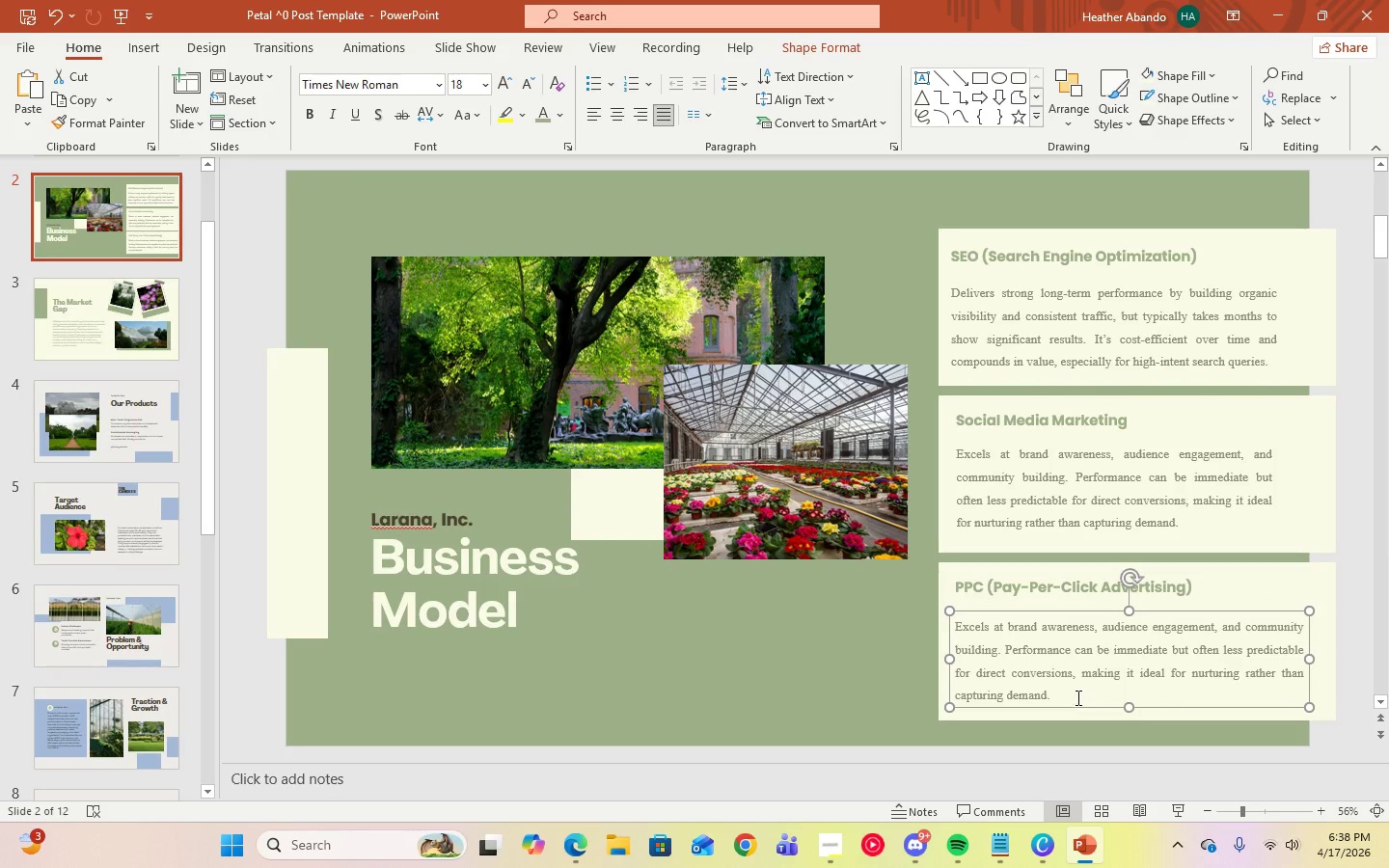 
left_click([1076, 697])
 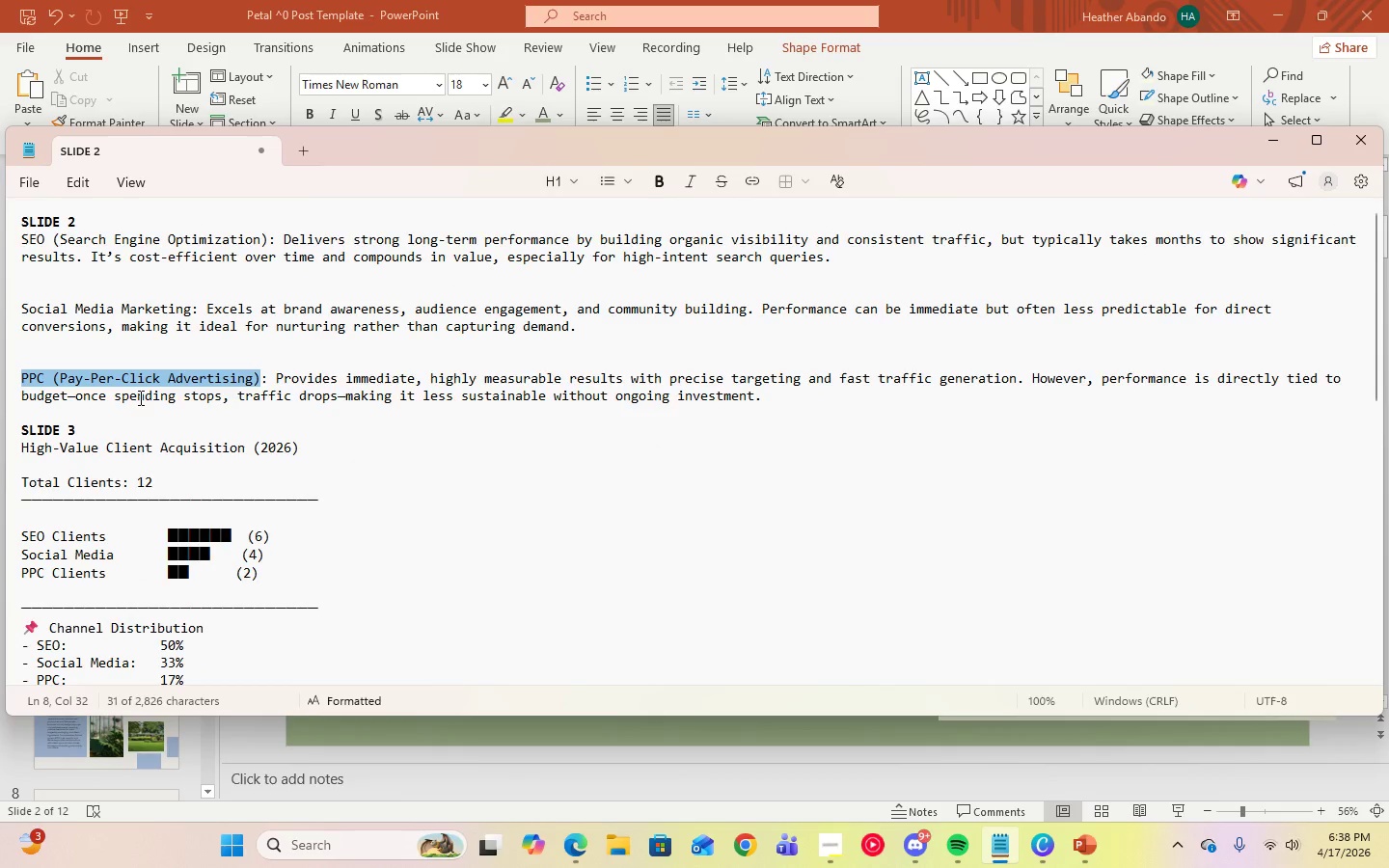 
left_click_drag(start_coordinate=[276, 370], to_coordinate=[765, 396])
 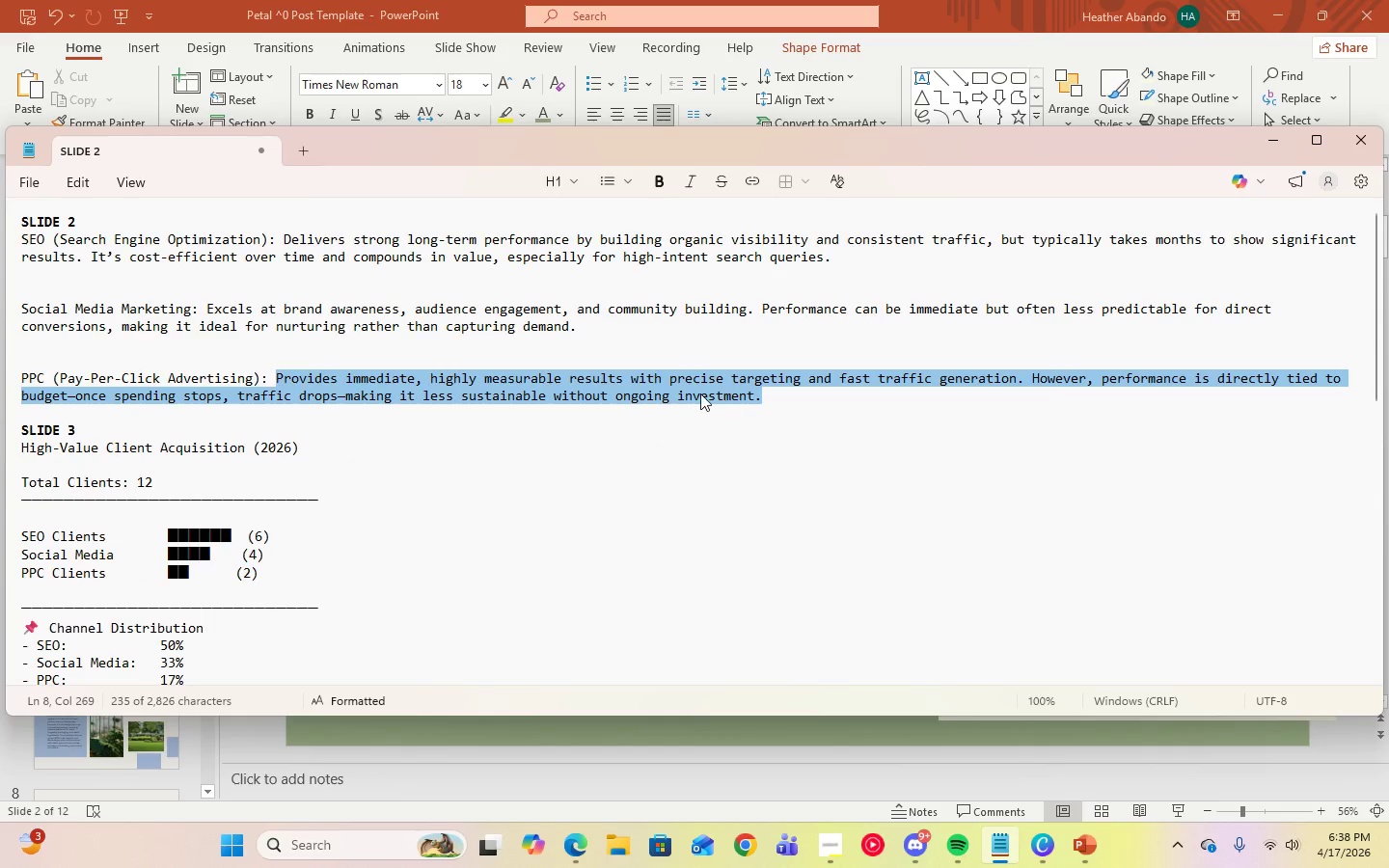 
right_click([700, 393])
 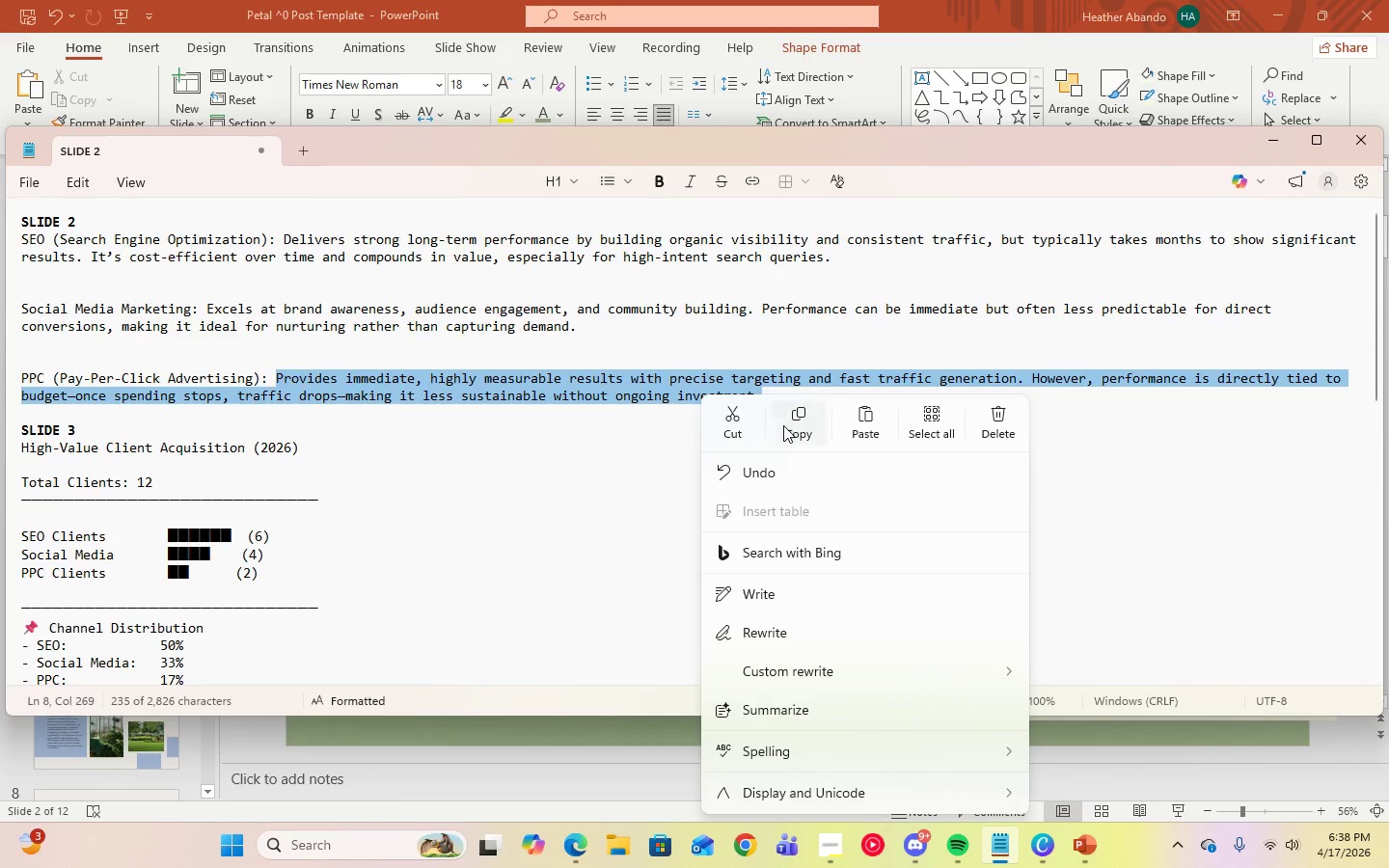 
left_click([801, 426])
 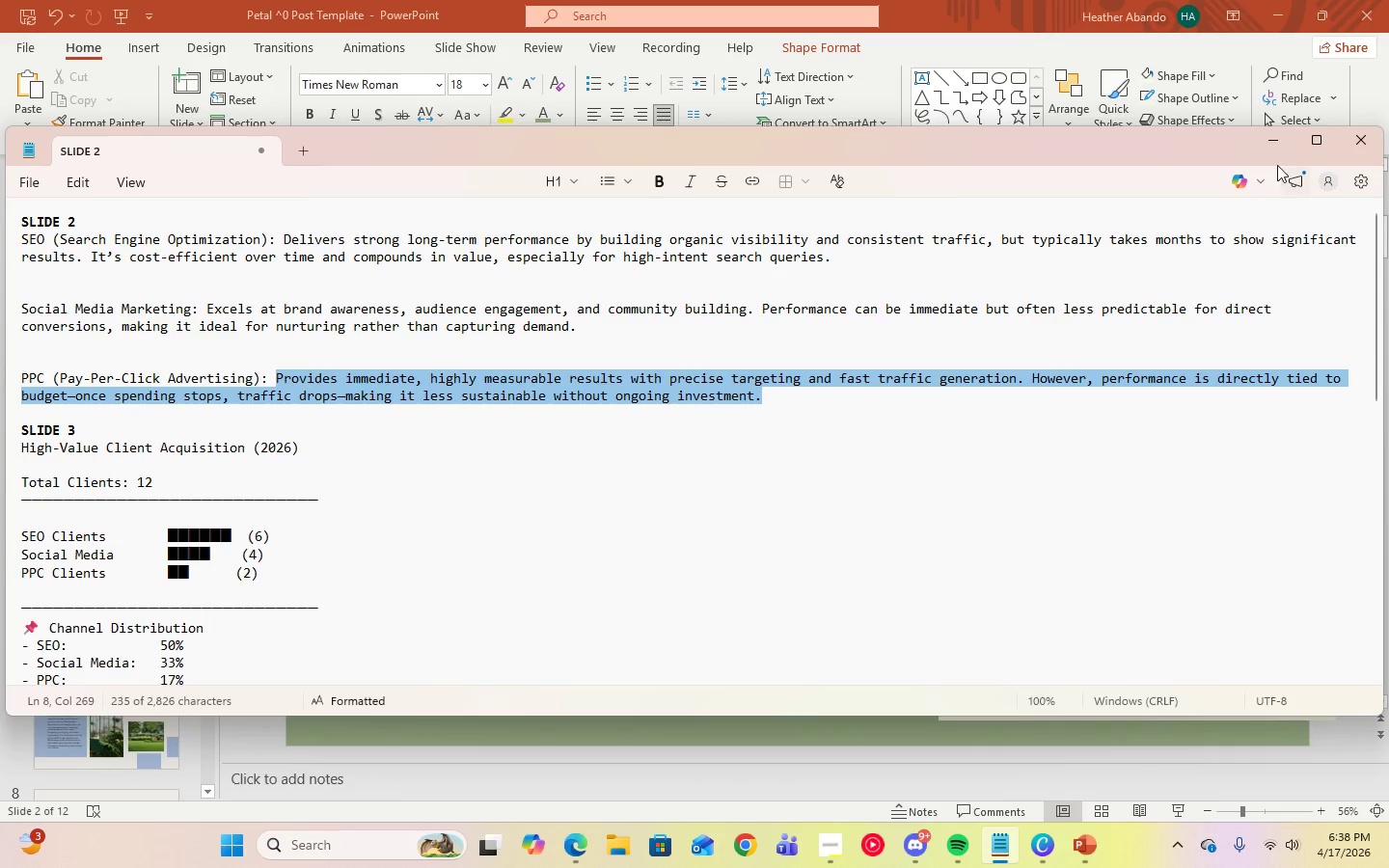 
left_click([1269, 139])
 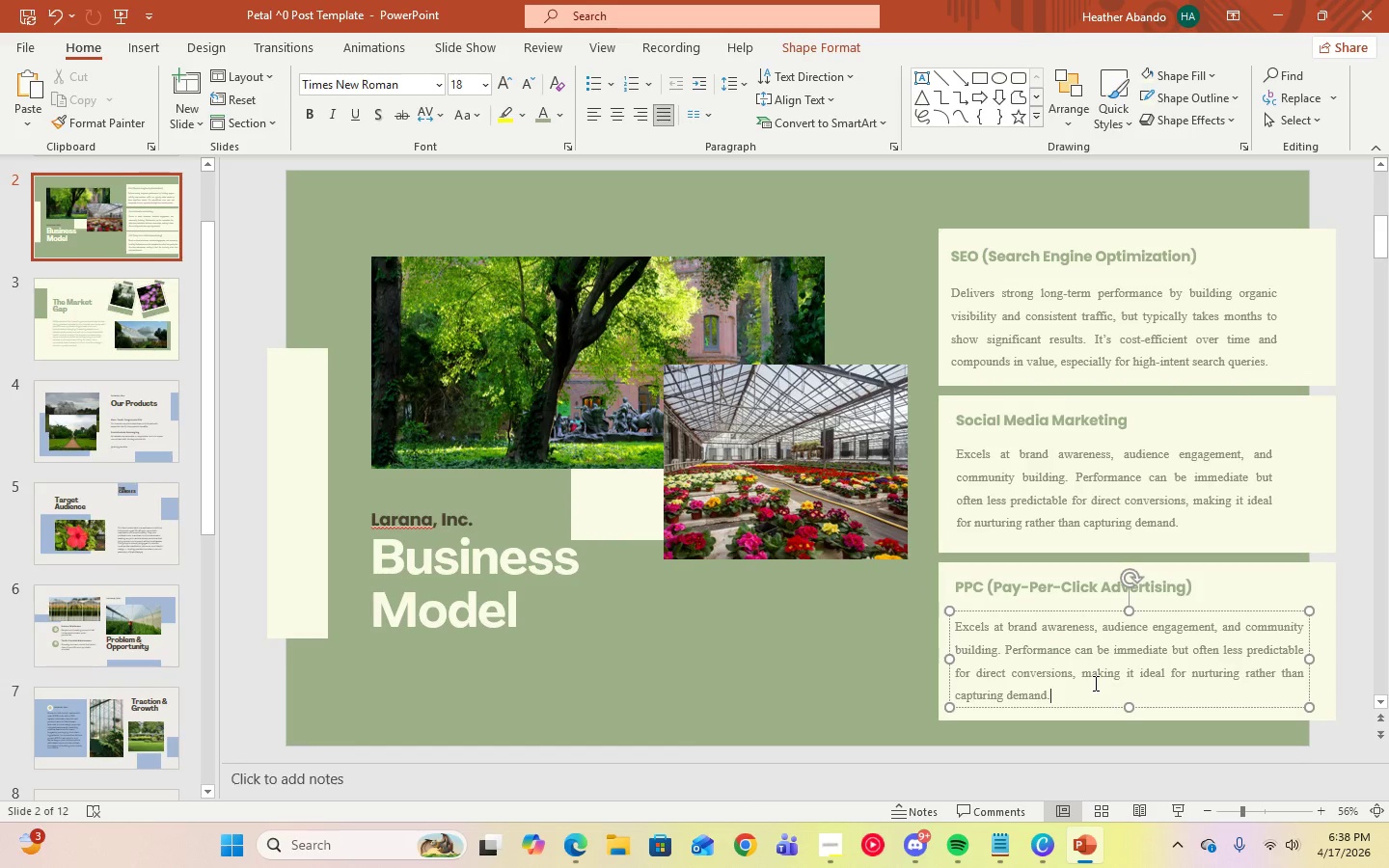 
key(Control+ControlLeft)
 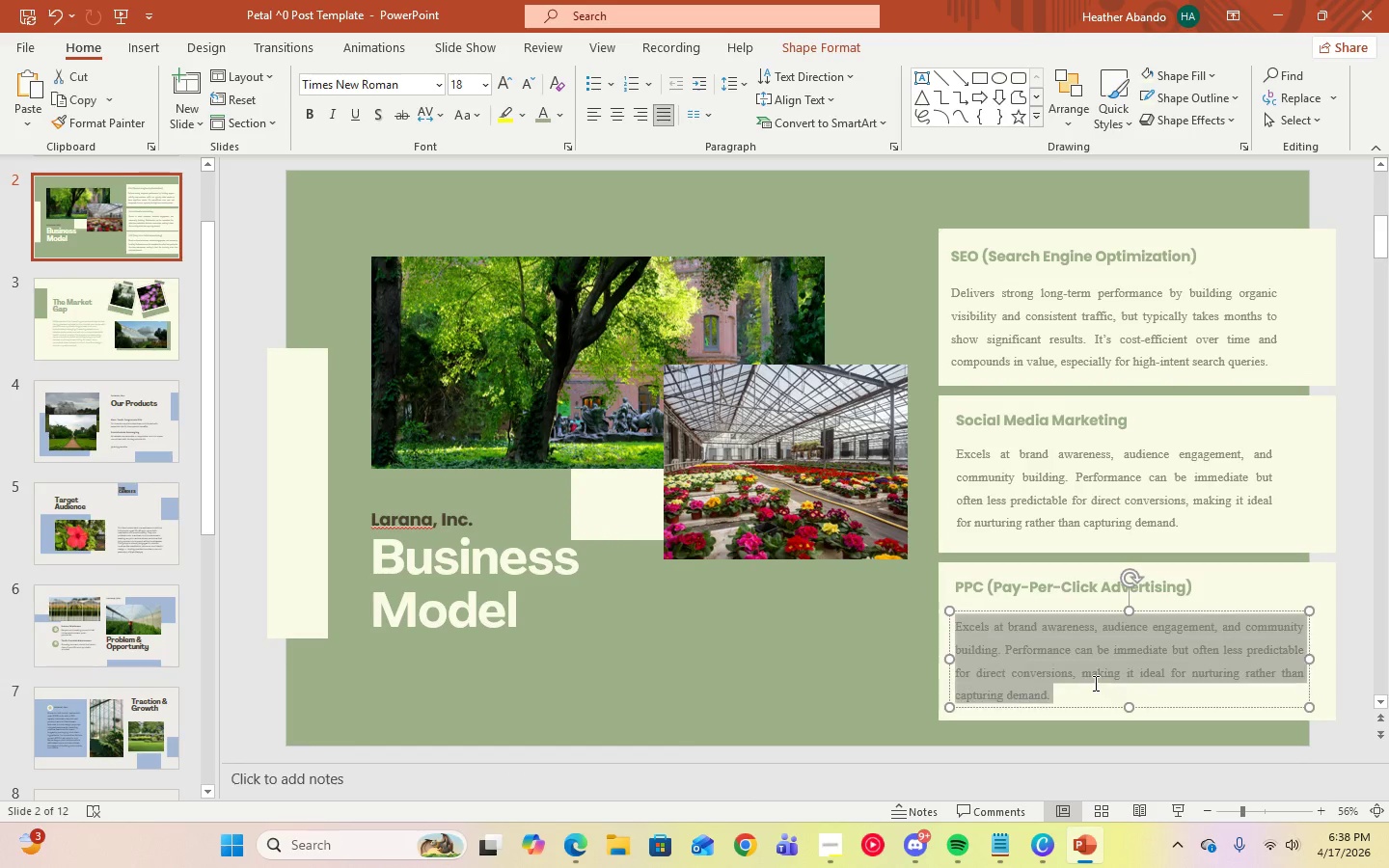 
key(Control+A)
 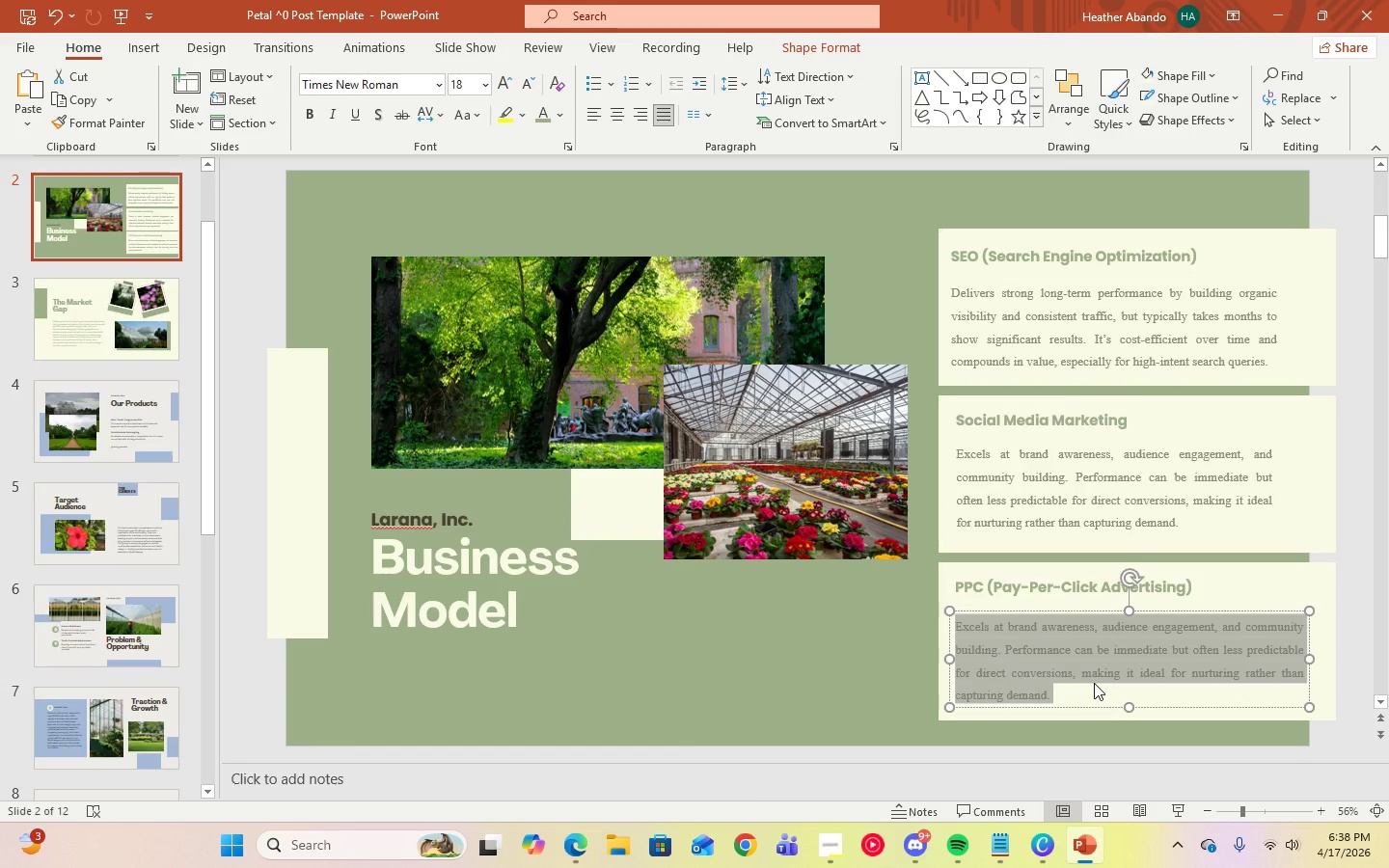 
key(Control+ControlLeft)
 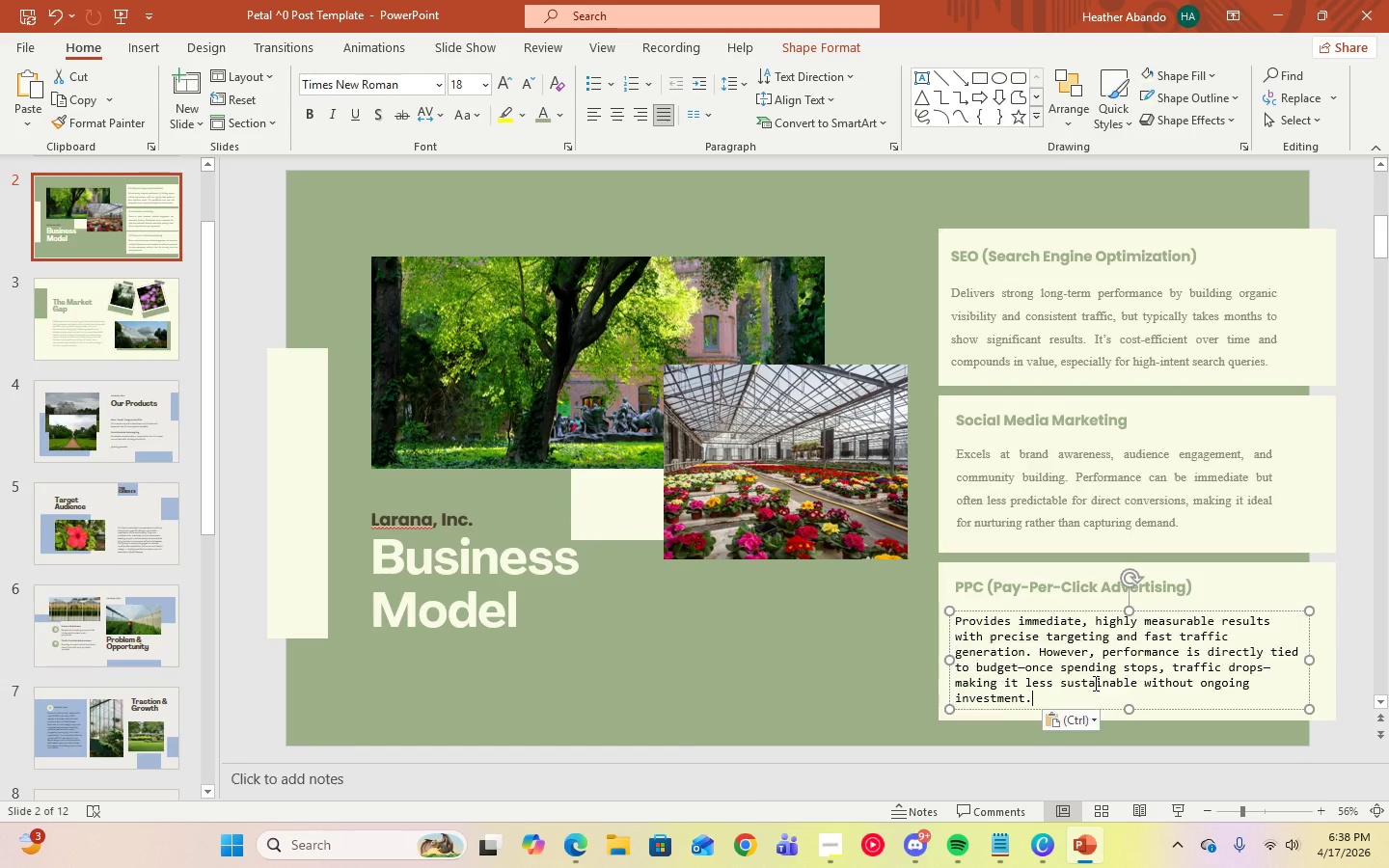 
key(Control+V)
 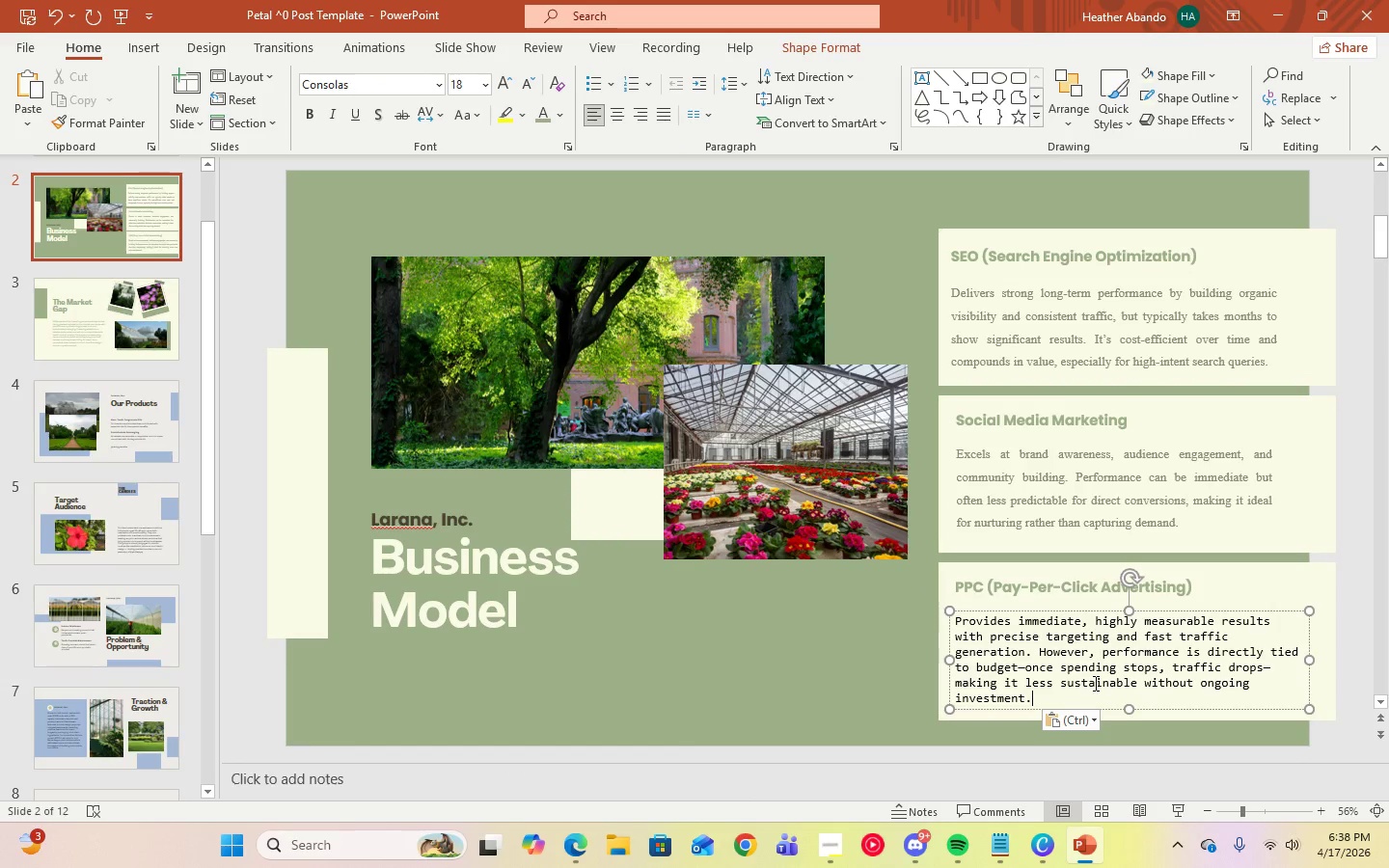 
key(Control+A)
 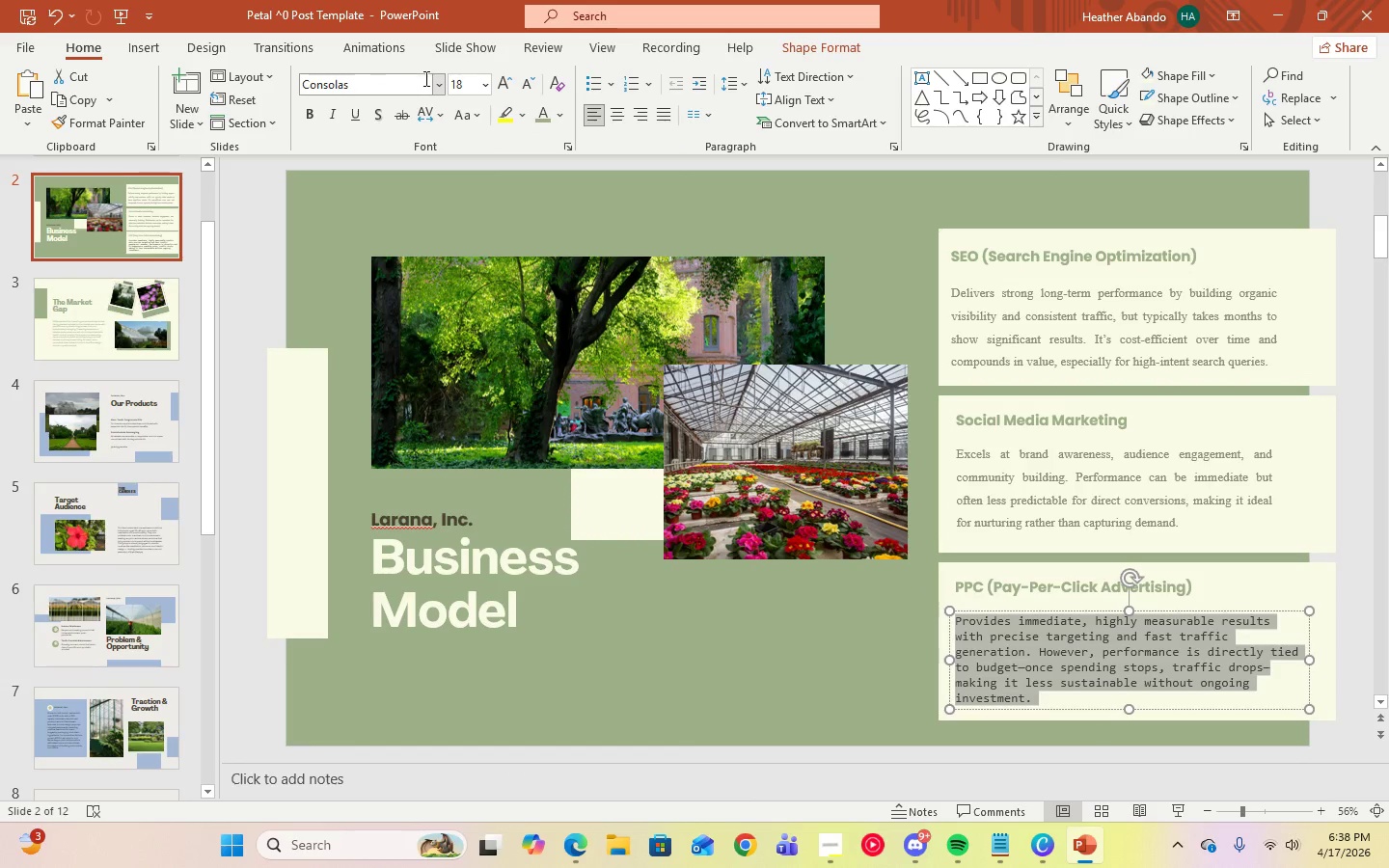 
left_click([439, 84])
 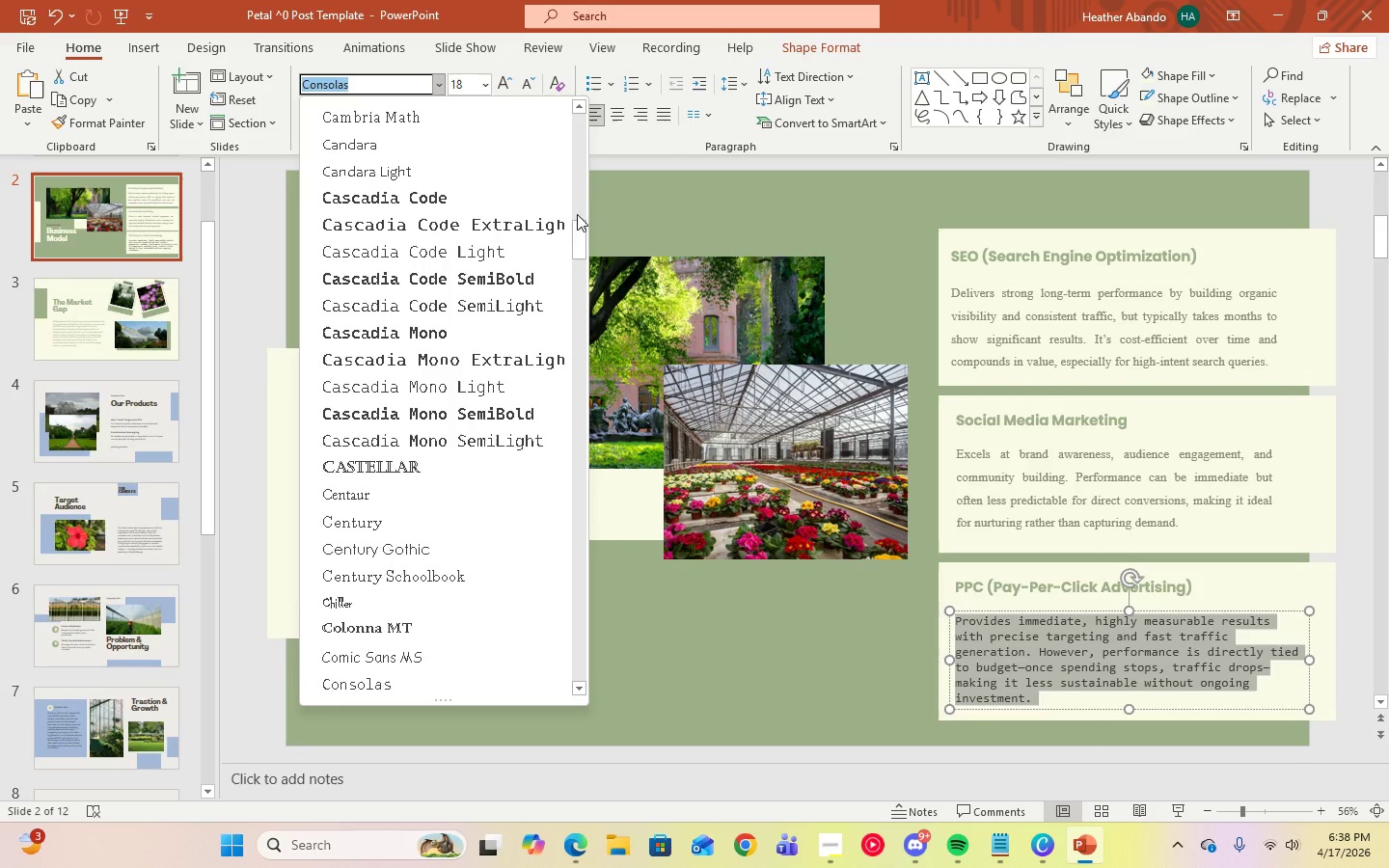 
left_click_drag(start_coordinate=[585, 236], to_coordinate=[584, 90])
 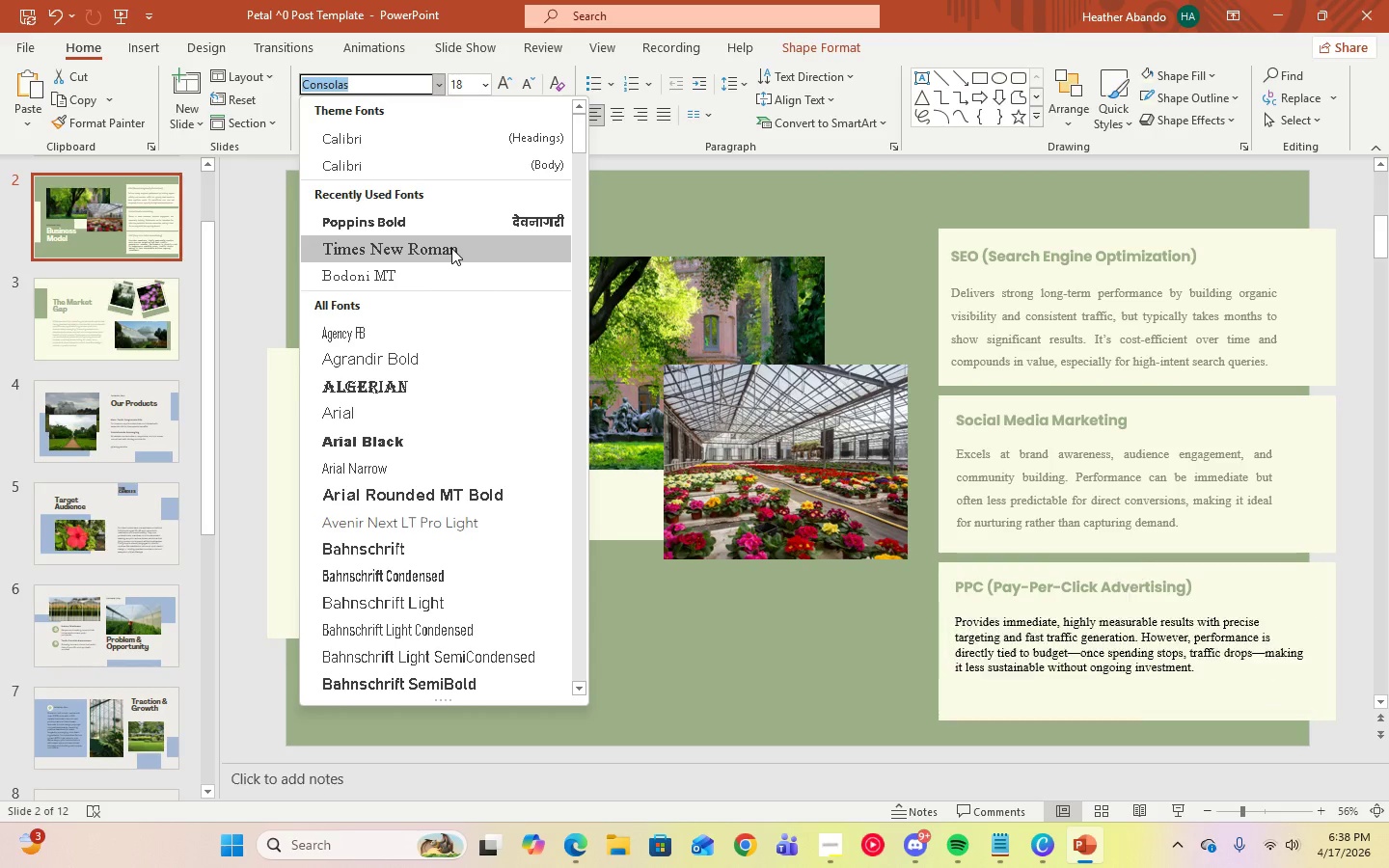 
left_click([451, 248])
 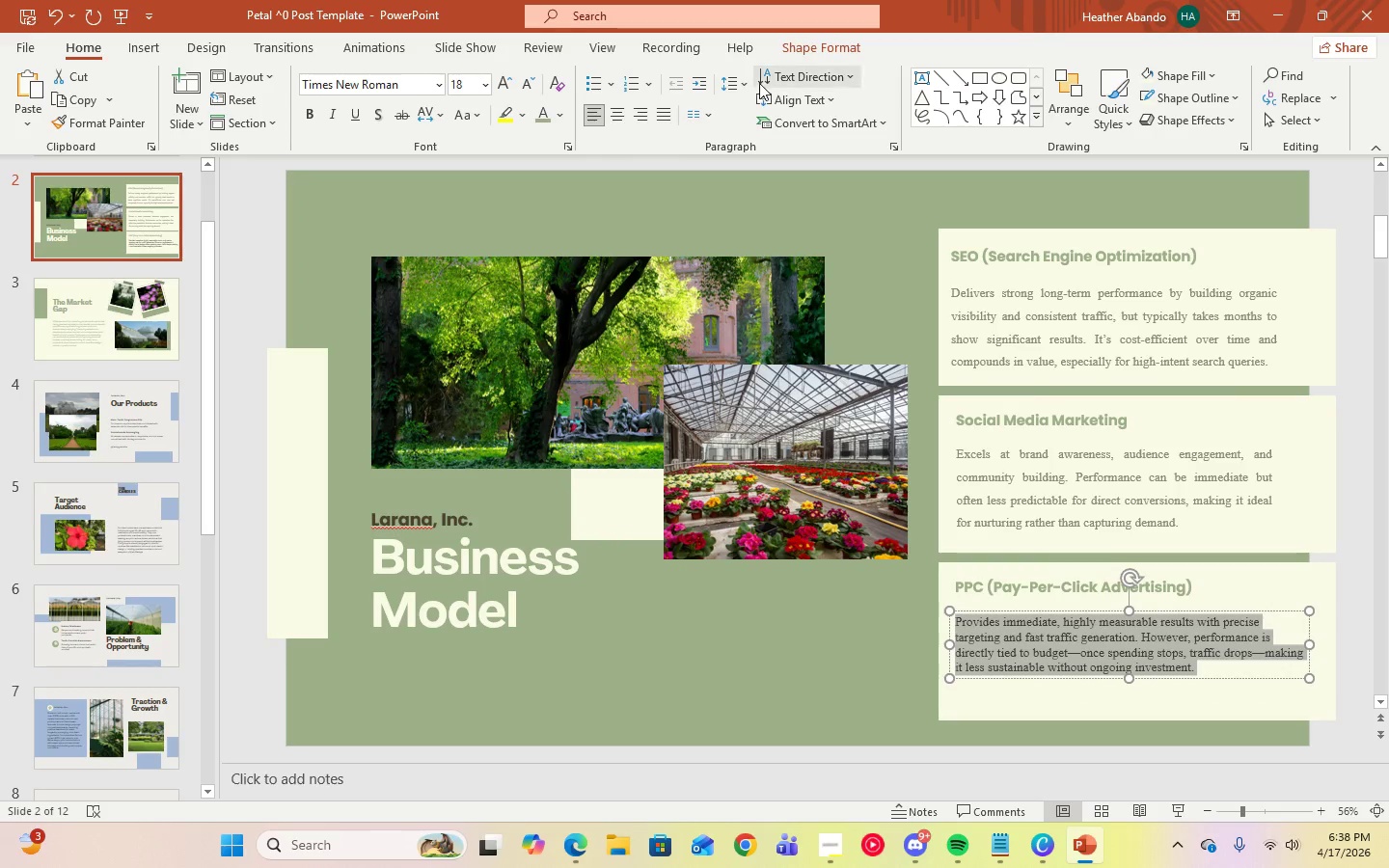 
left_click([736, 83])
 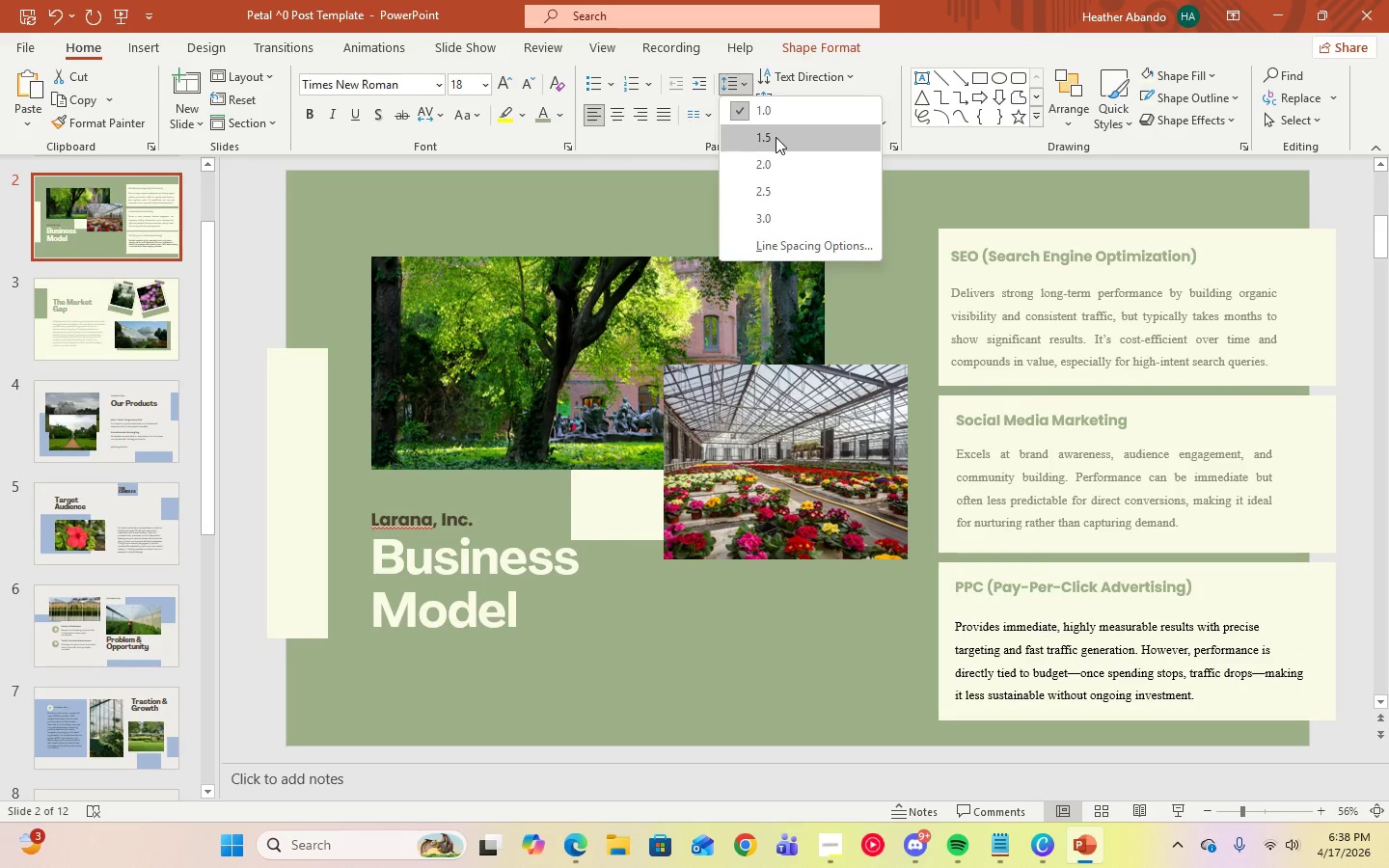 
left_click([776, 137])
 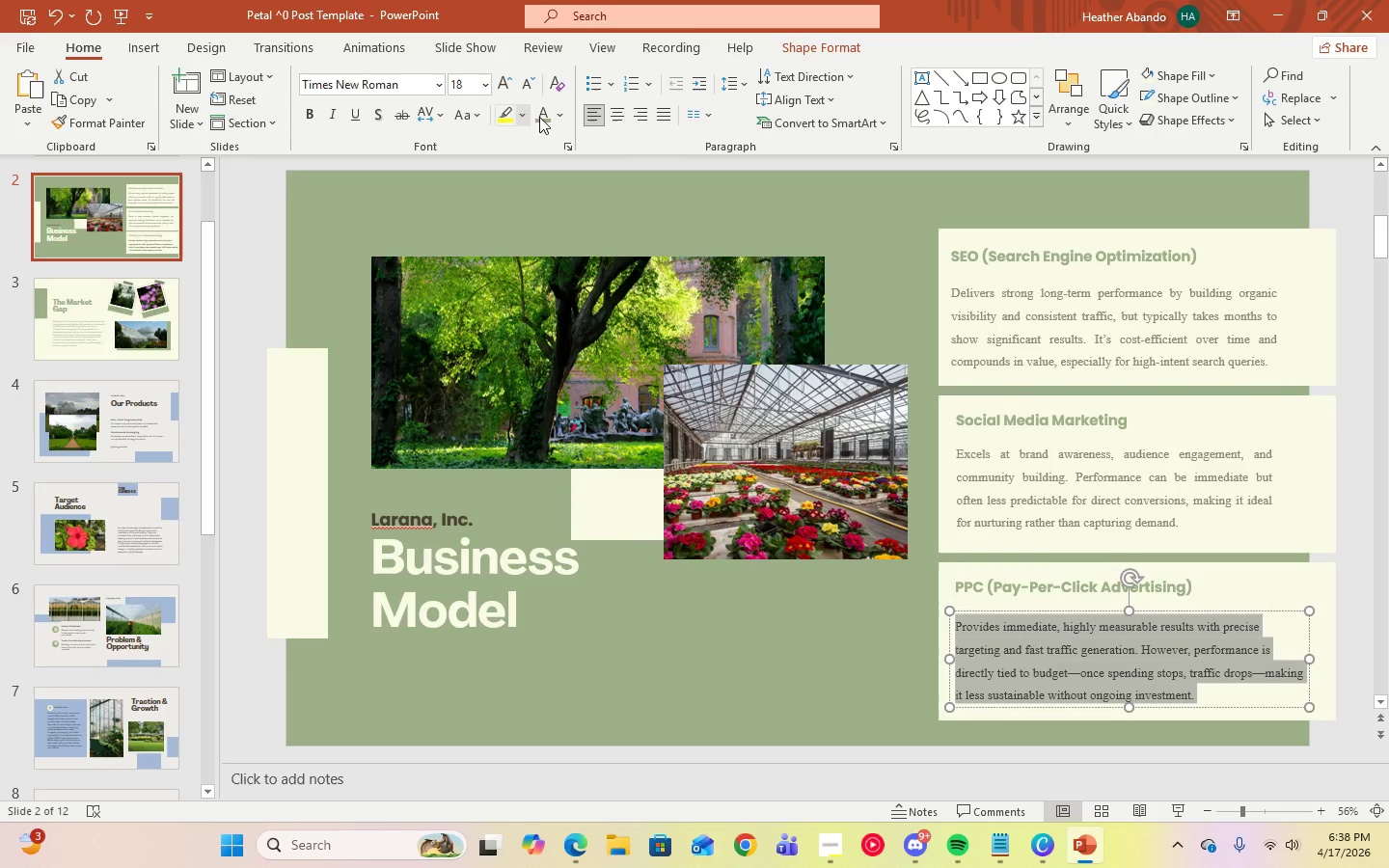 
left_click([560, 122])
 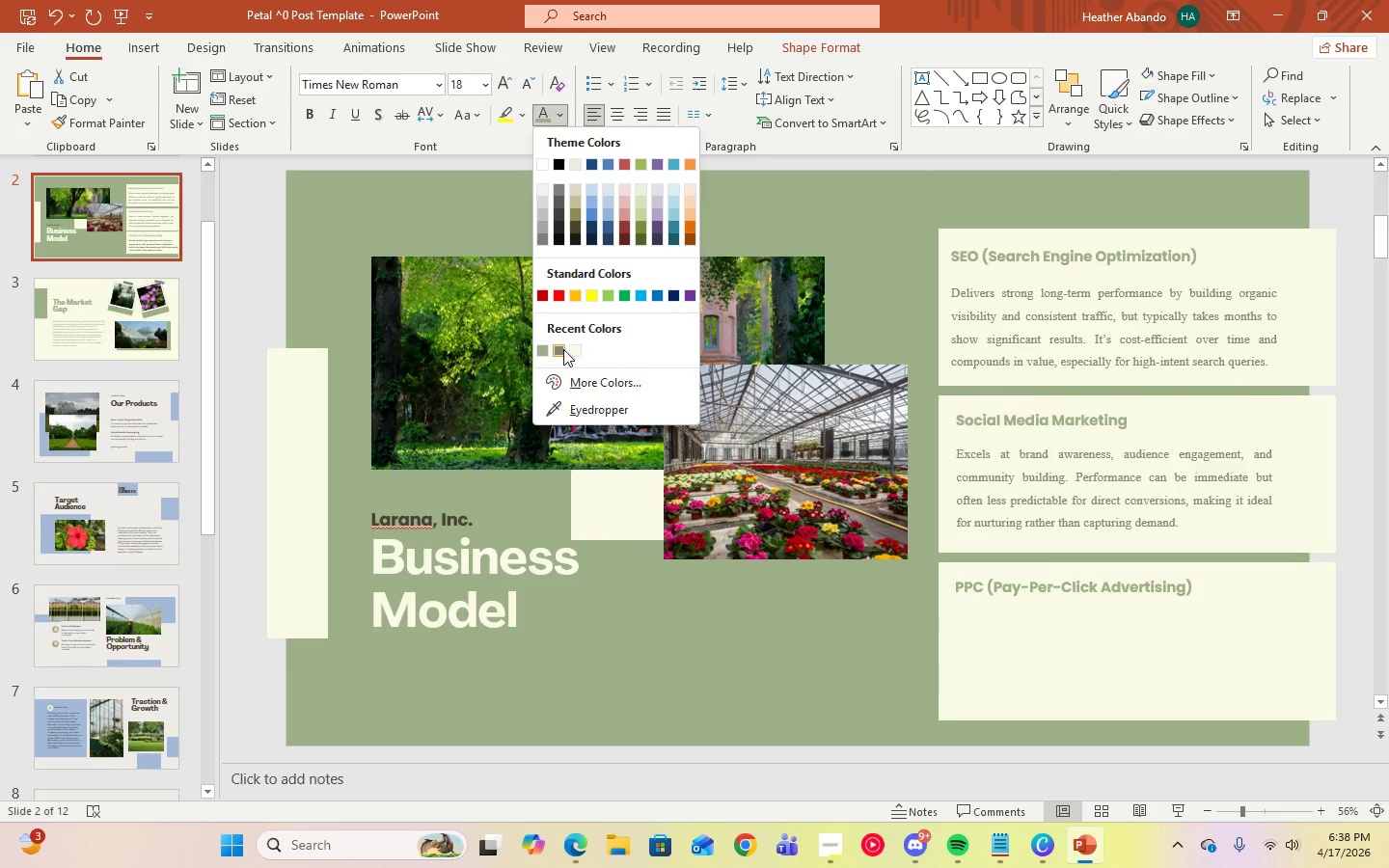 
left_click([563, 349])
 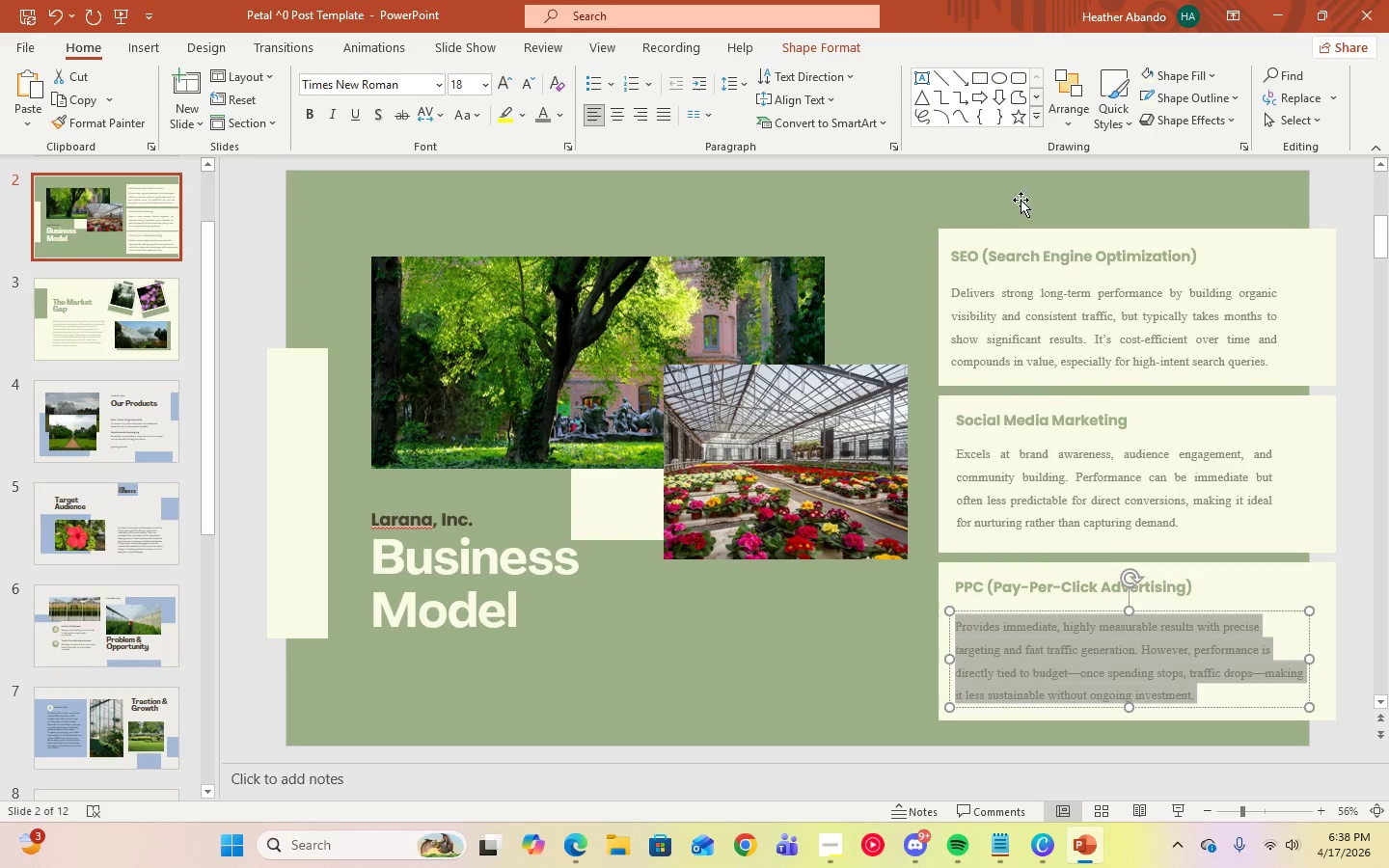 
left_click([1022, 179])
 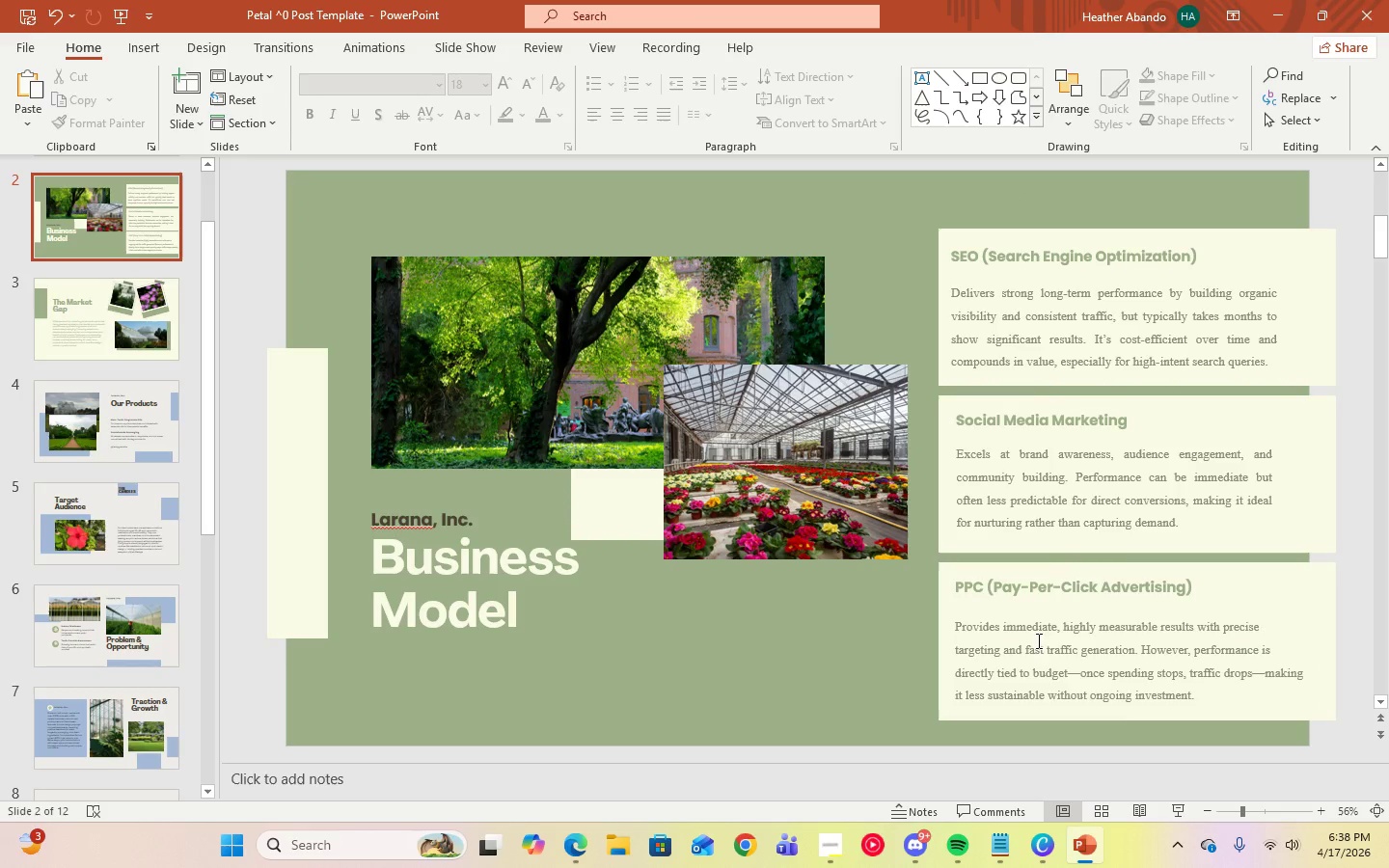 
left_click([1039, 648])
 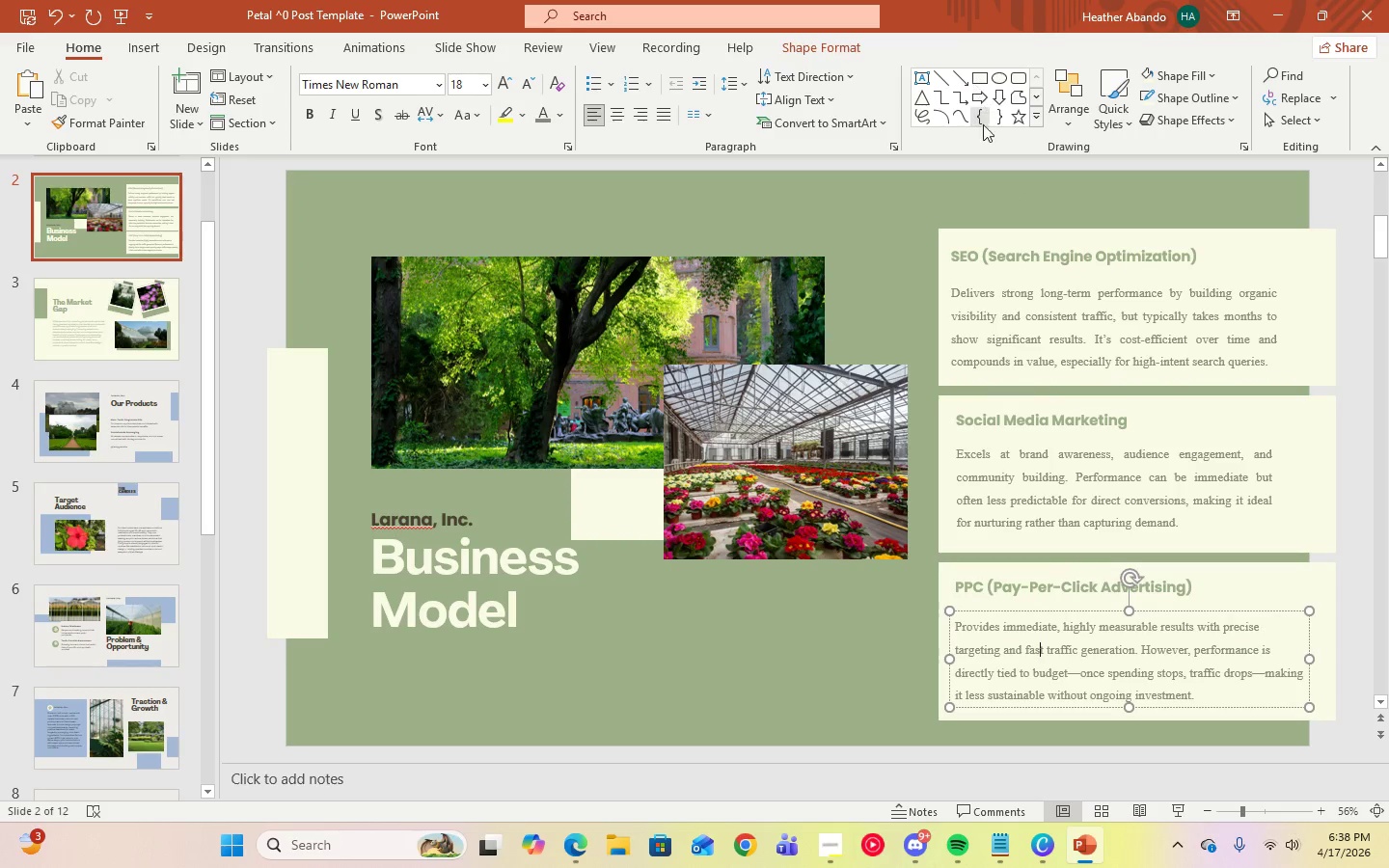 
left_click([1152, 336])
 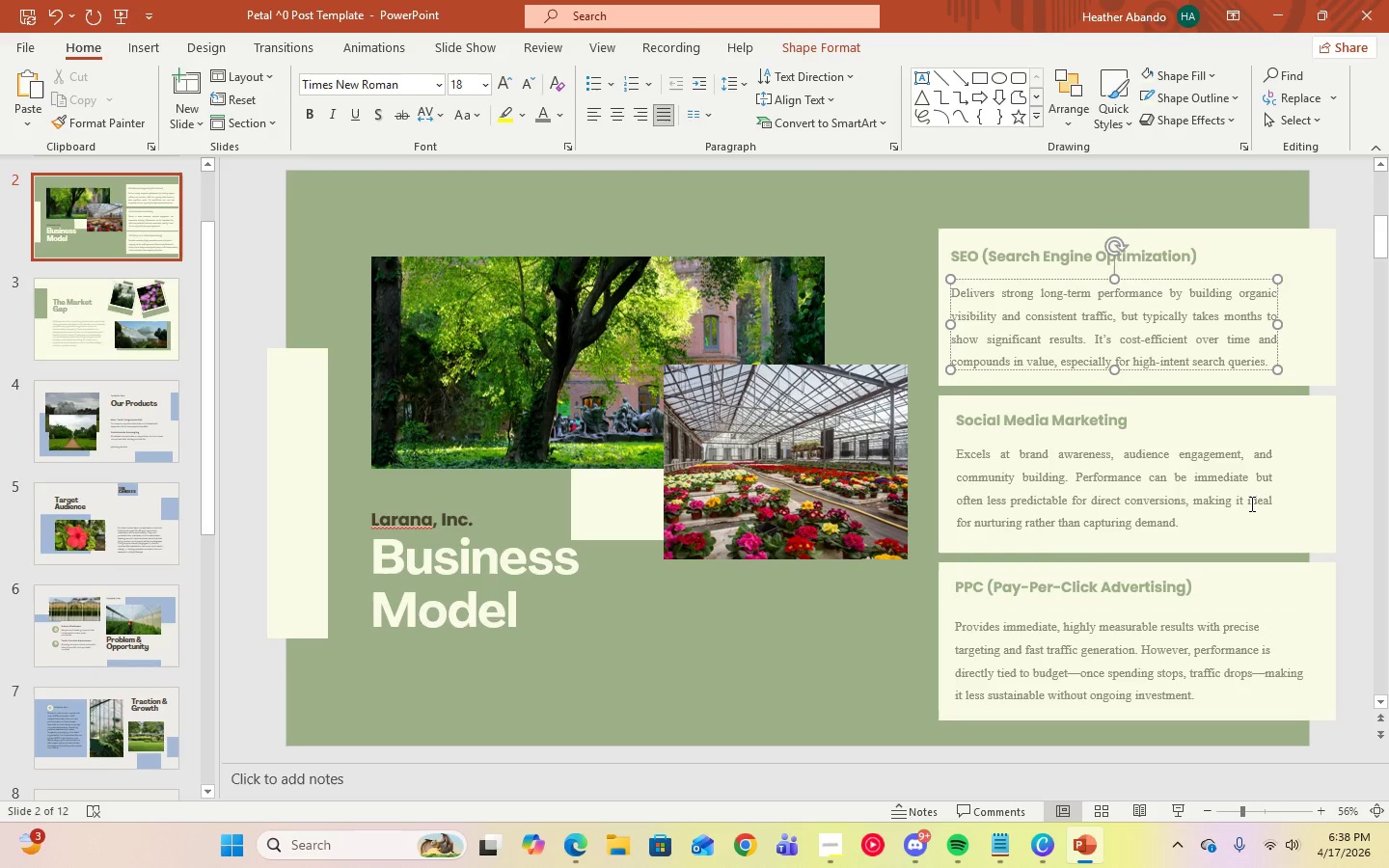 
left_click([1218, 495])
 